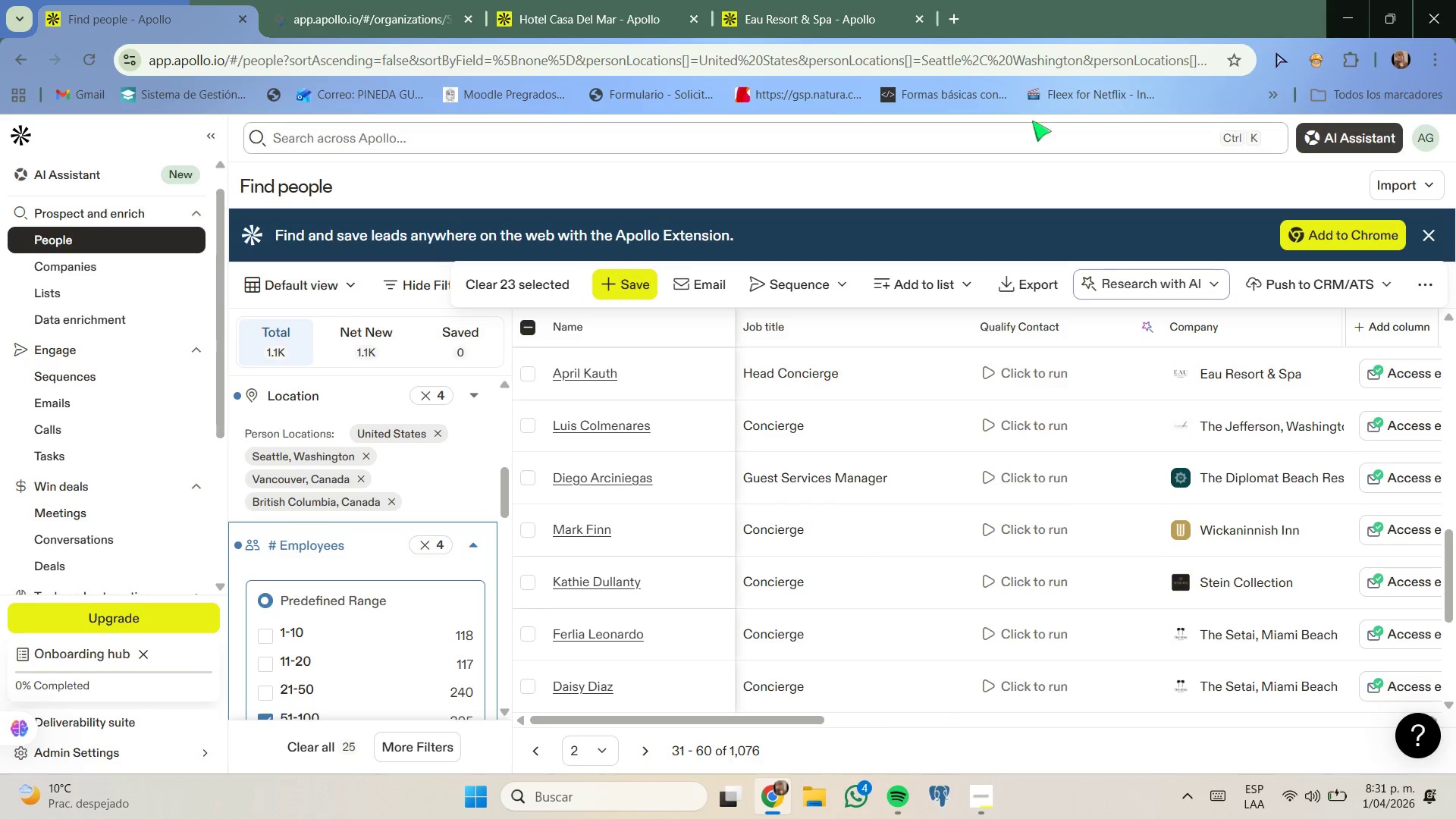 
left_click([868, 0])
 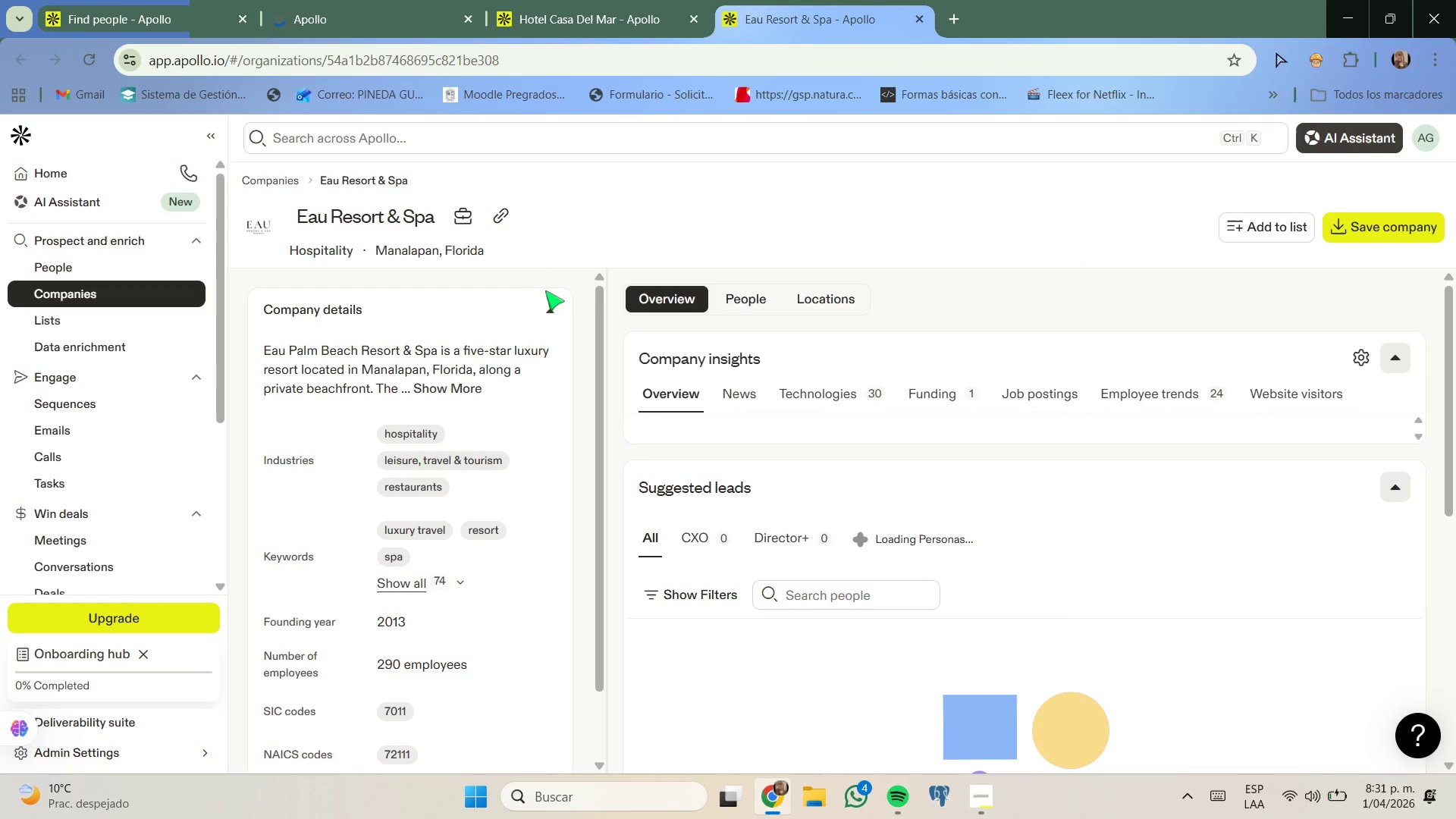 
left_click([507, 215])
 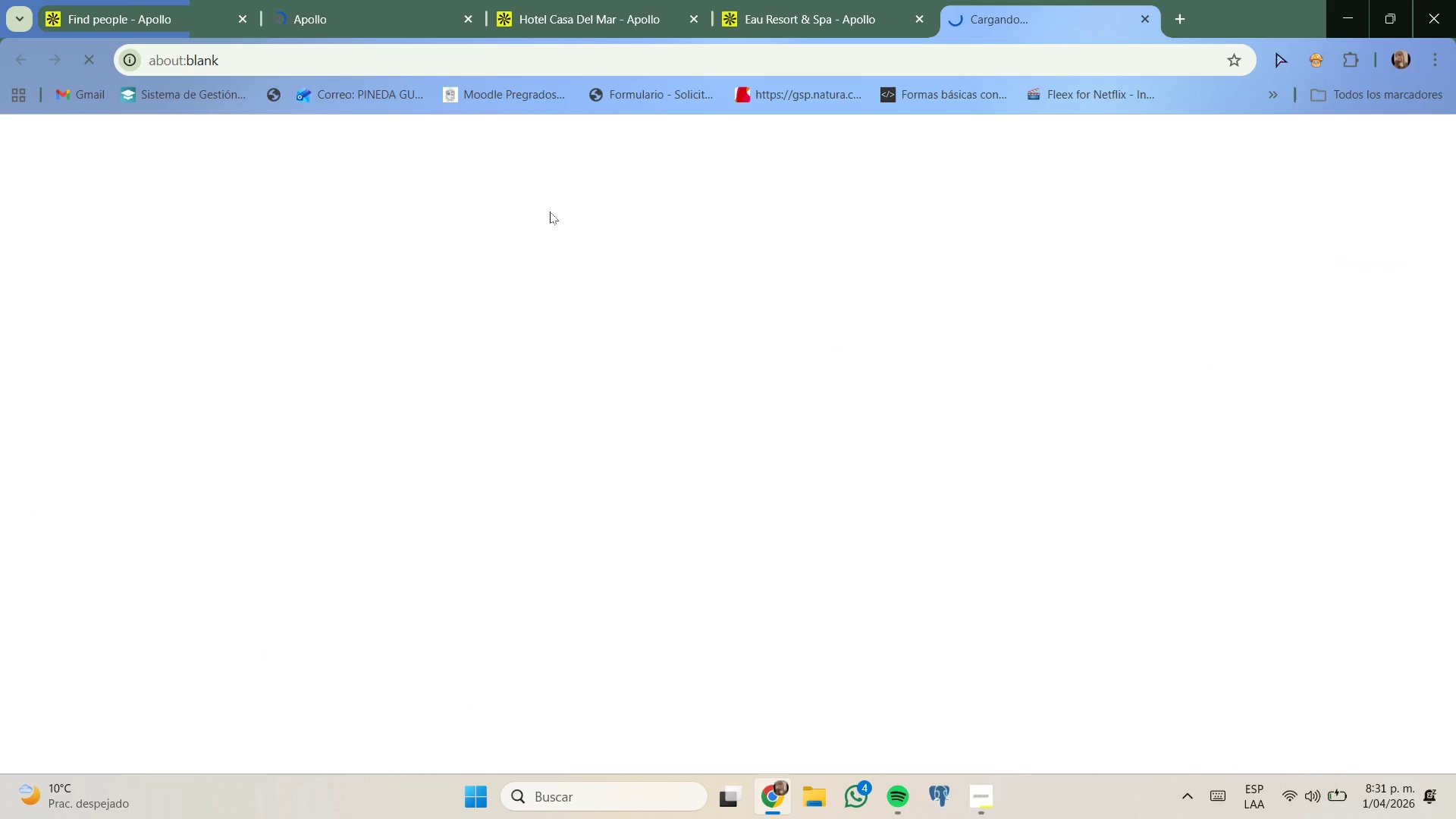 
left_click([830, 0])
 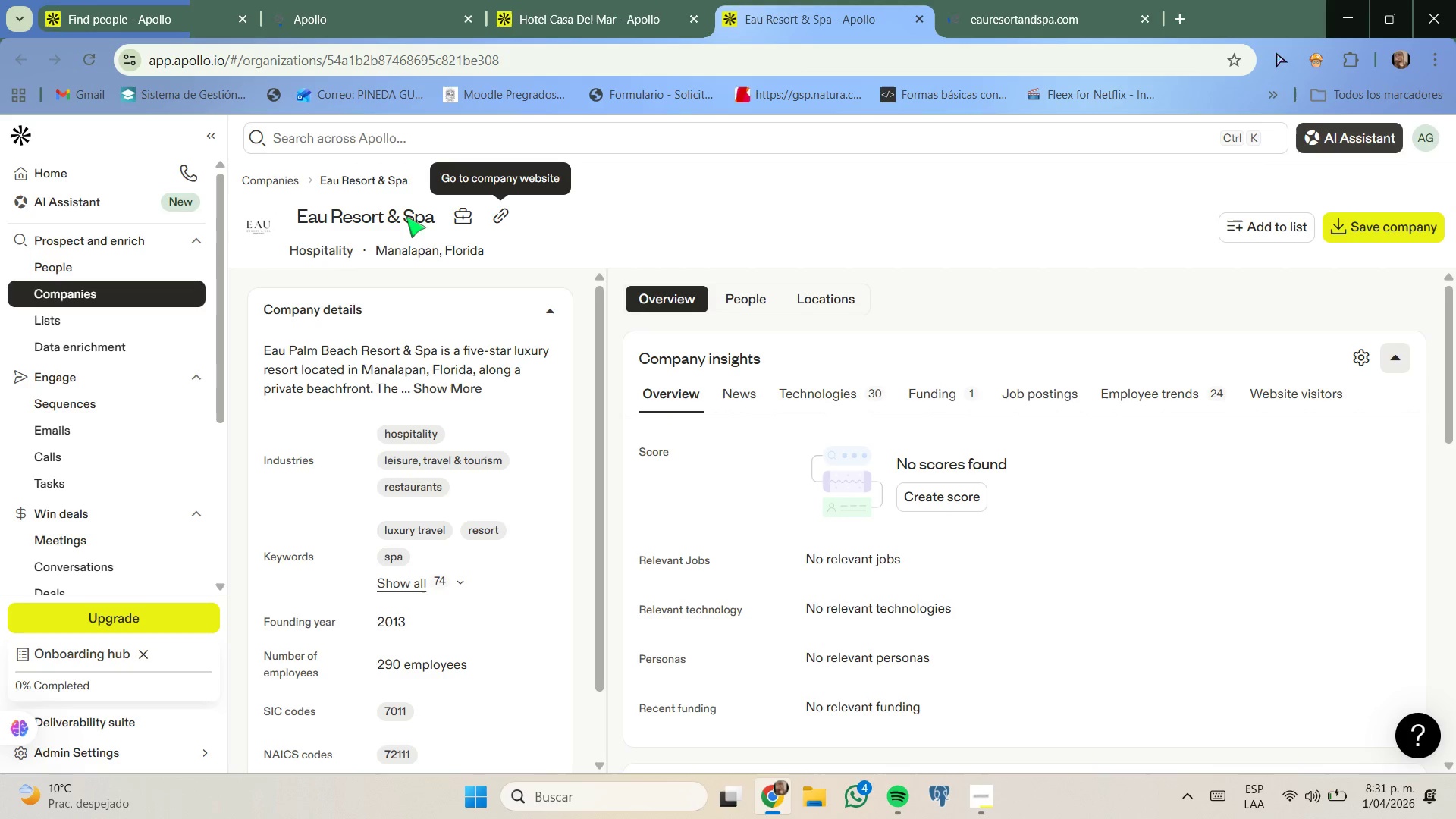 
right_click([407, 220])
 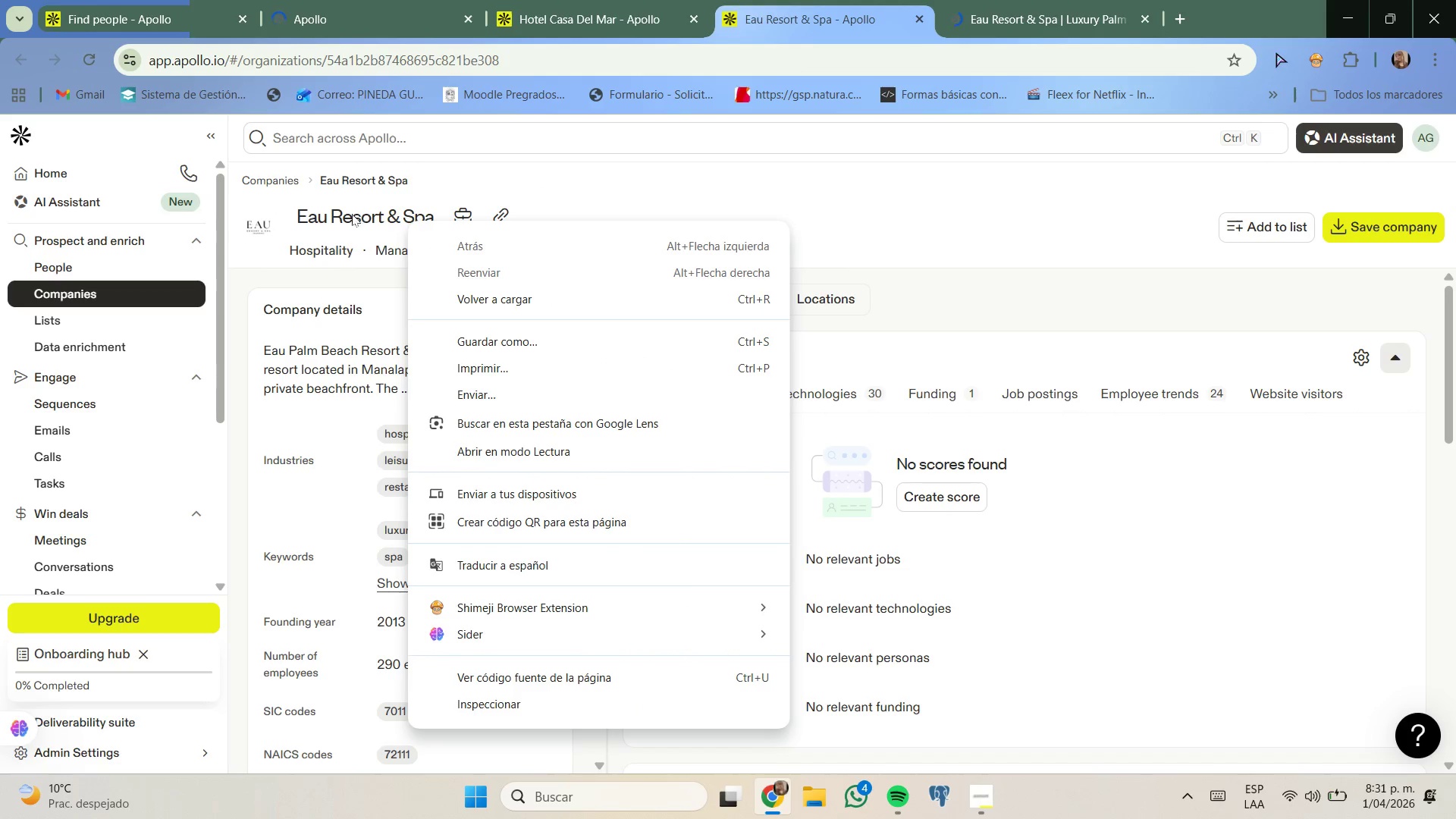 
left_click_drag(start_coordinate=[297, 214], to_coordinate=[431, 215])
 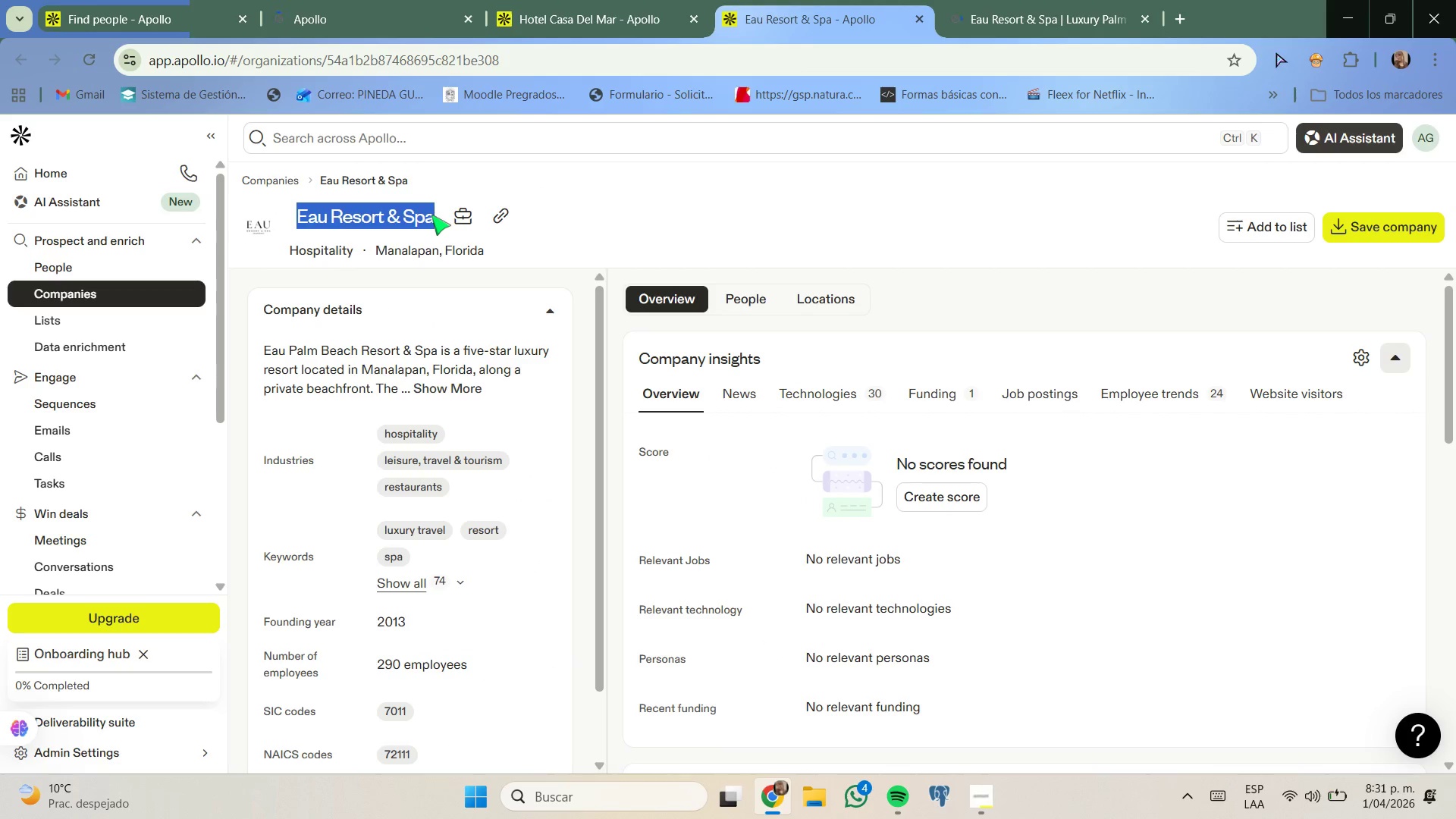 
key(Control+ControlLeft)
 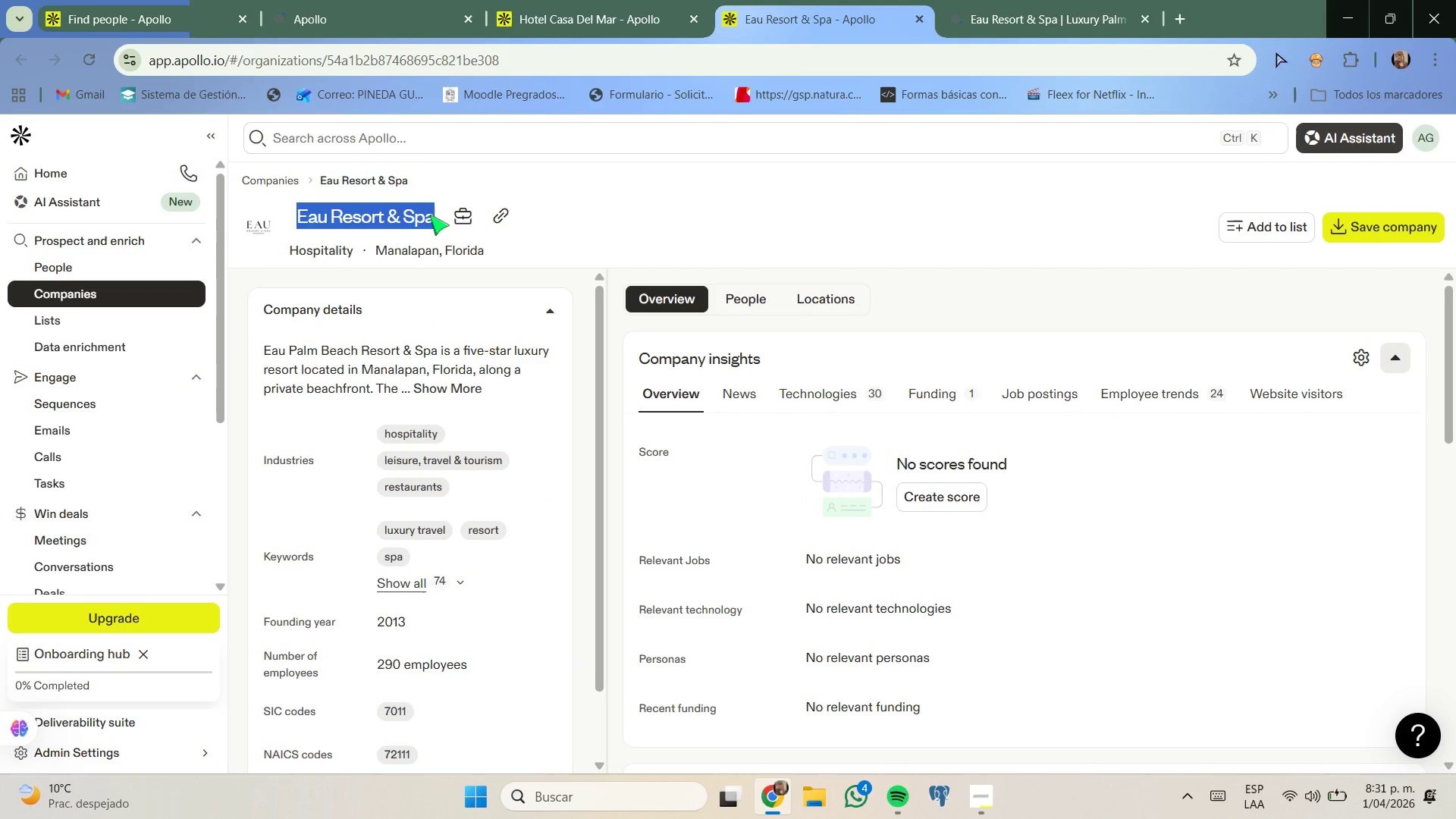 
key(Control+C)
 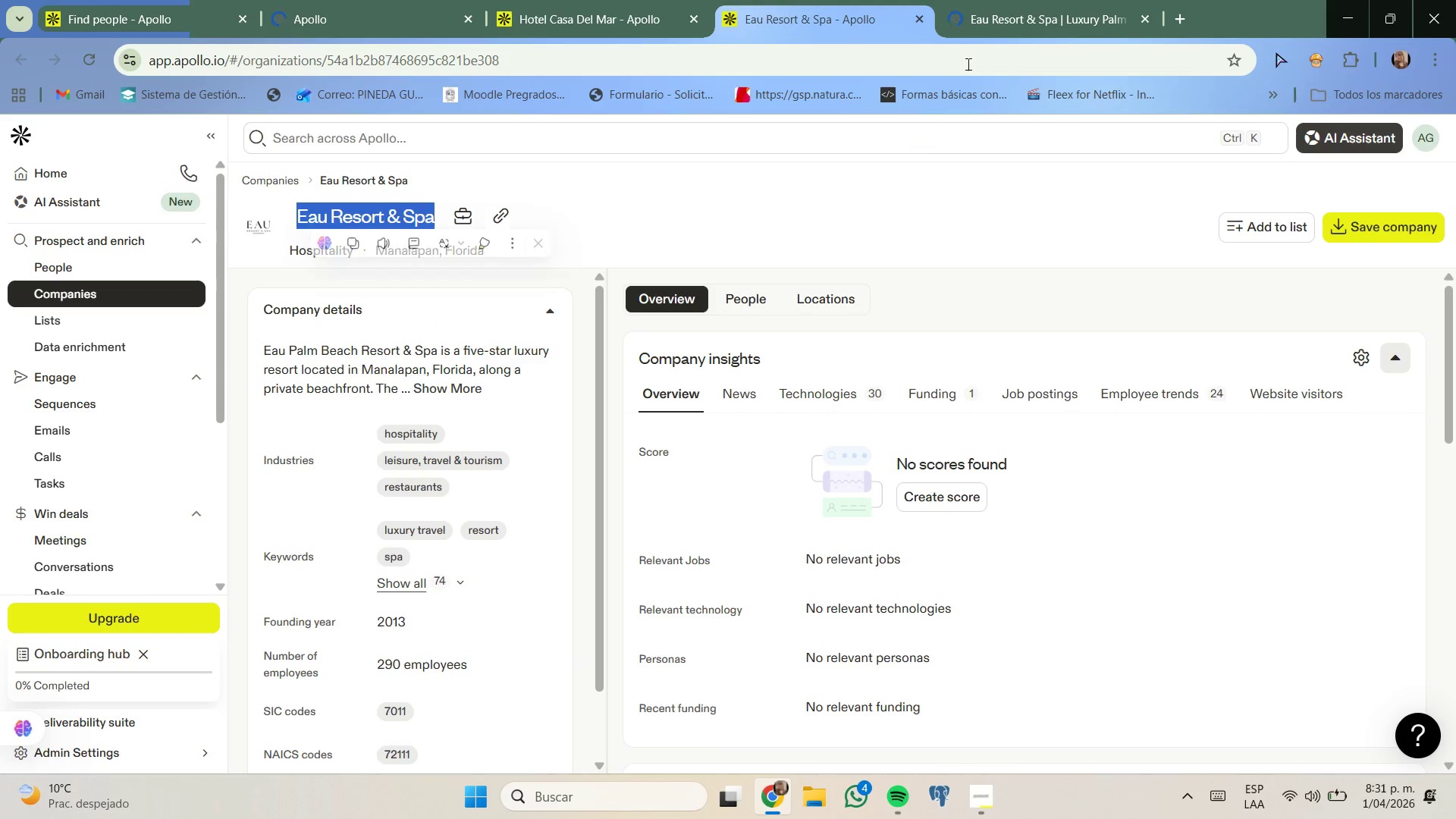 
mouse_move([1012, 17])
 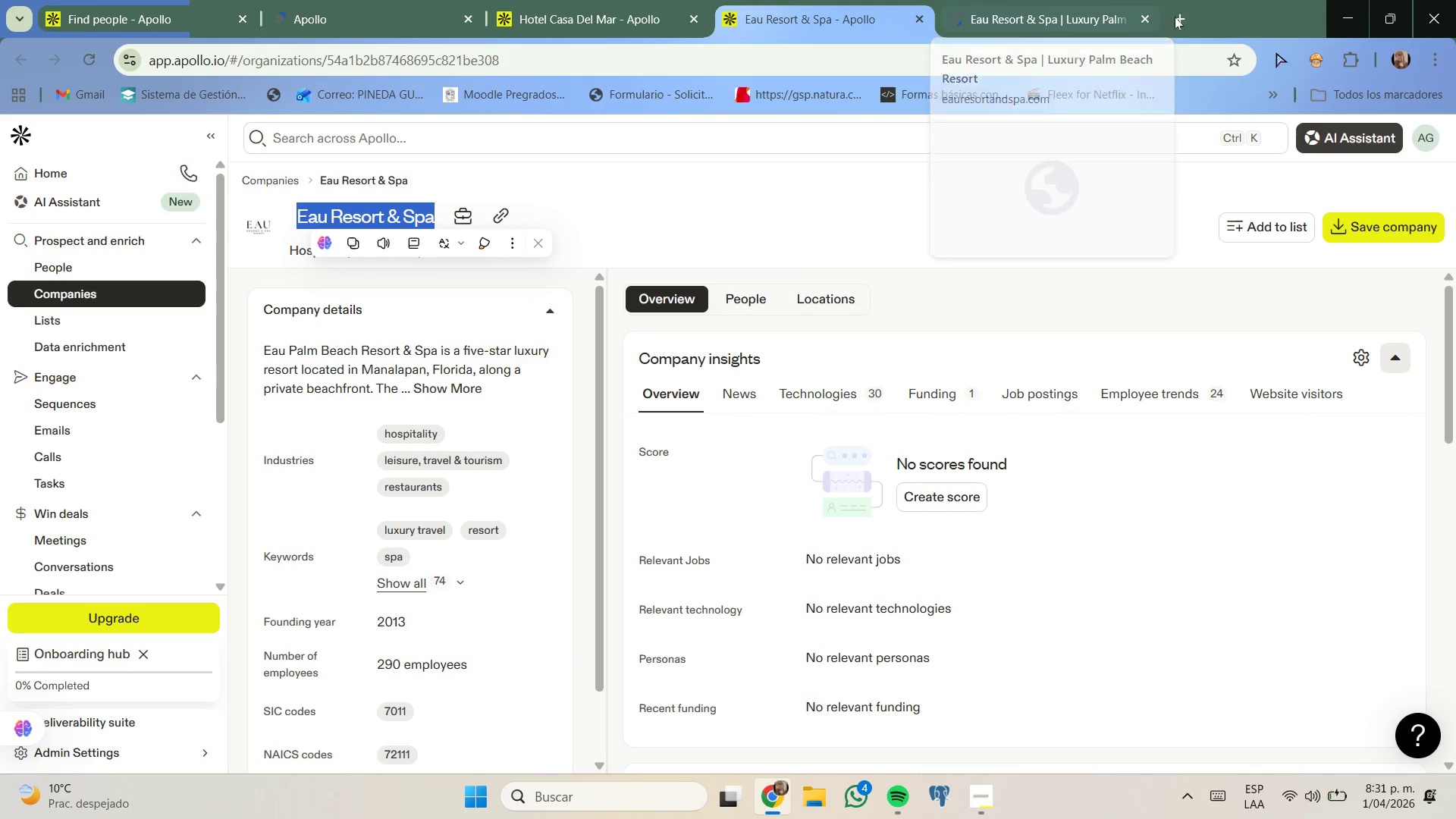 
left_click([1181, 17])
 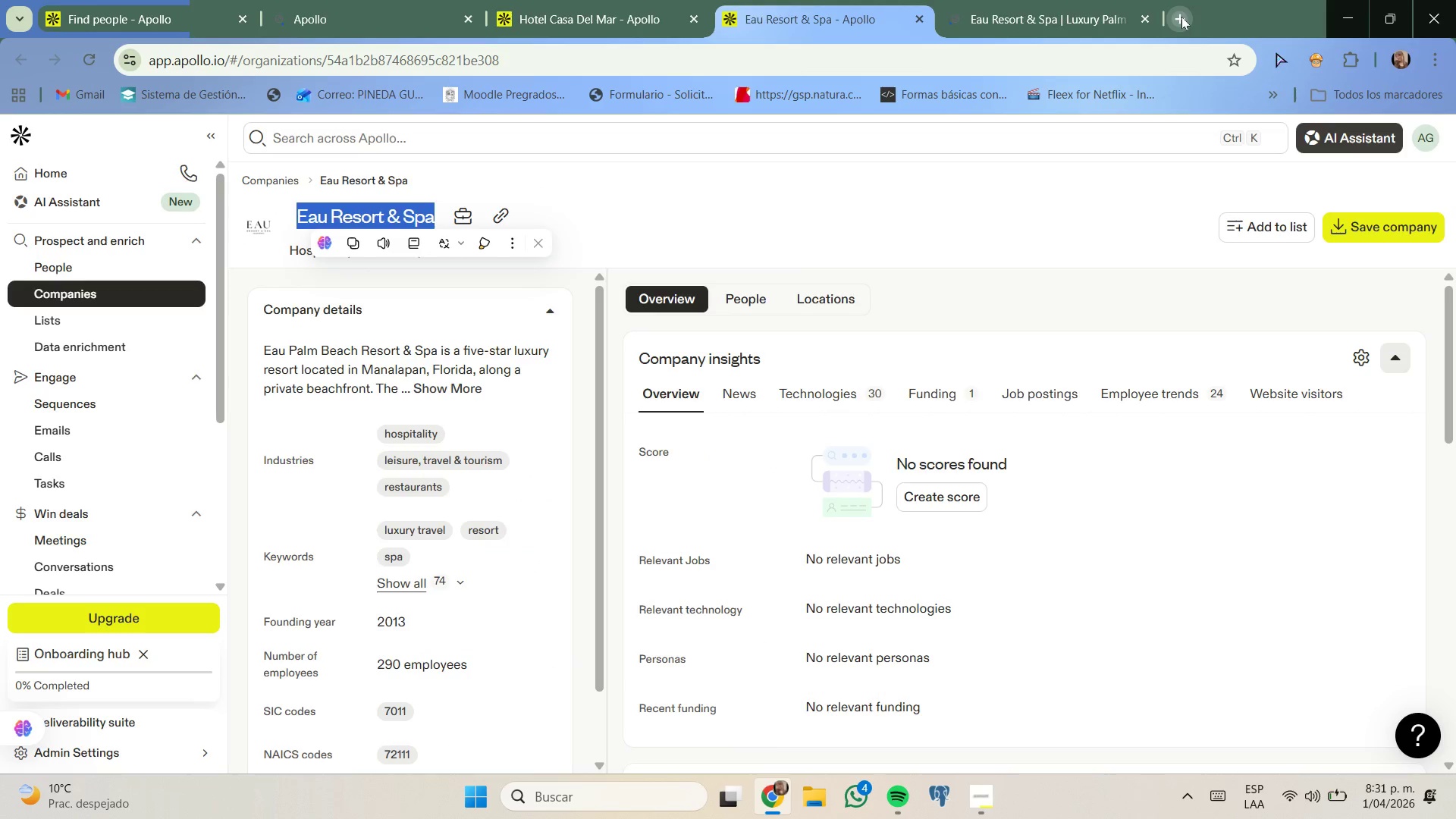 
key(Control+V)
 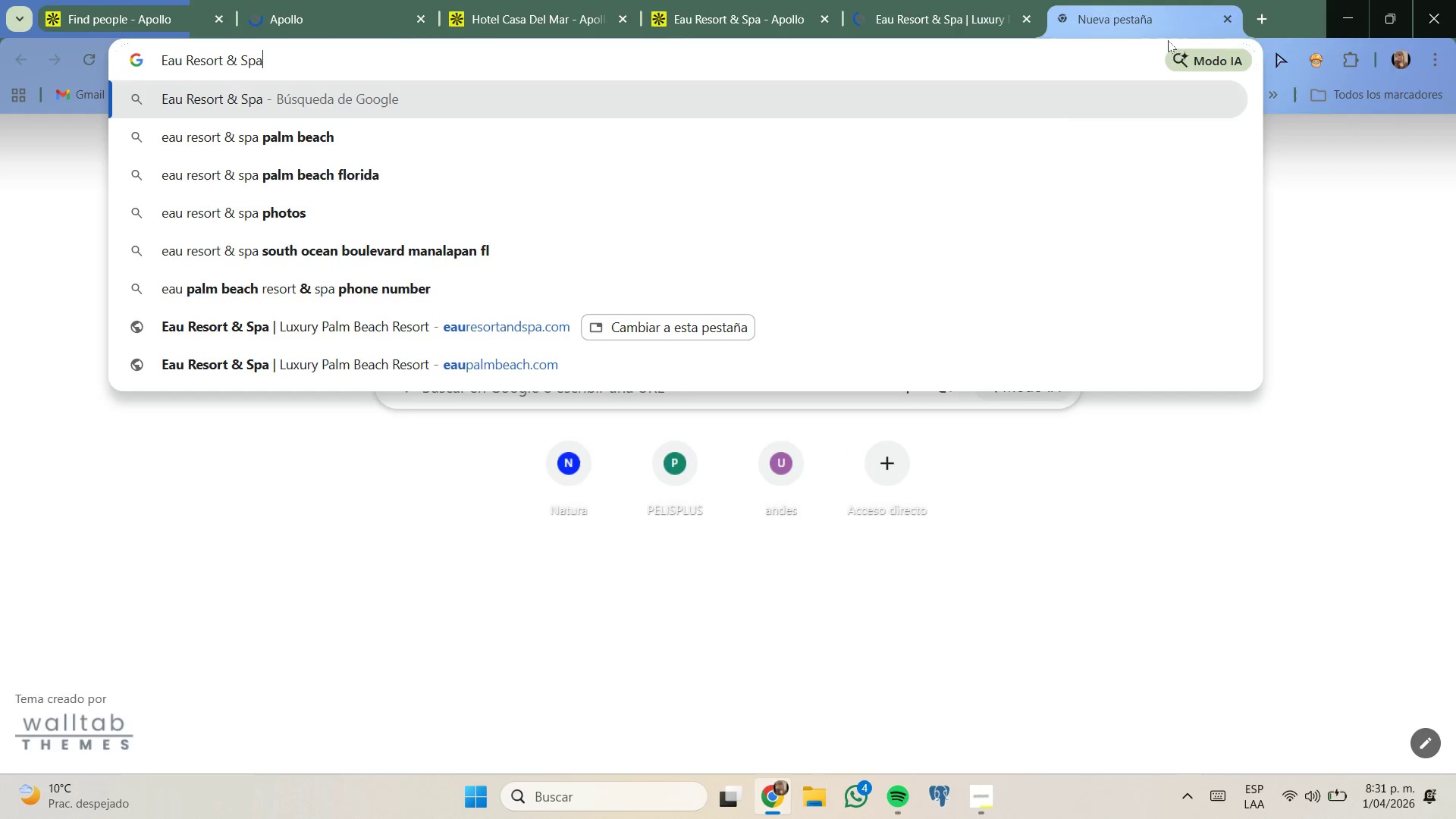 
type( hotel e)
key(Backspace)
type(stars)
 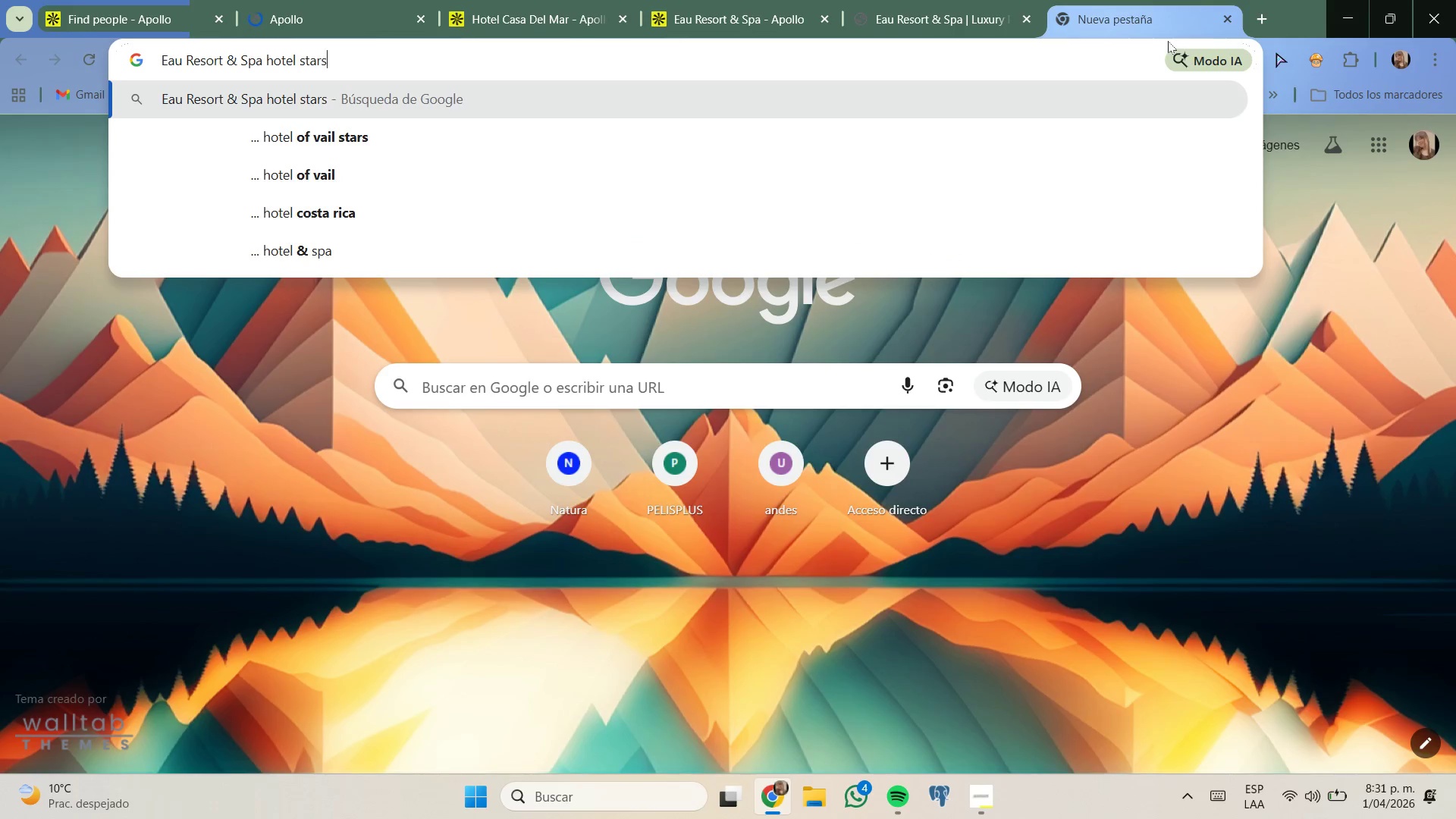 
key(Enter)
 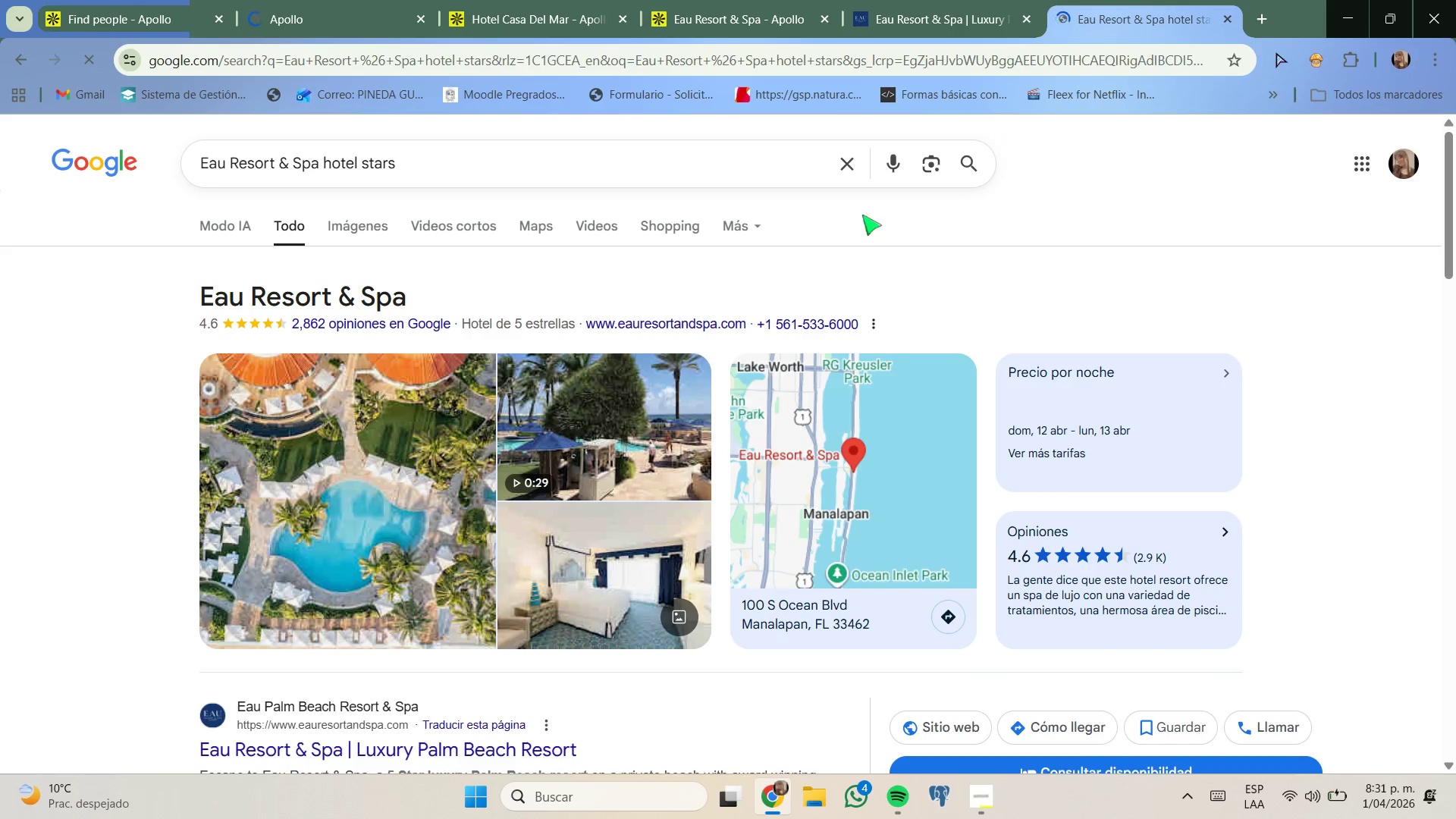 
scroll: coordinate [378, 283], scroll_direction: down, amount: 2.0
 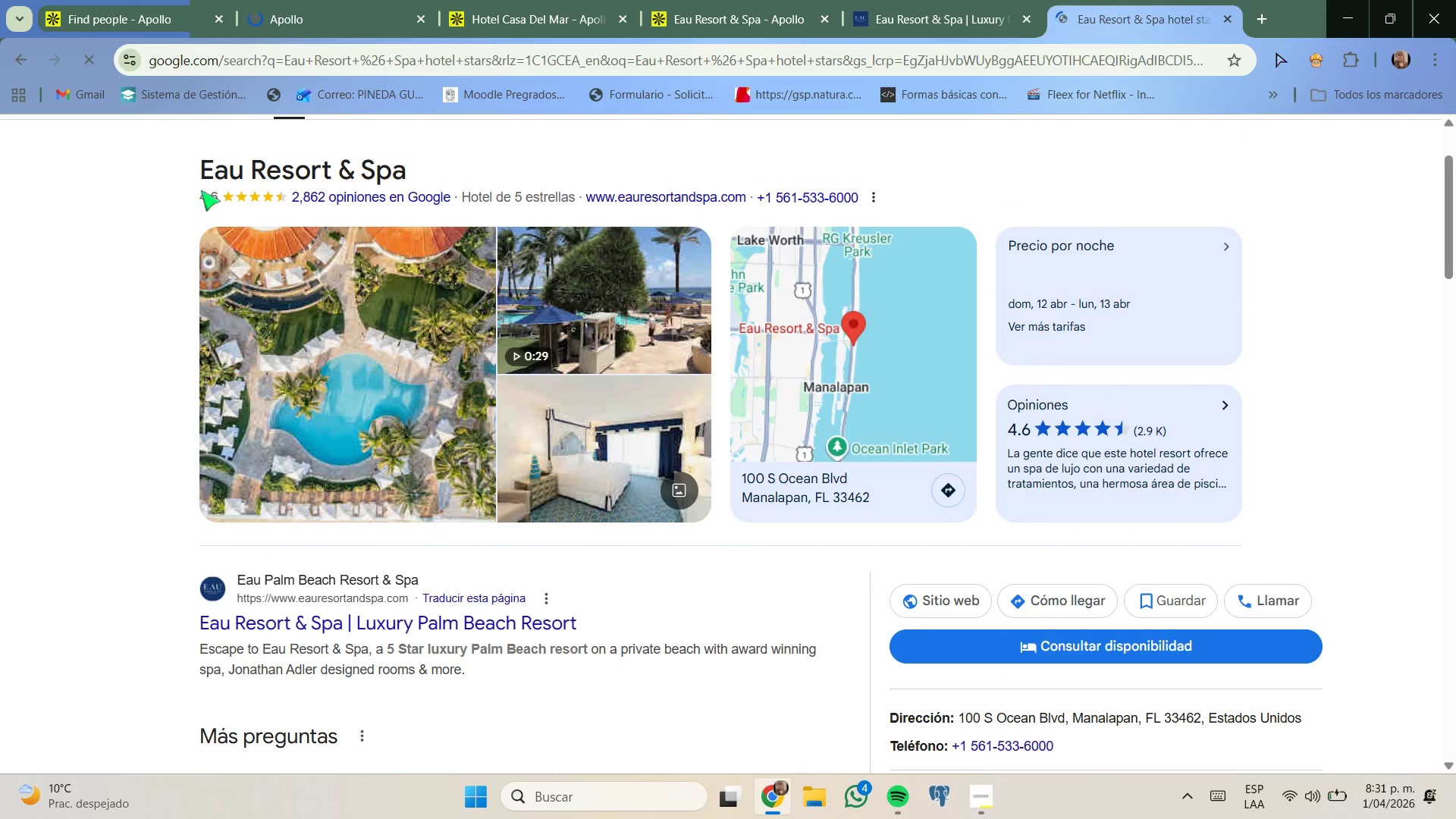 
left_click_drag(start_coordinate=[193, 190], to_coordinate=[281, 204])
 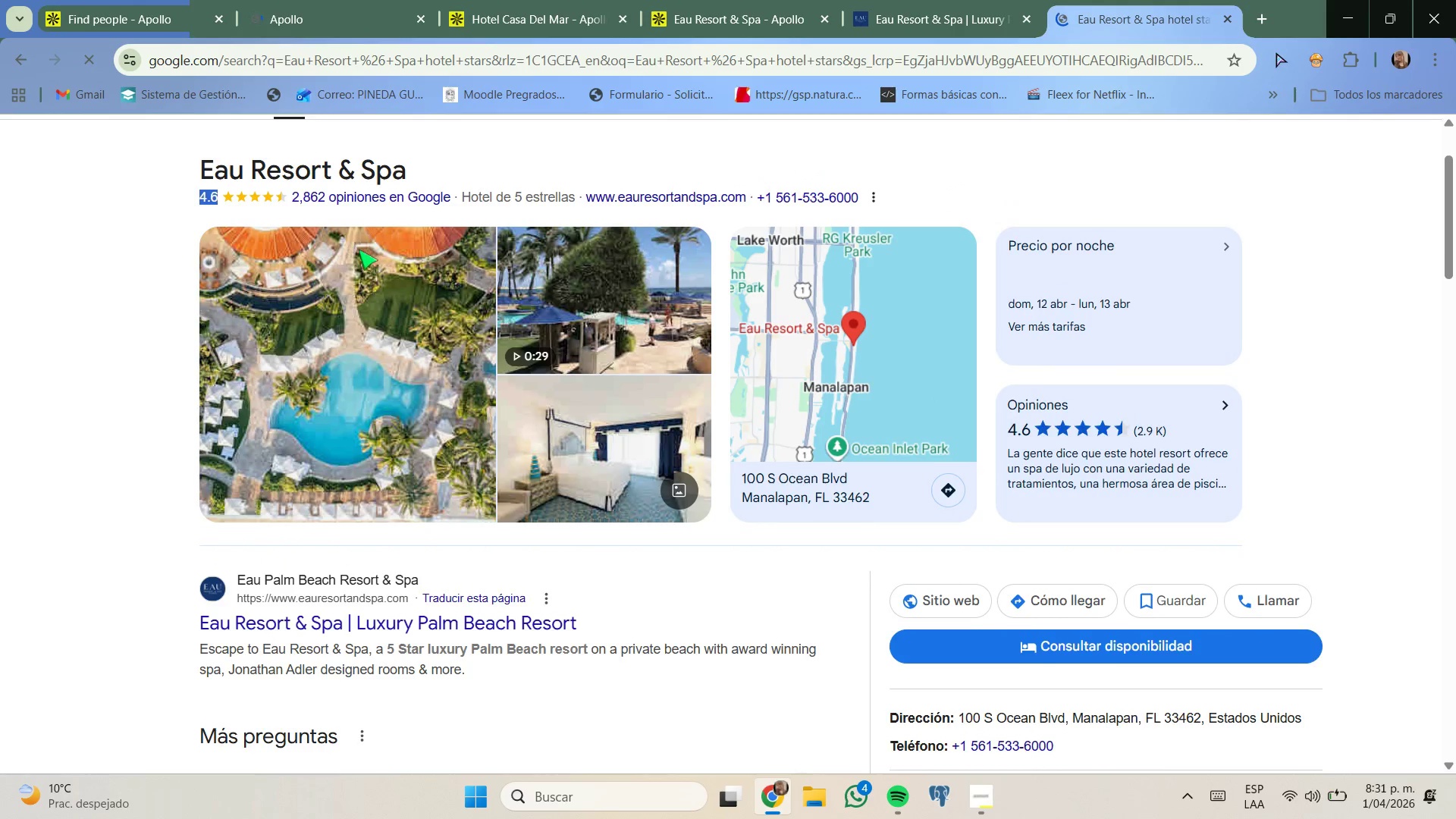 
scroll: coordinate [373, 275], scroll_direction: down, amount: 3.0
 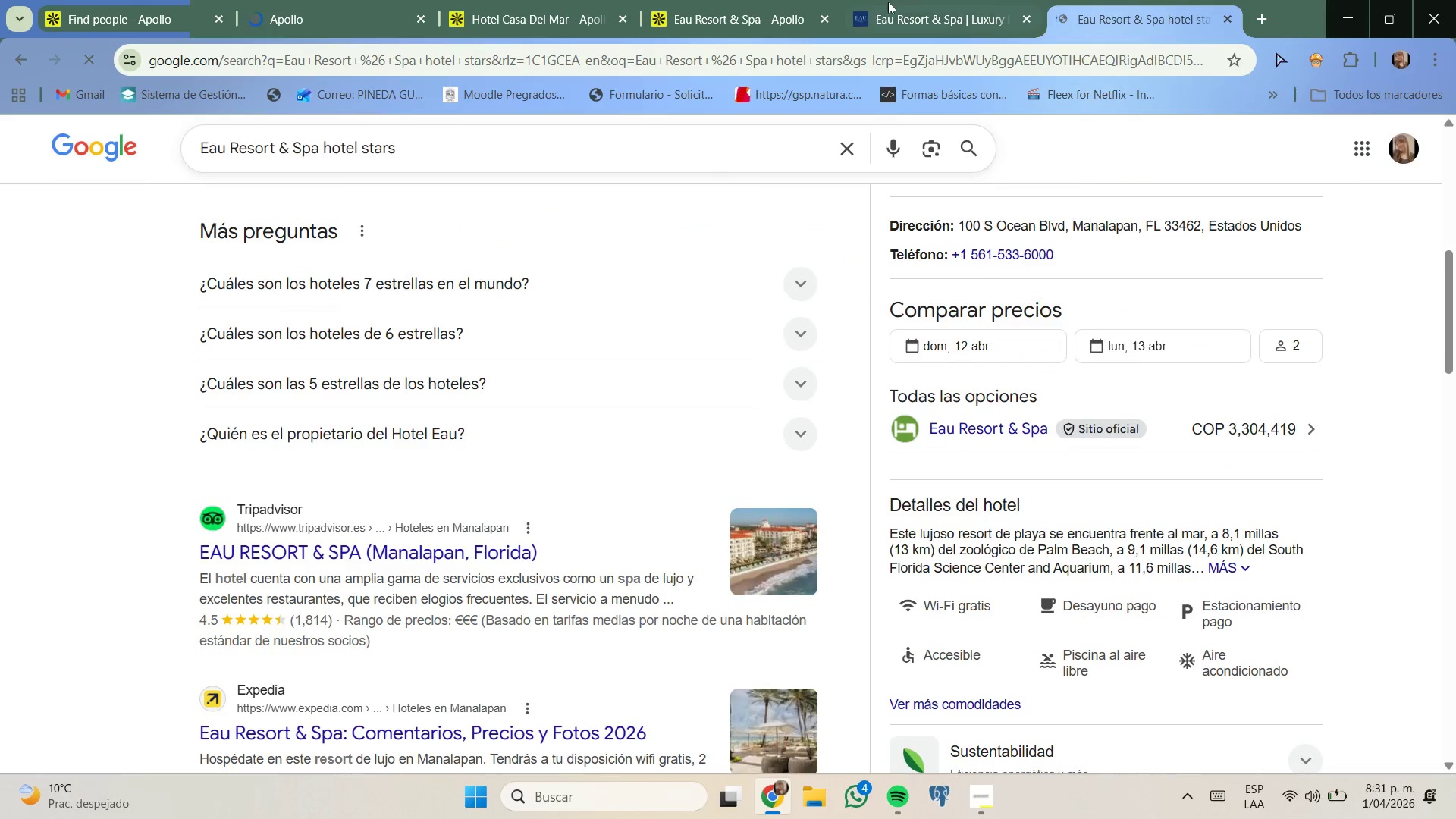 
left_click([888, 2])
 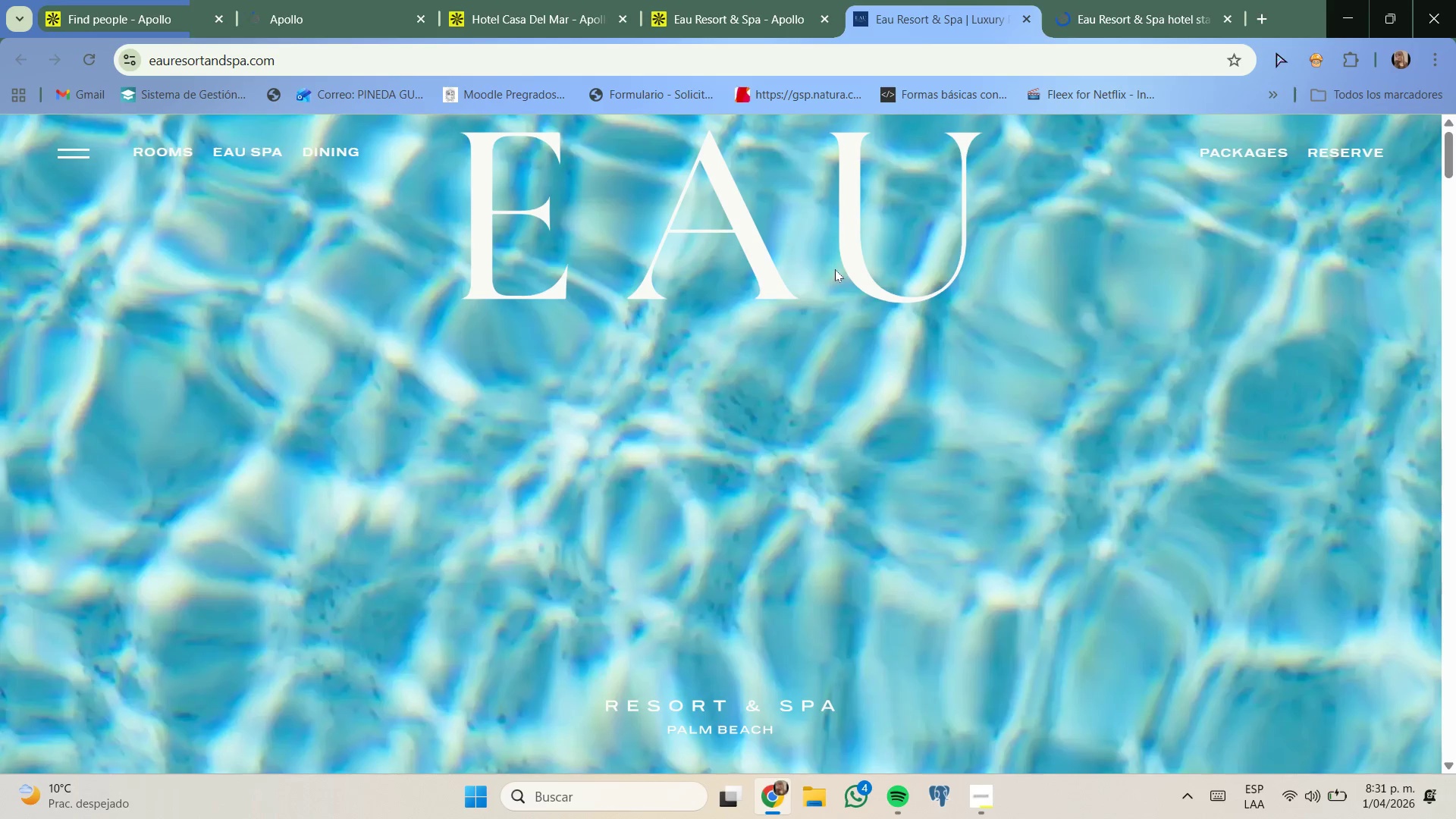 
scroll: coordinate [817, 285], scroll_direction: down, amount: 8.0
 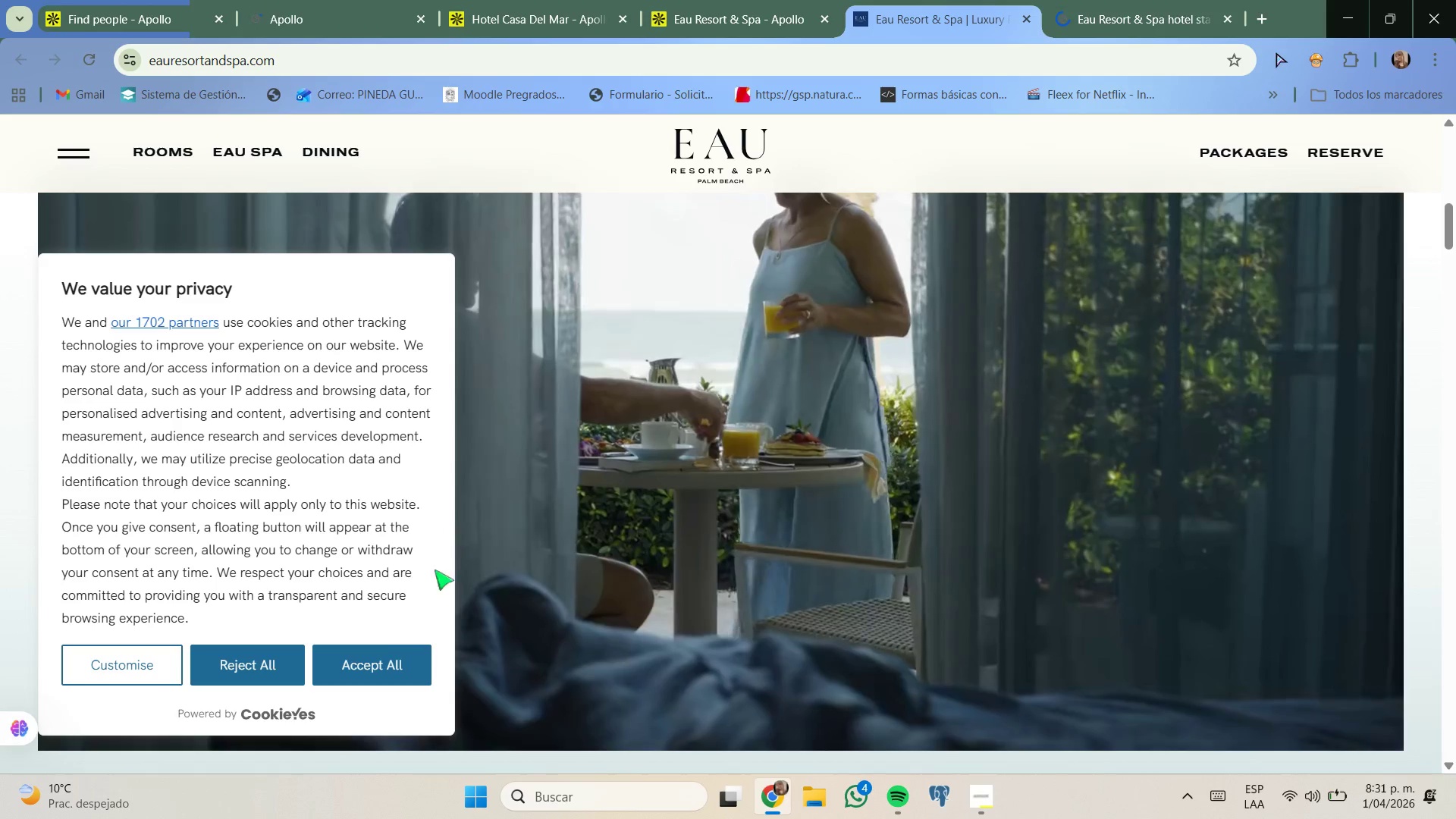 
left_click([388, 658])
 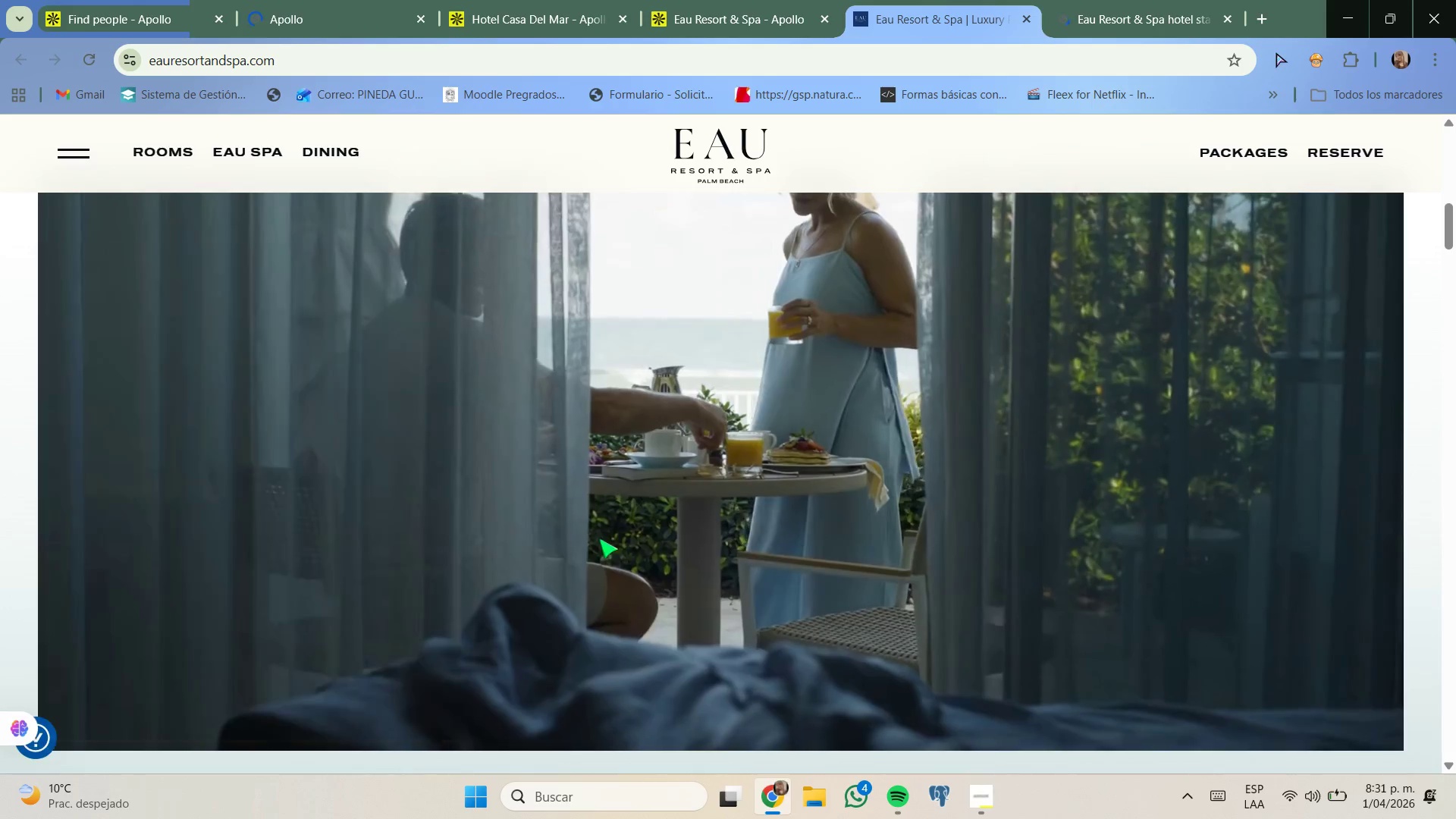 
scroll: coordinate [601, 538], scroll_direction: down, amount: 12.0
 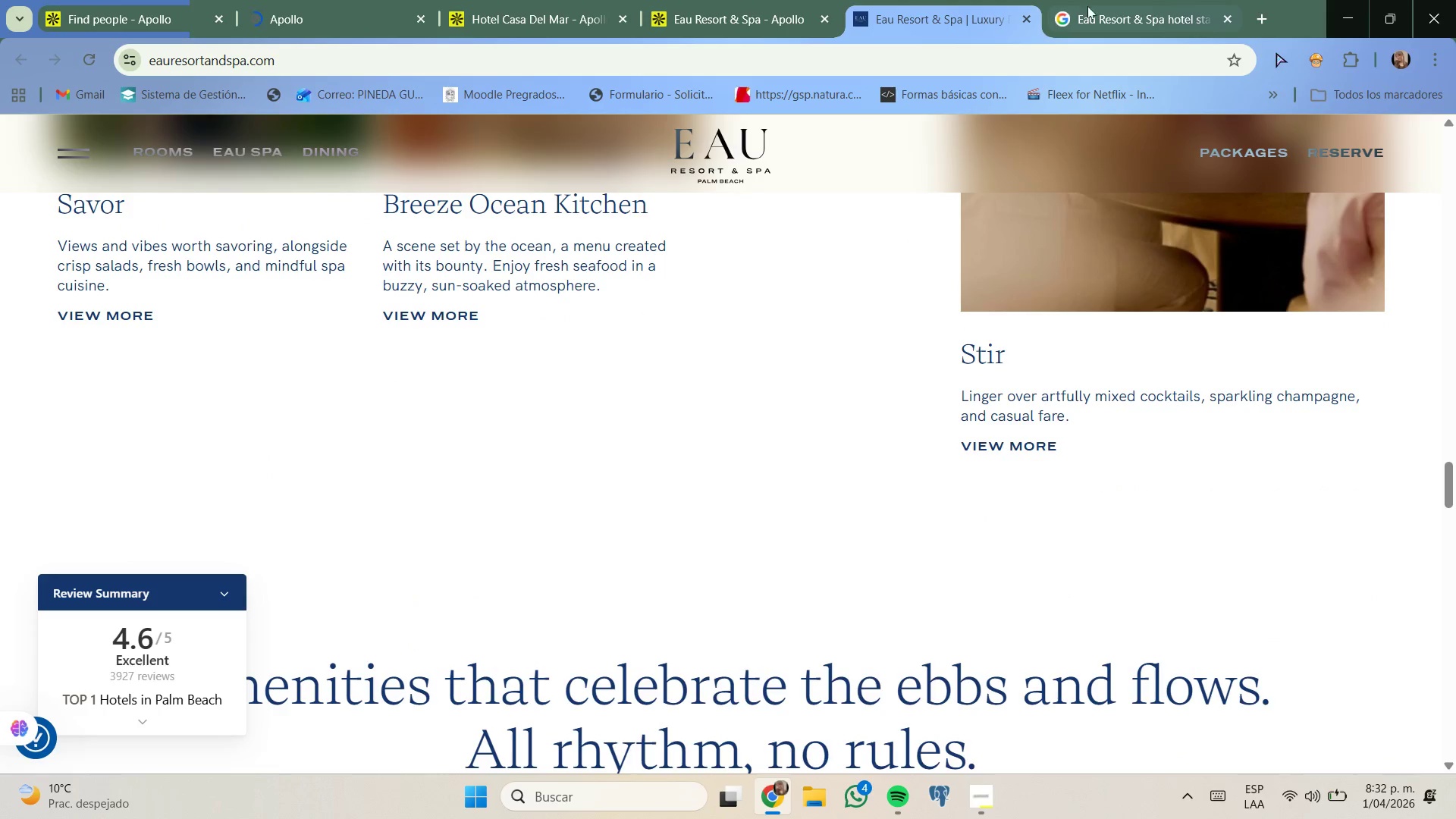 
left_click([1030, 10])
 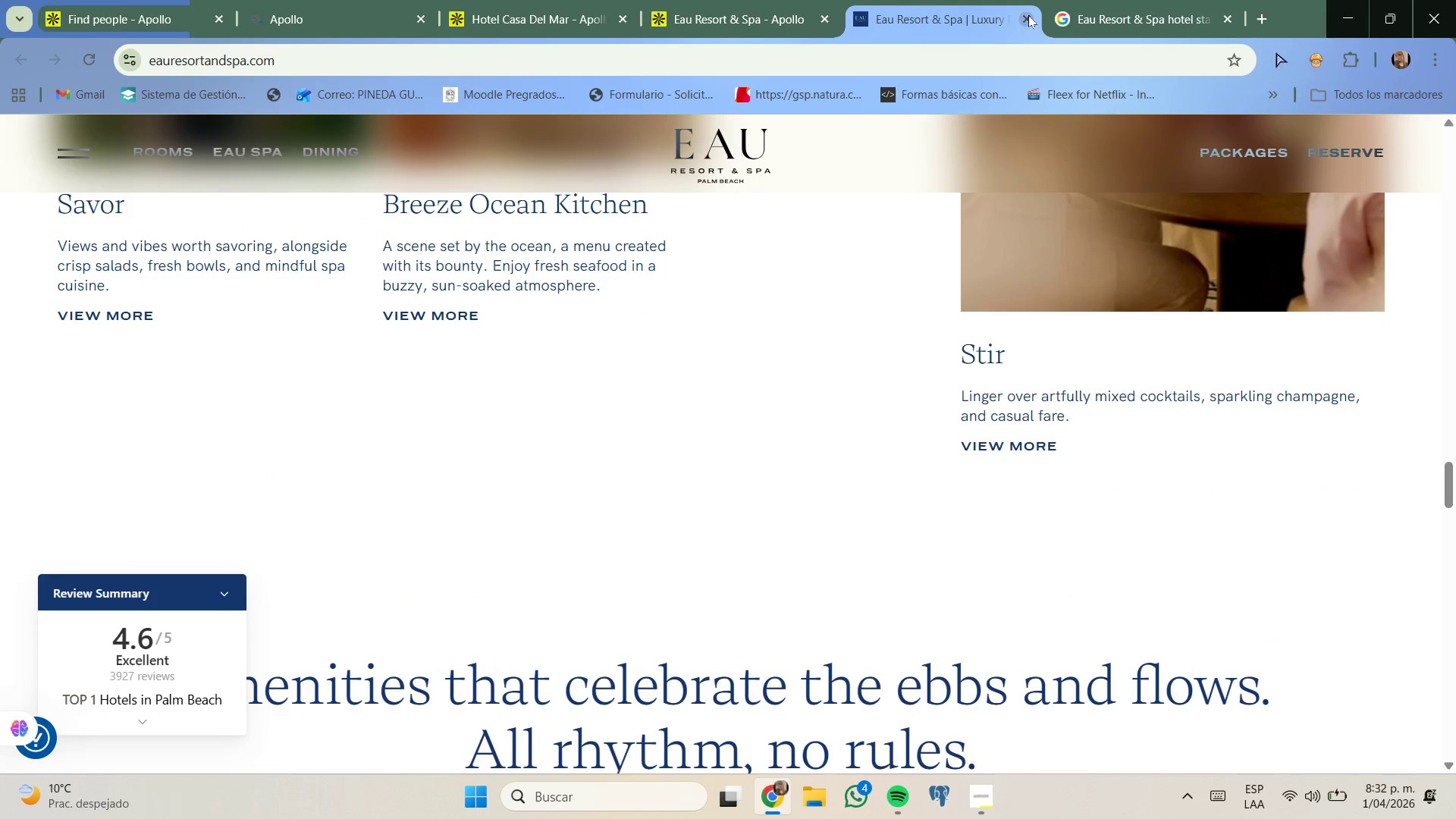 
left_click([1028, 15])
 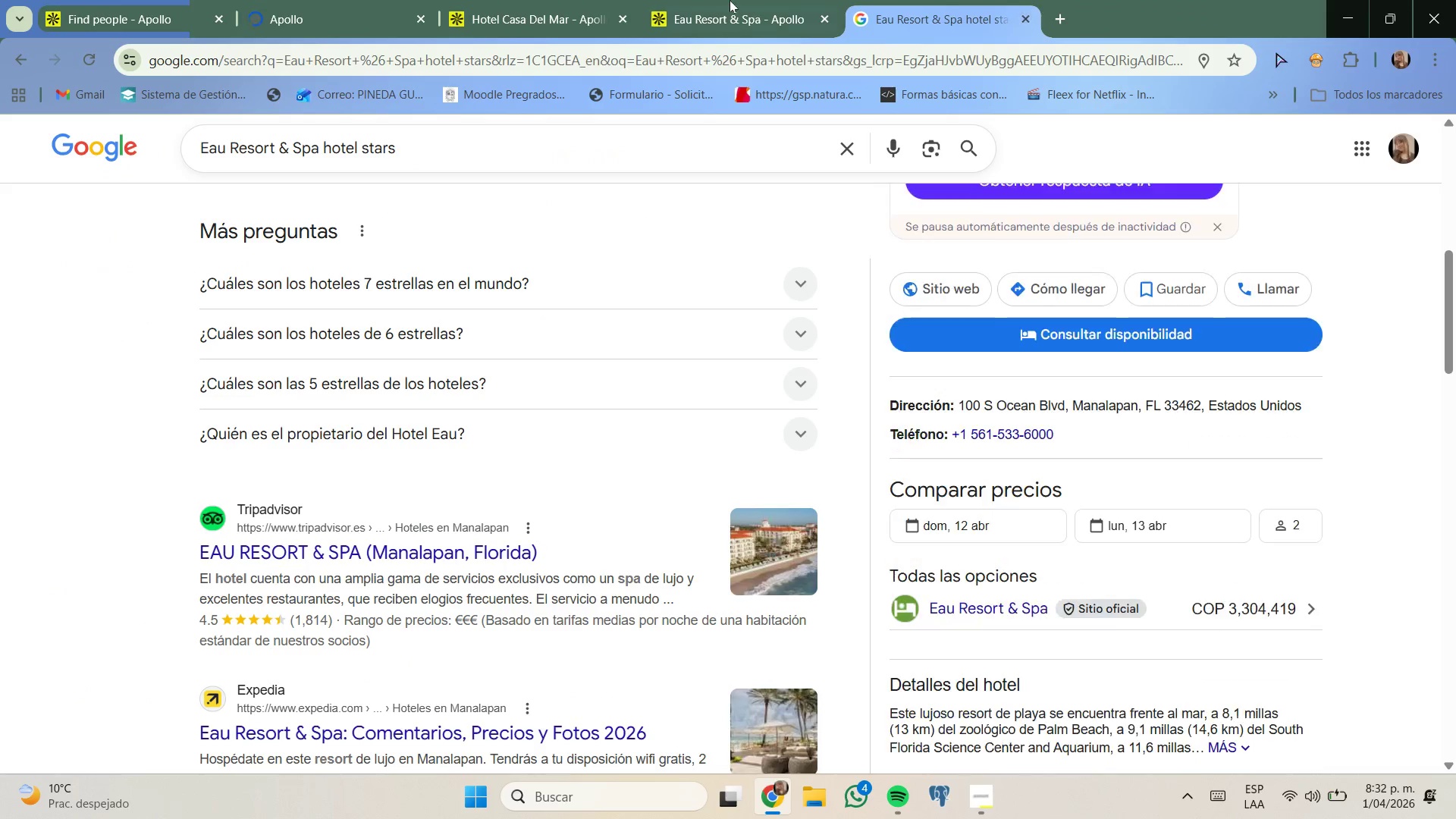 
left_click([731, 0])
 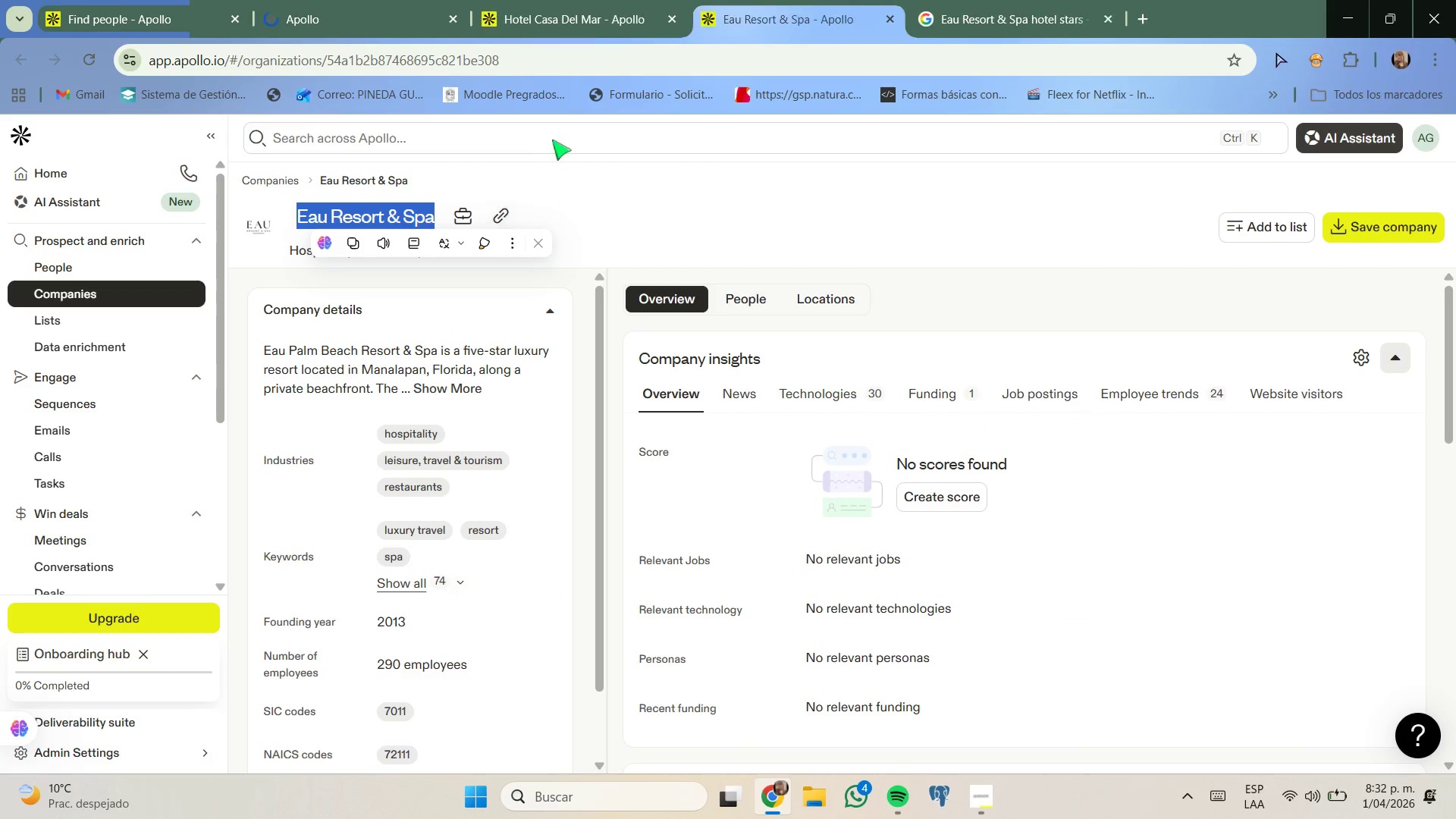 
left_click([585, 5])
 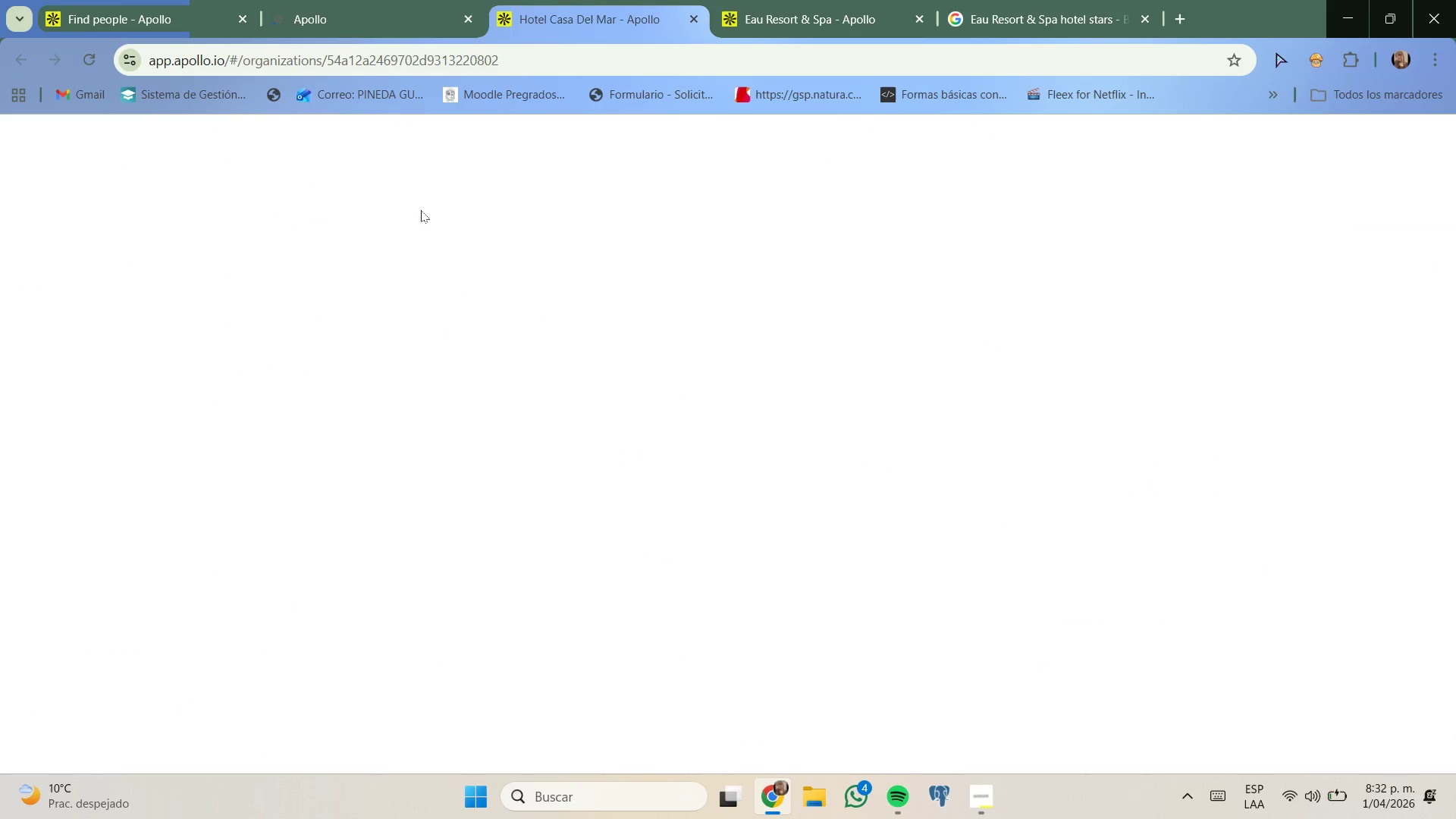 
mouse_move([450, 237])
 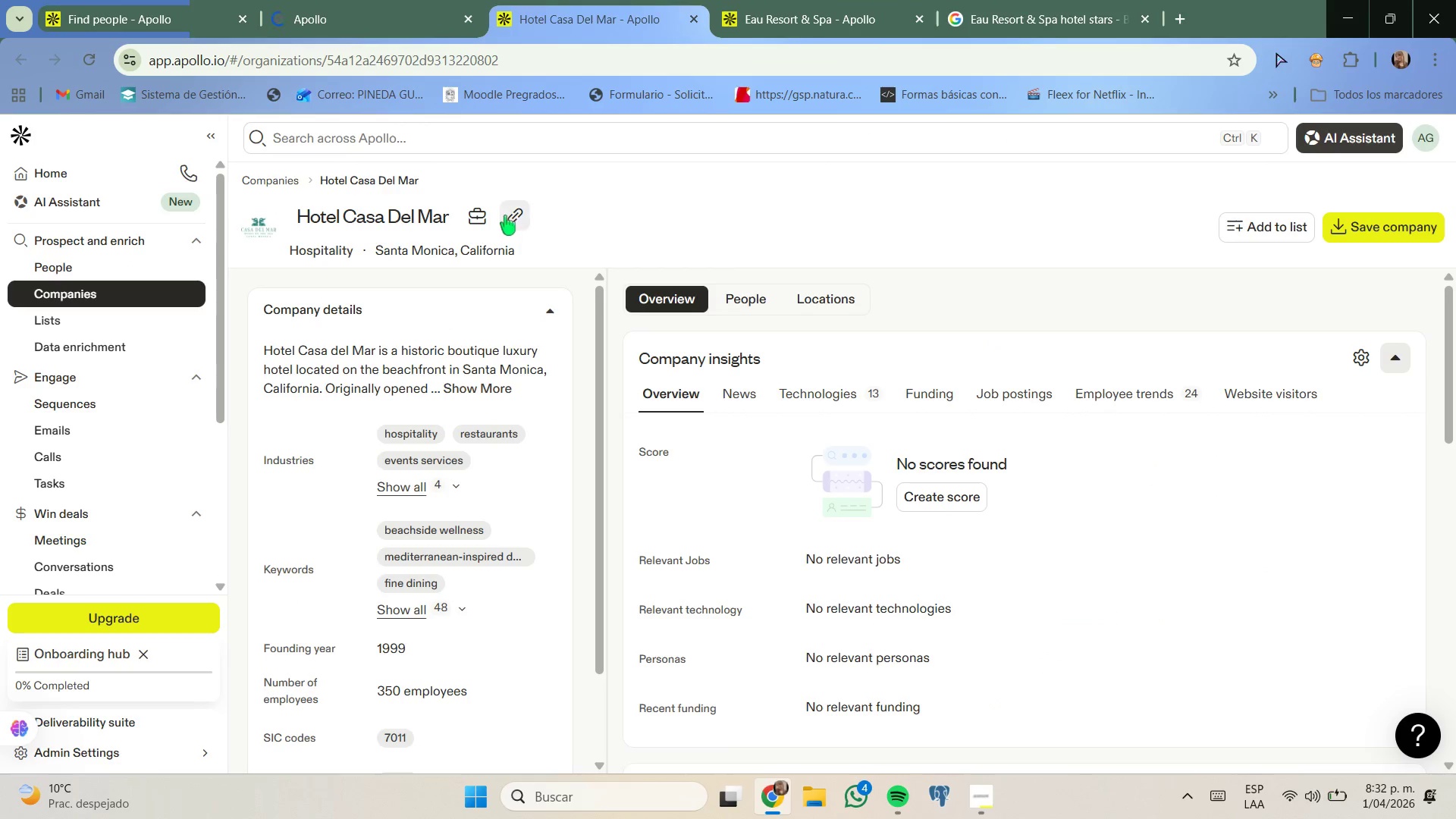 
left_click([506, 215])
 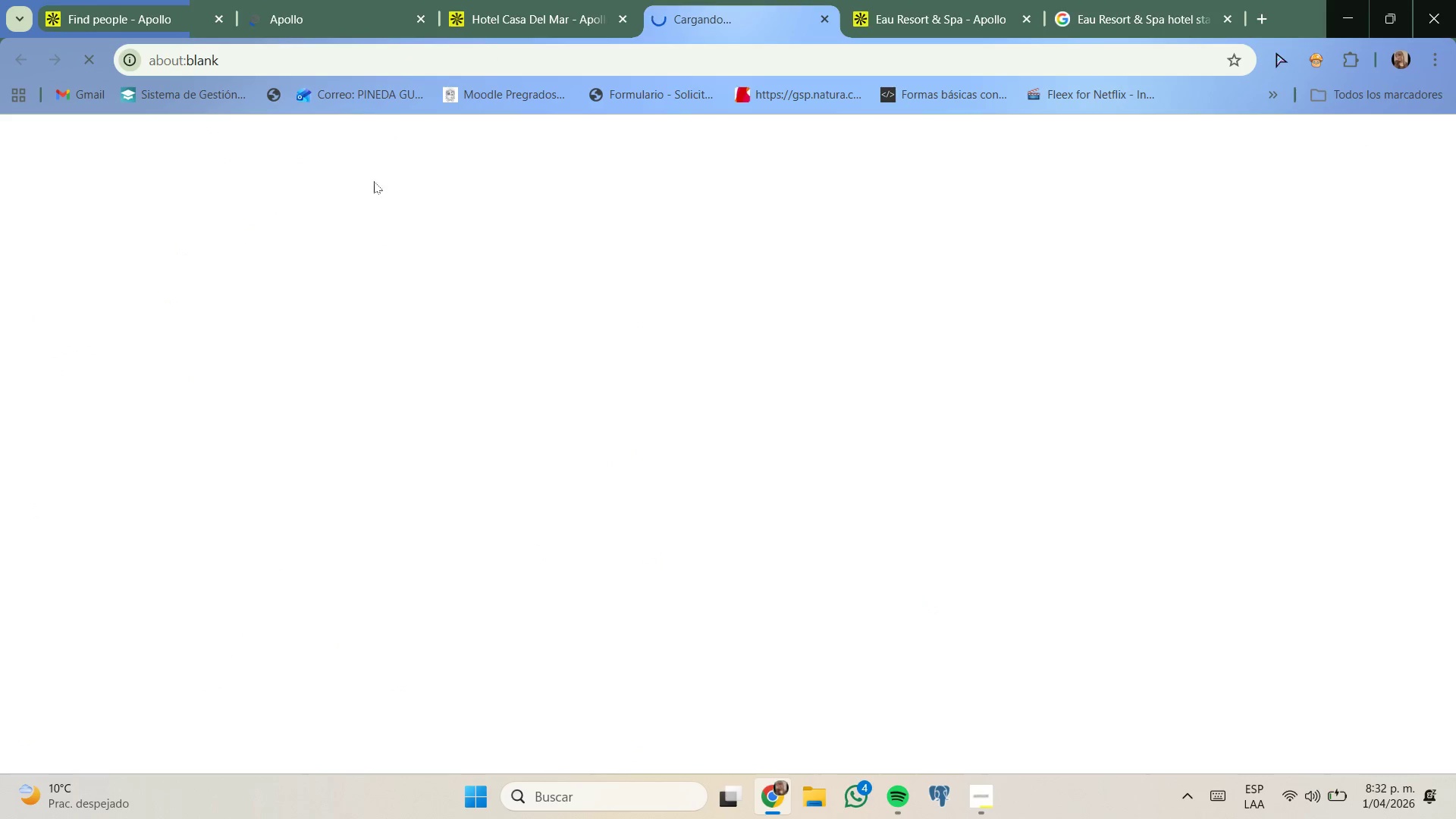 
left_click([518, 0])
 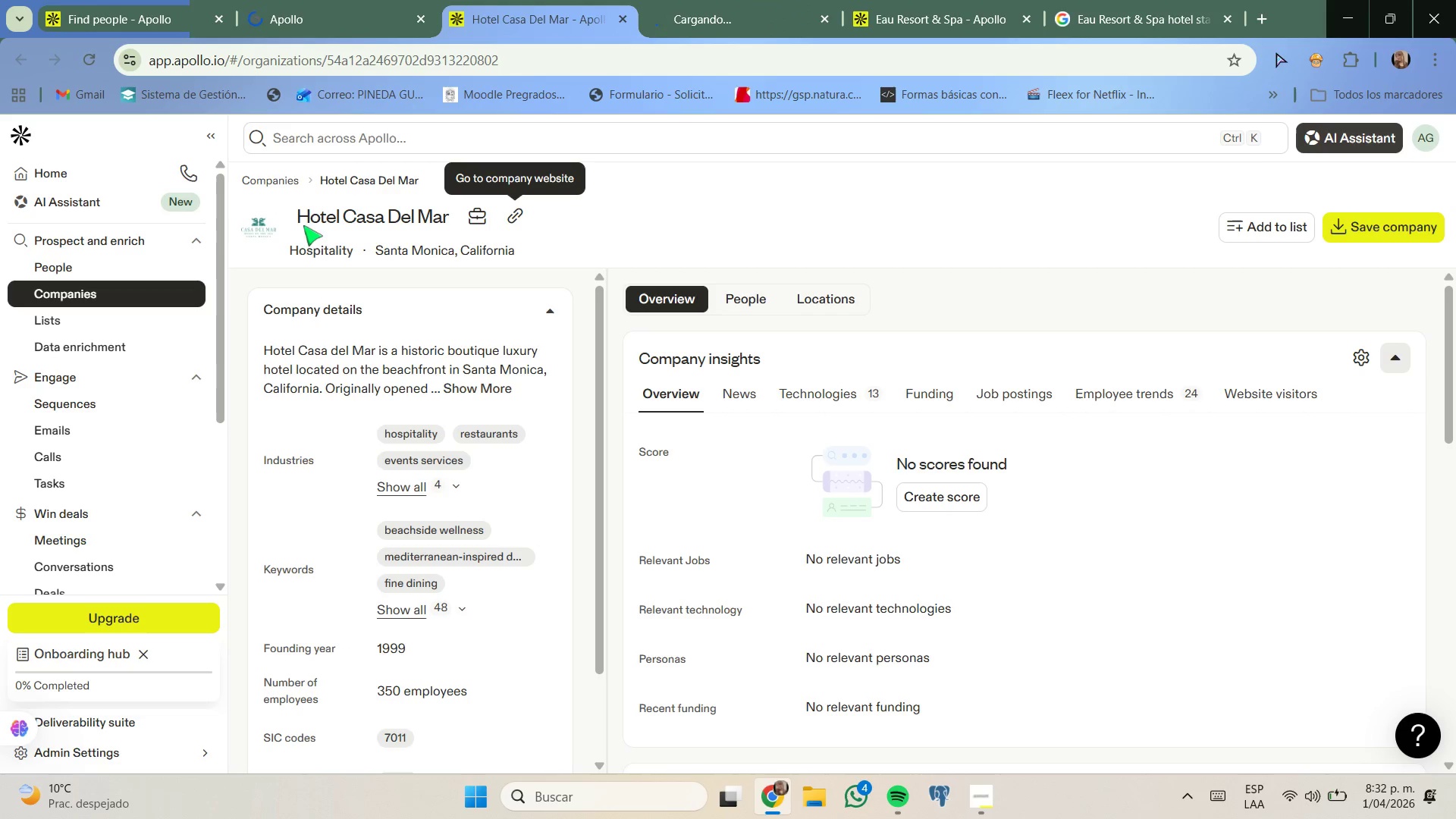 
left_click_drag(start_coordinate=[299, 219], to_coordinate=[447, 215])
 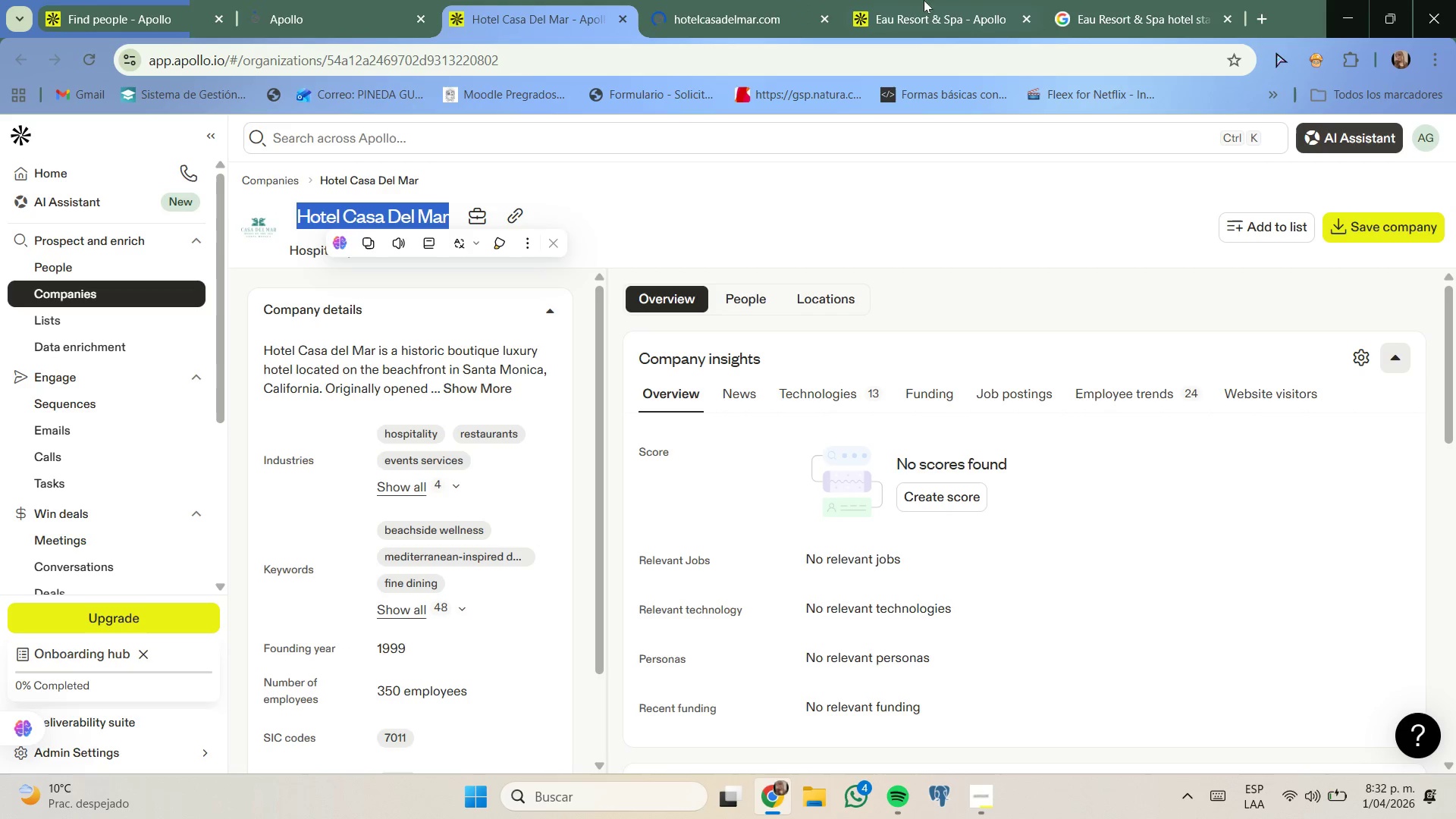 
key(Control+ControlLeft)
 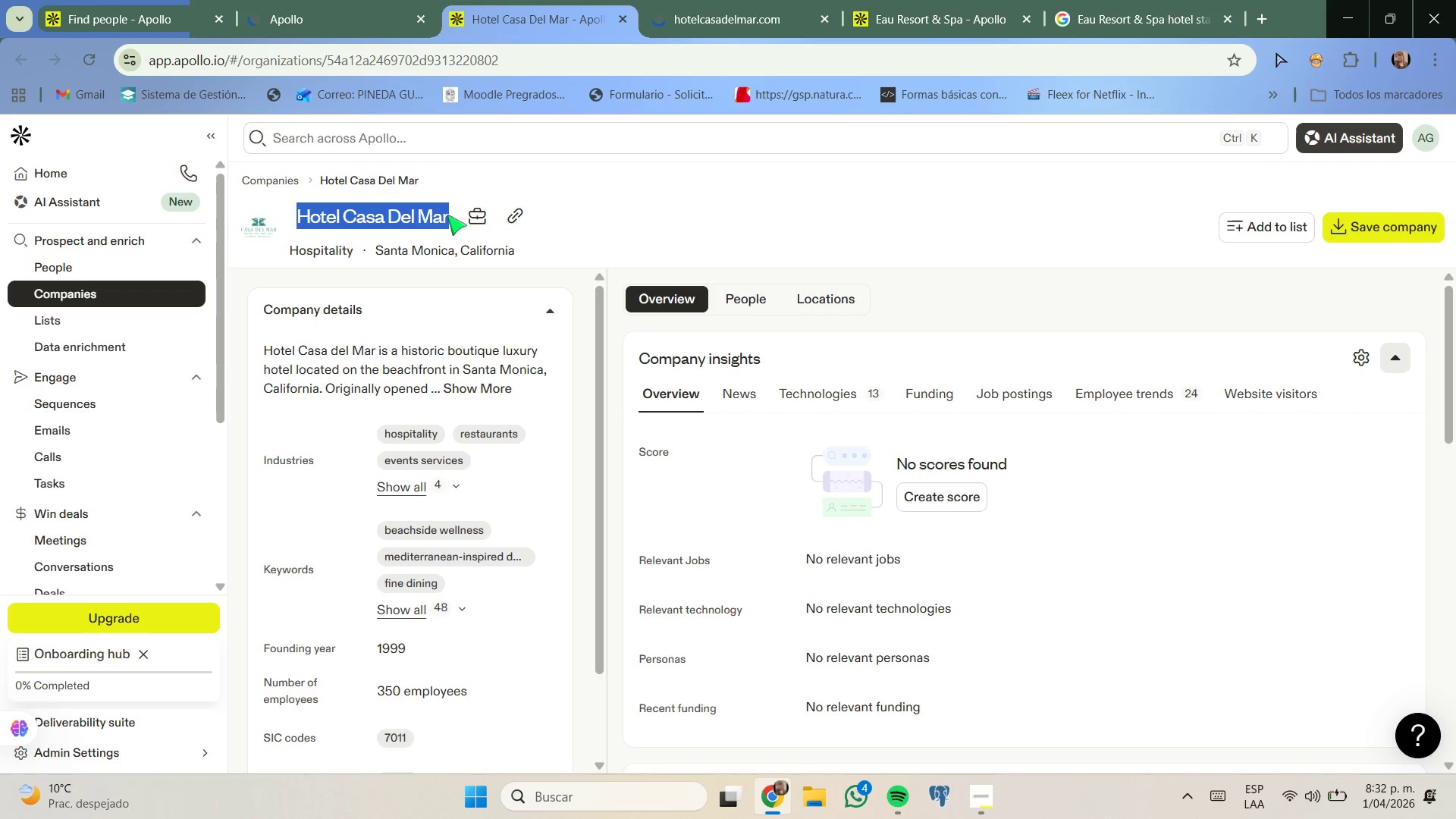 
key(Control+C)
 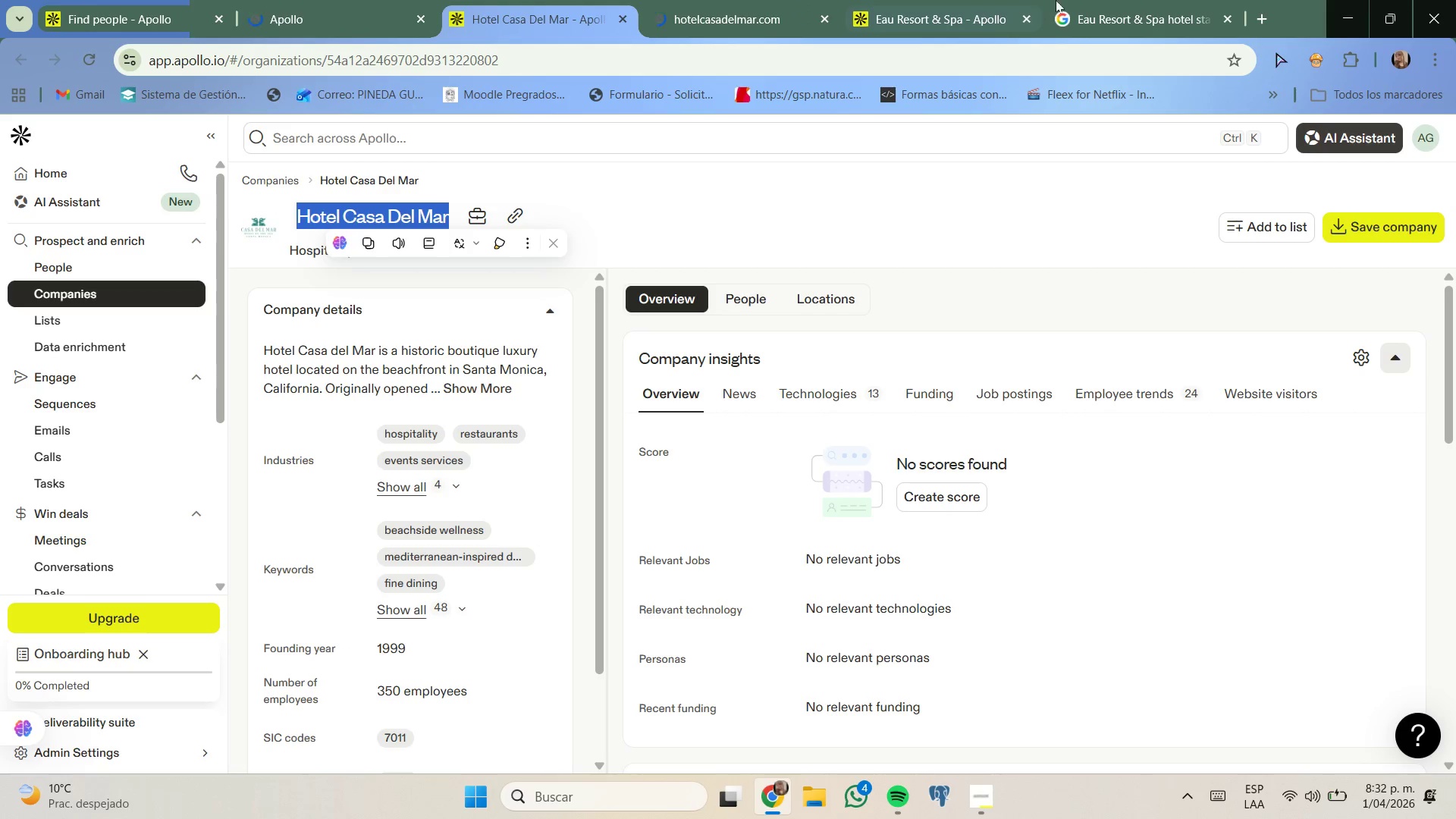 
left_click([1075, 0])
 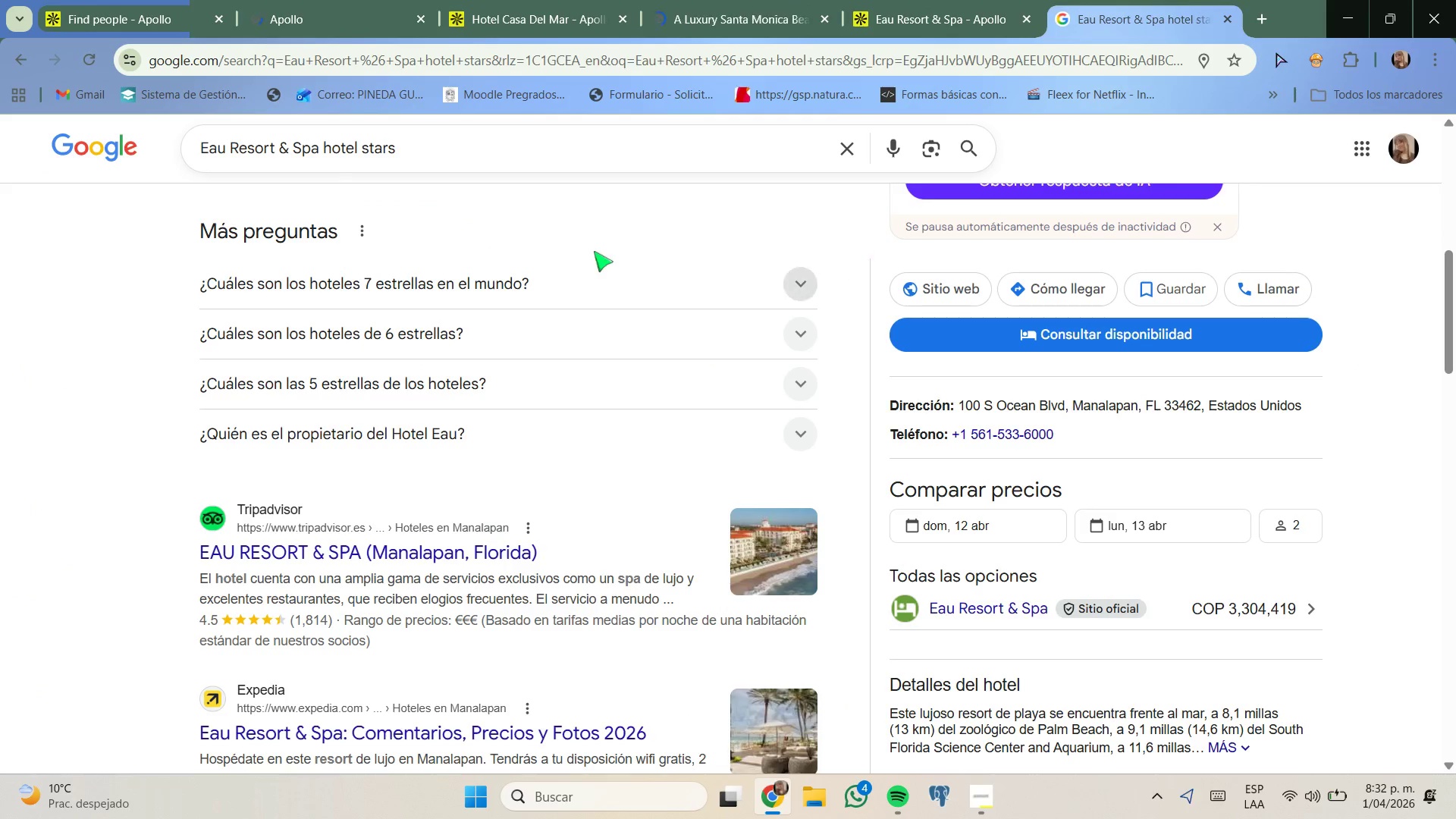 
scroll: coordinate [577, 234], scroll_direction: up, amount: 1.0
 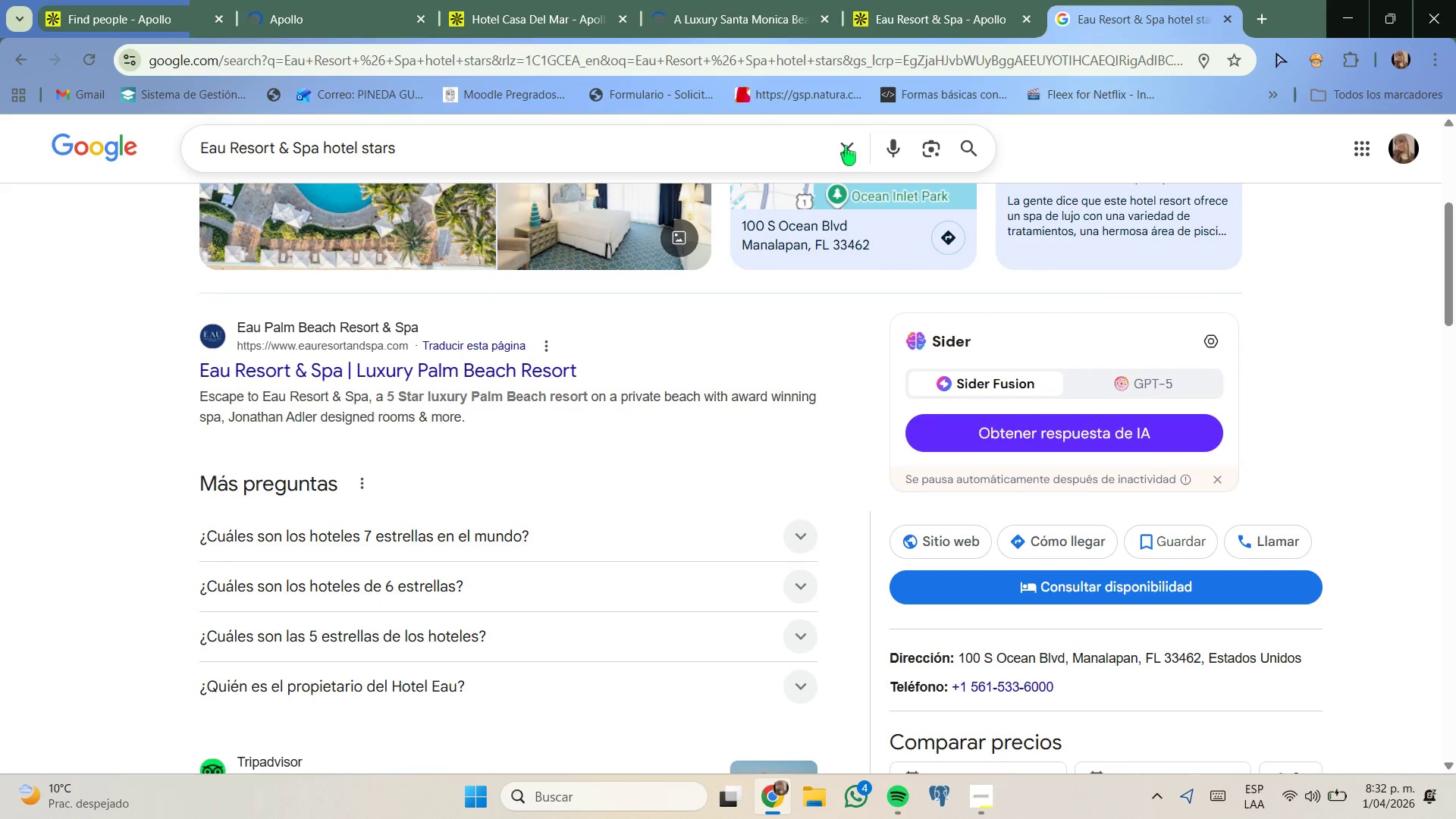 
left_click([847, 146])
 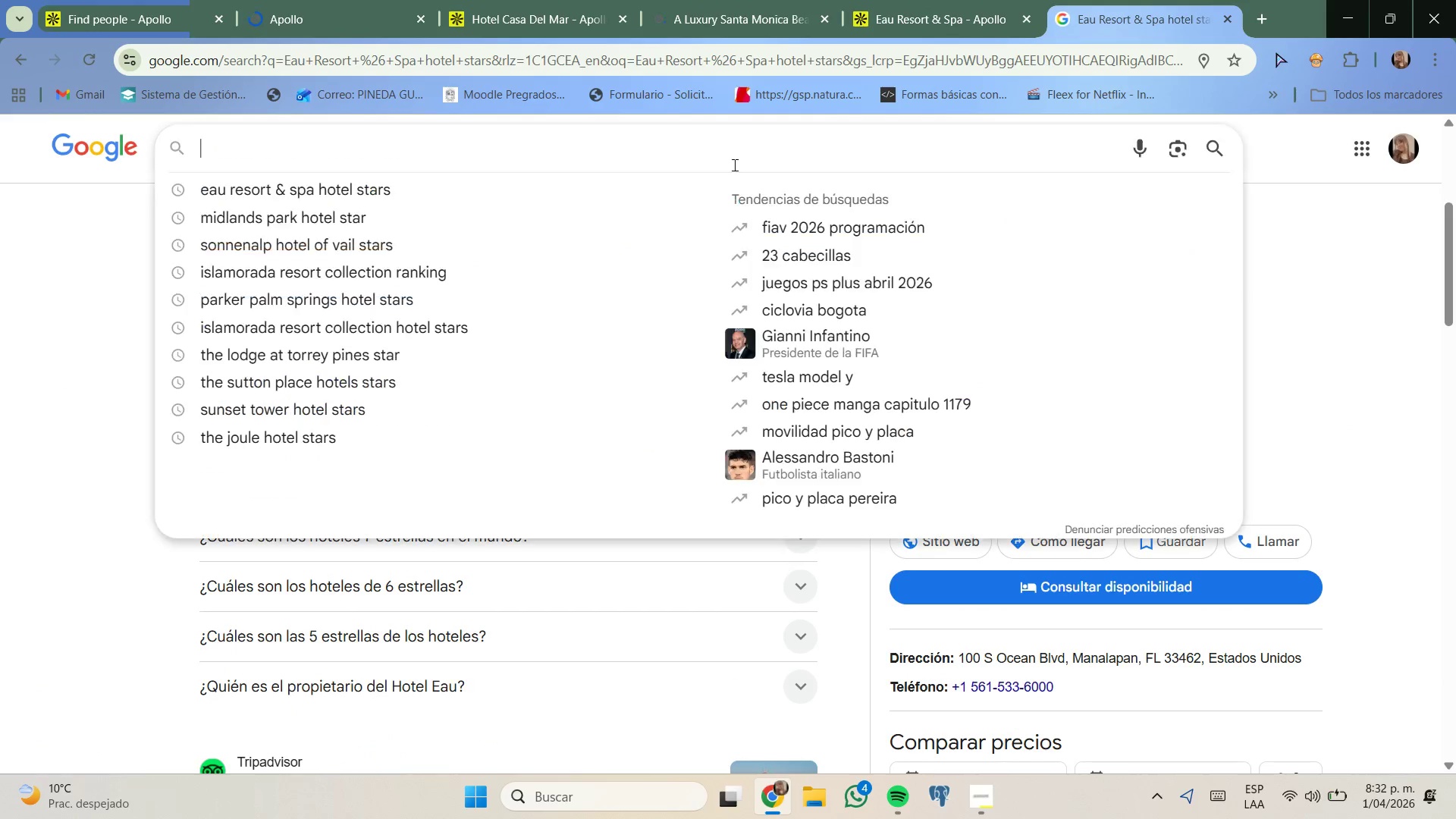 
key(Control+ControlLeft)
 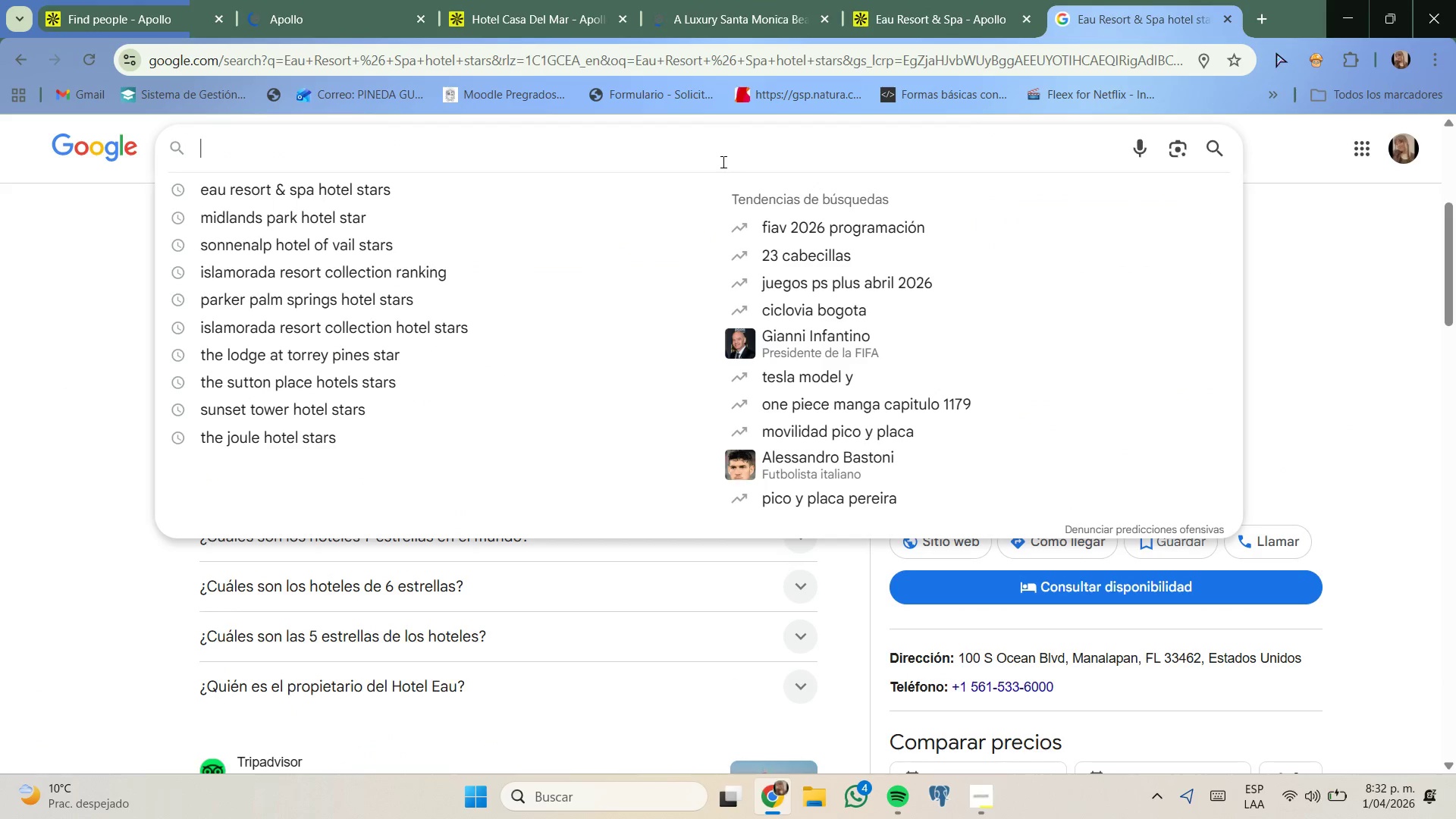 
key(Control+V)
 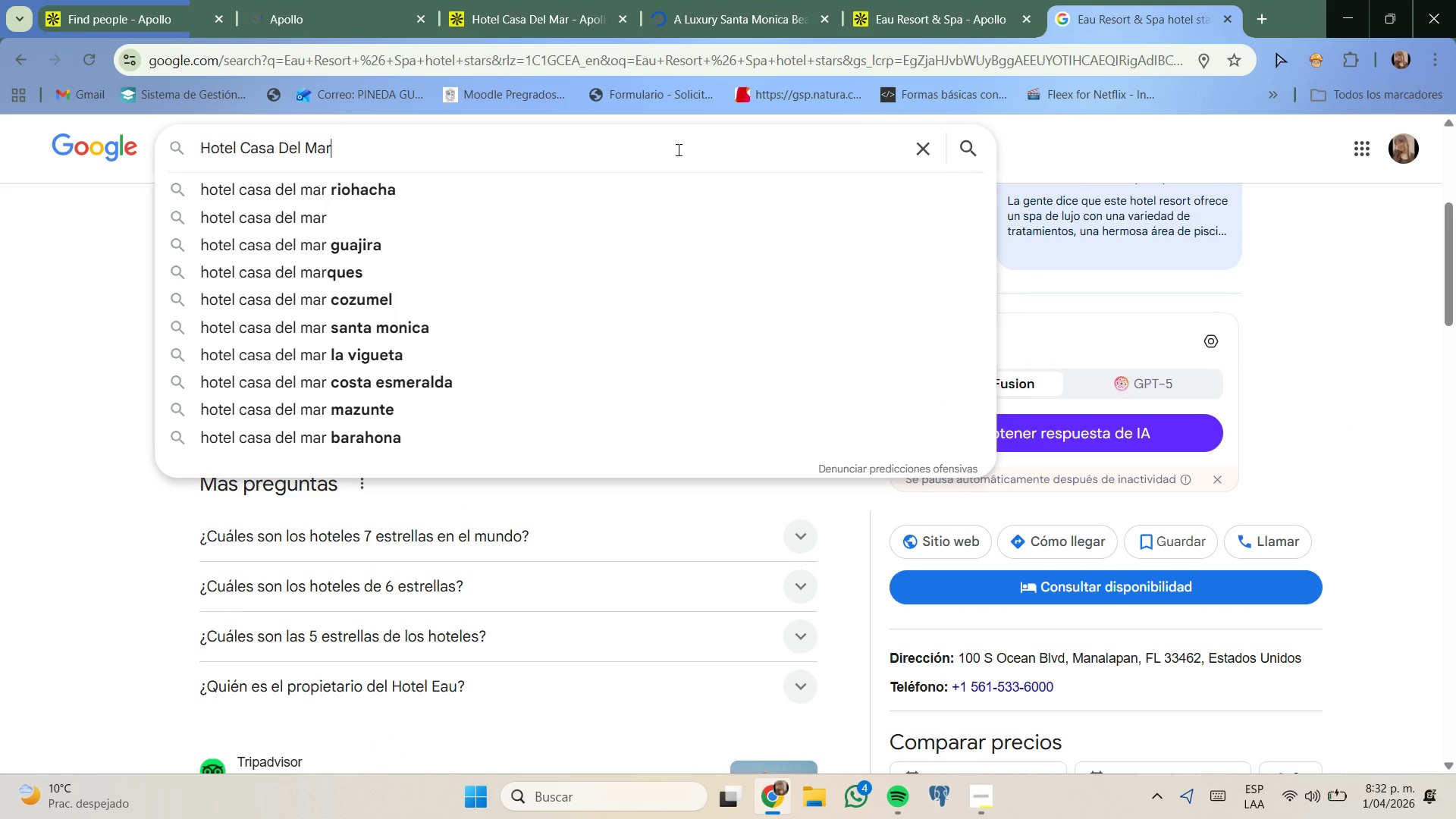 
type( stars)
key(Backspace)
type( )
 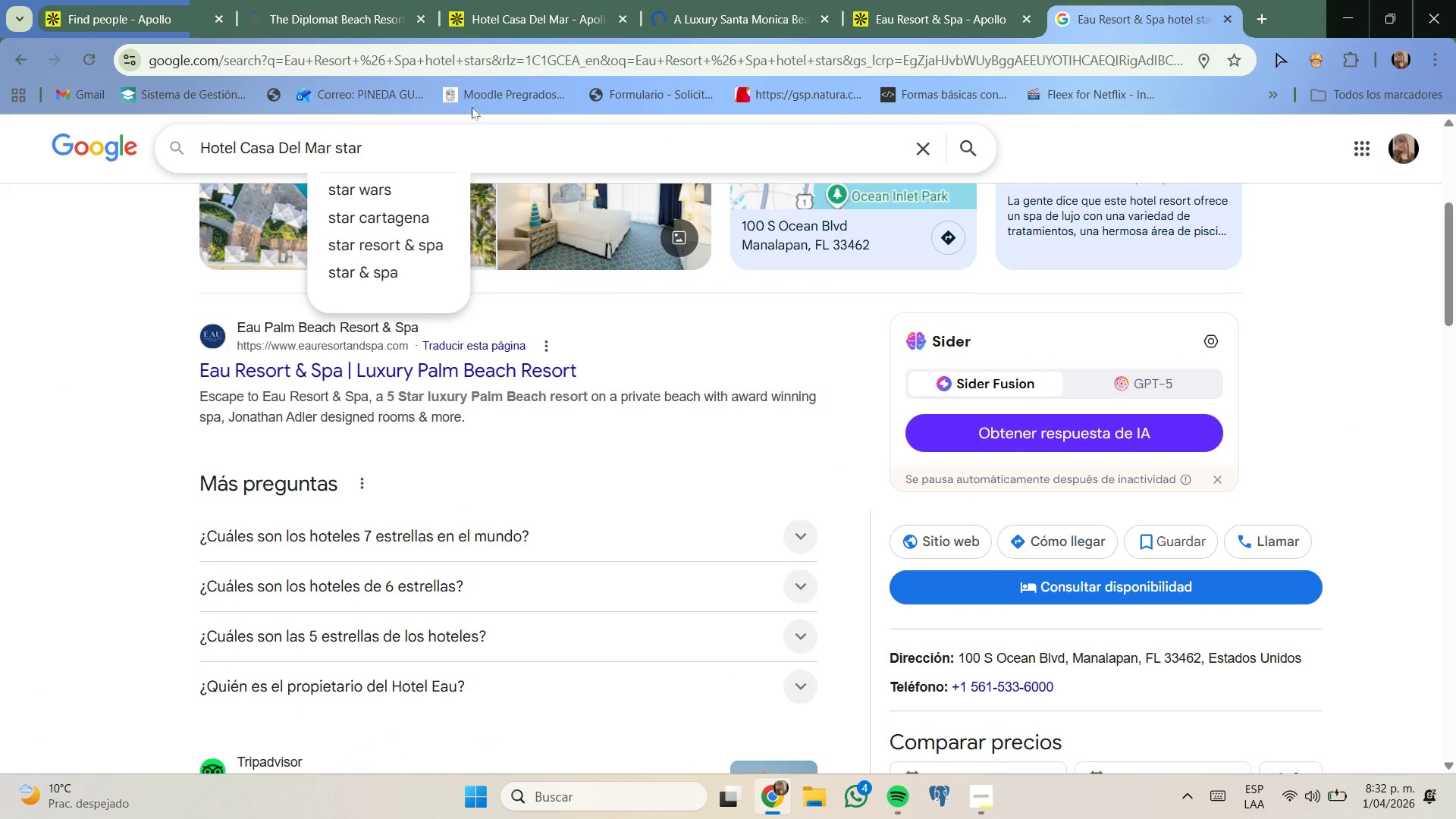 
left_click([337, 146])
 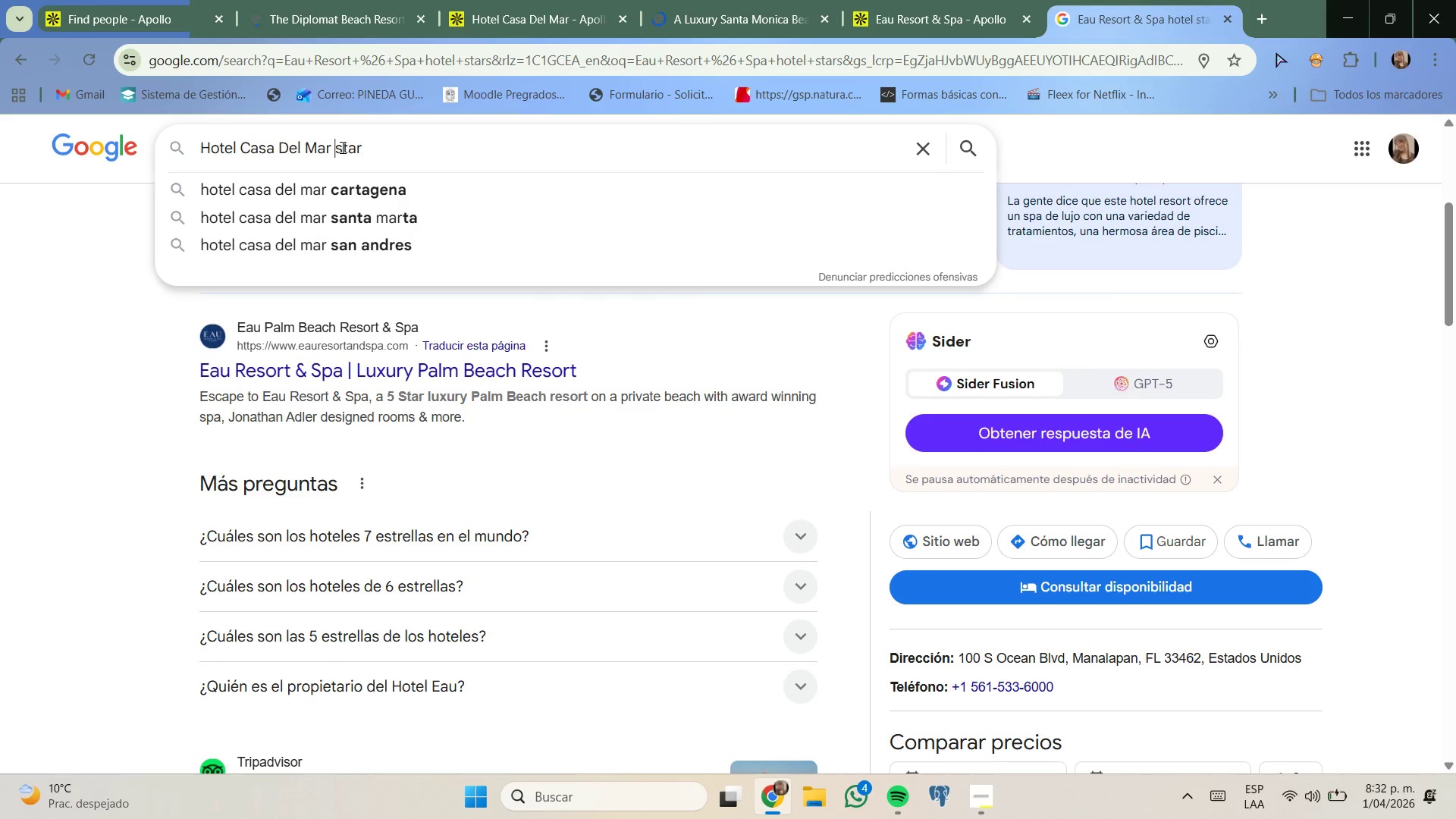 
type(hotel )
 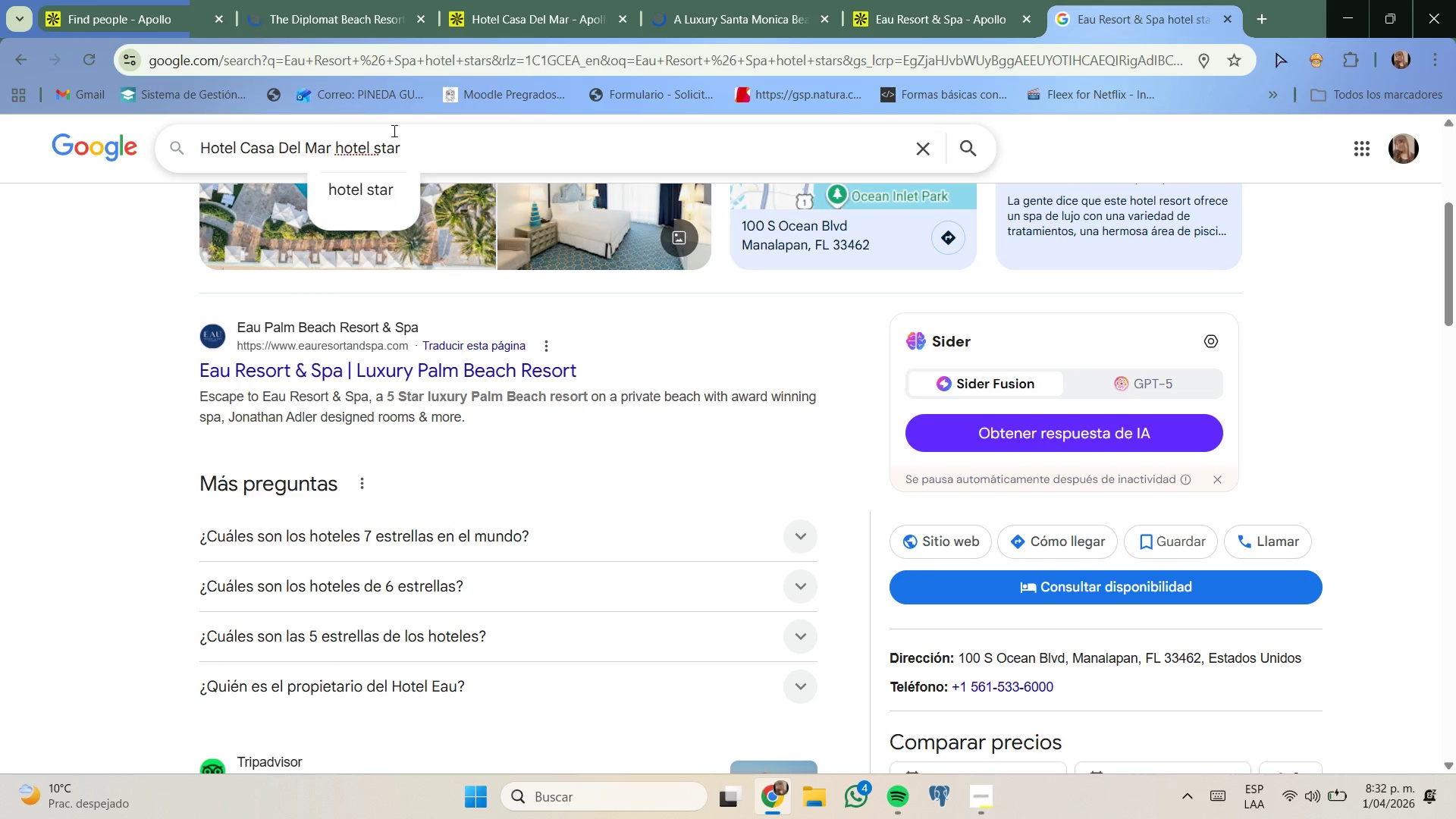 
left_click([482, 0])
 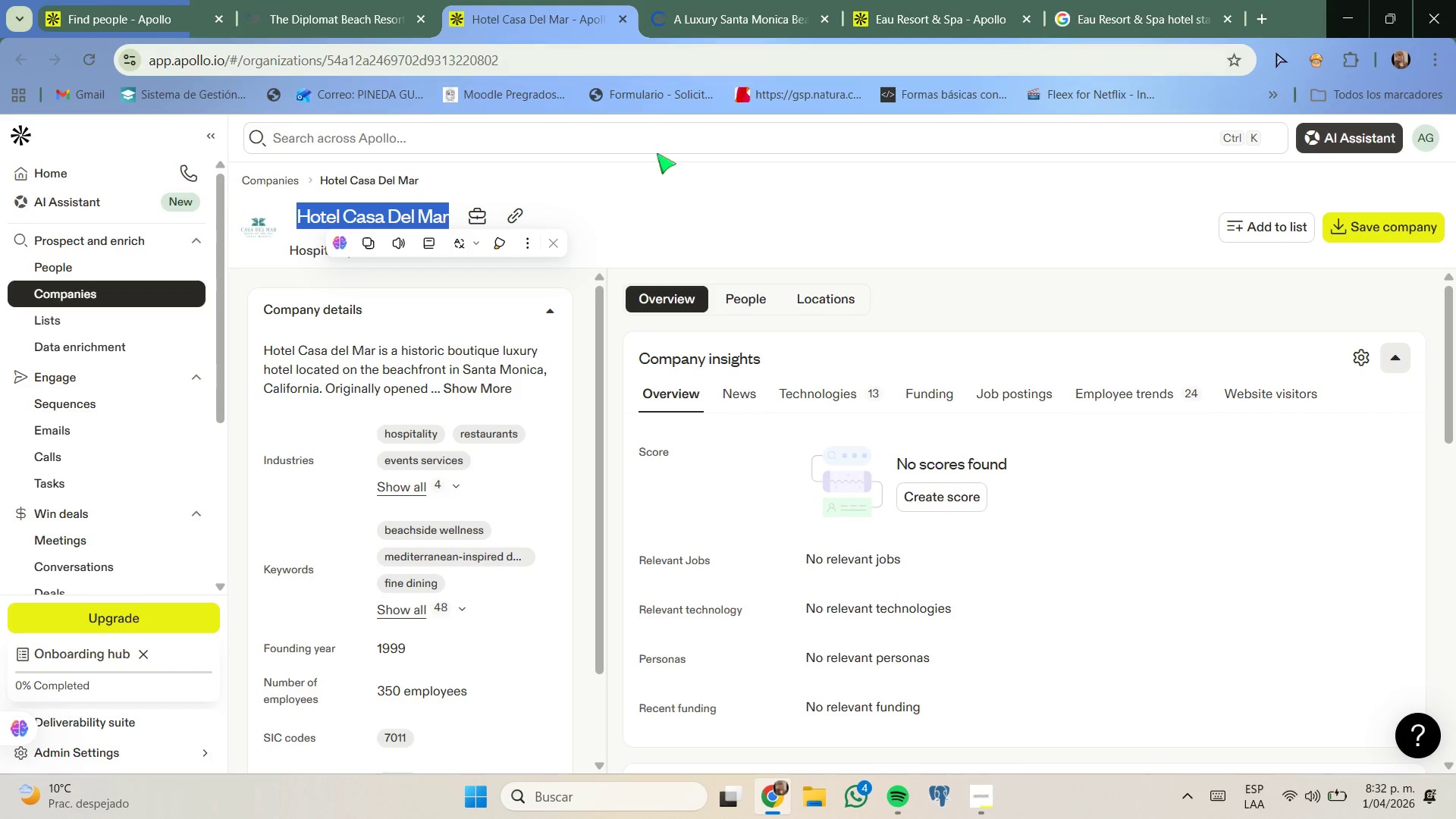 
left_click([648, 229])
 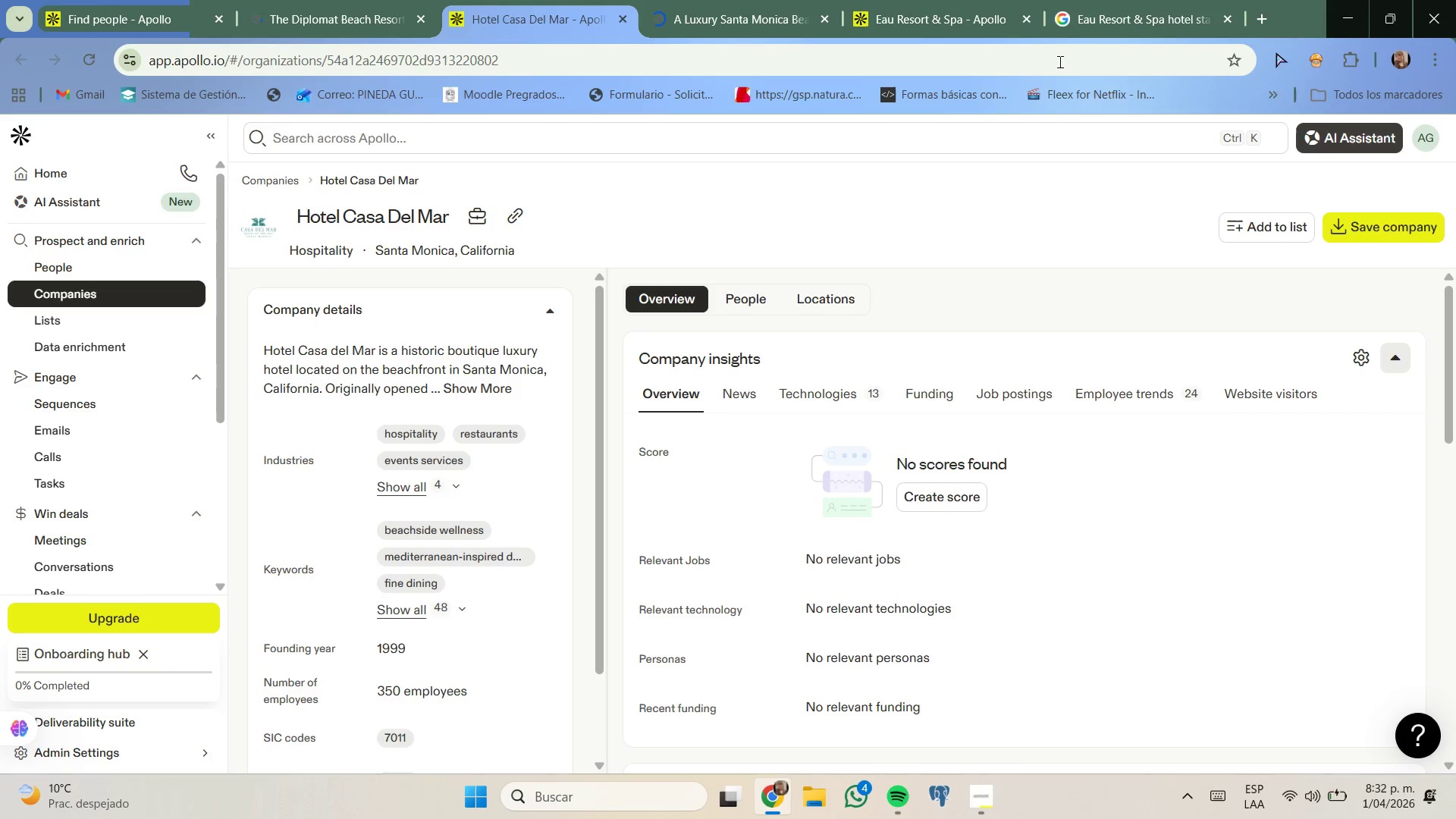 
left_click([1162, 0])
 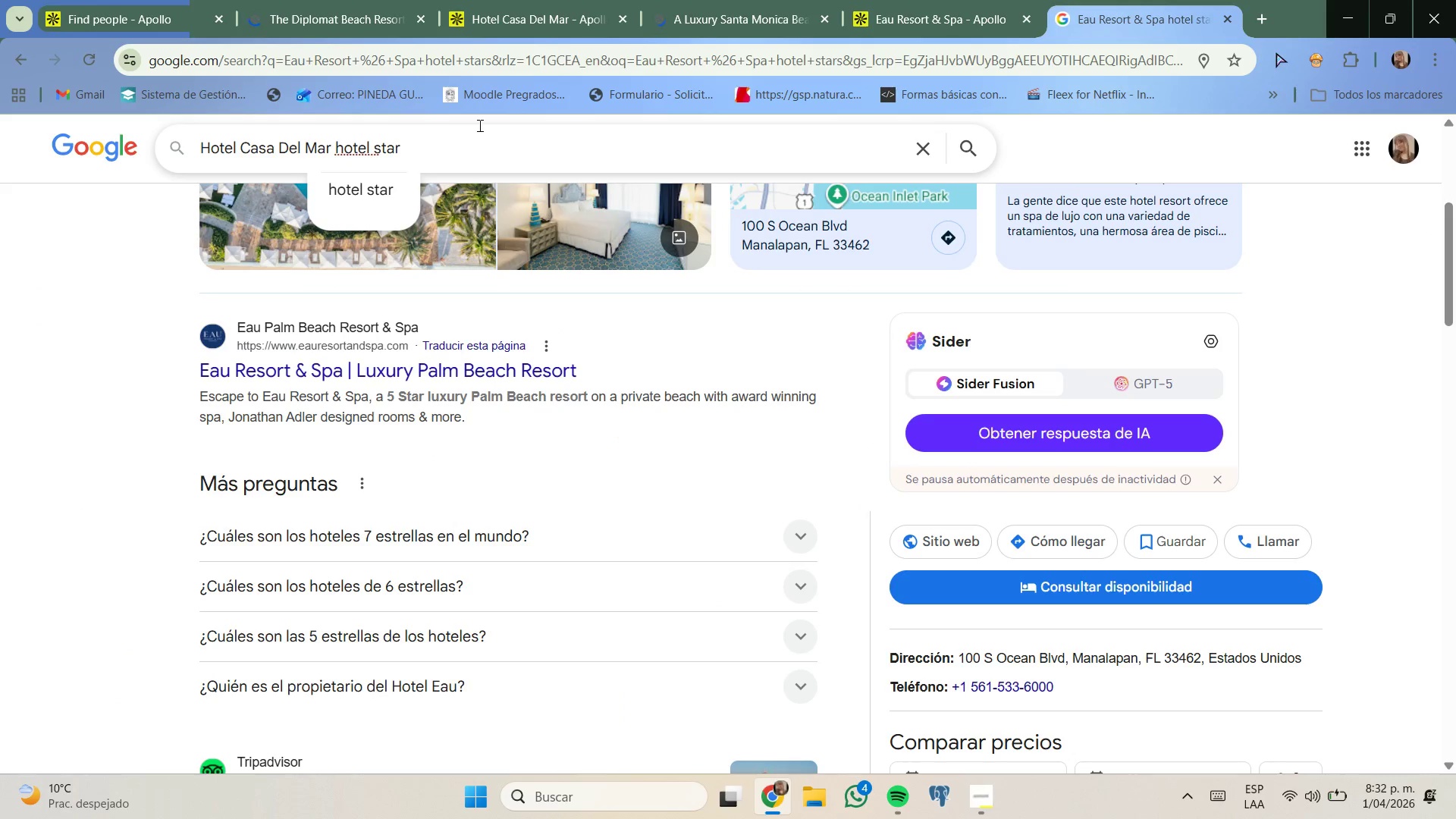 
type(va)
key(Backspace)
key(Backspace)
type(california )
 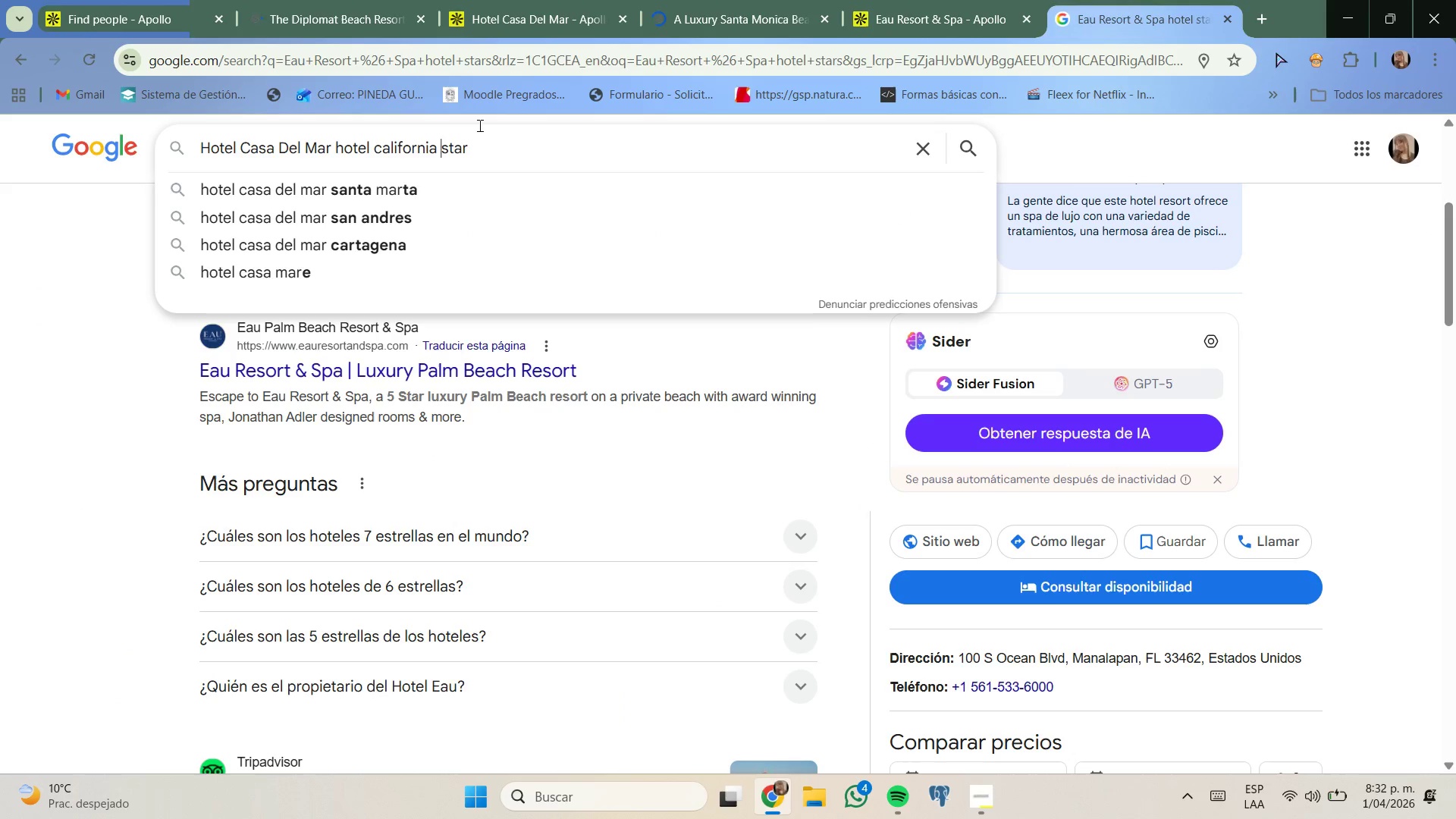 
key(Enter)
 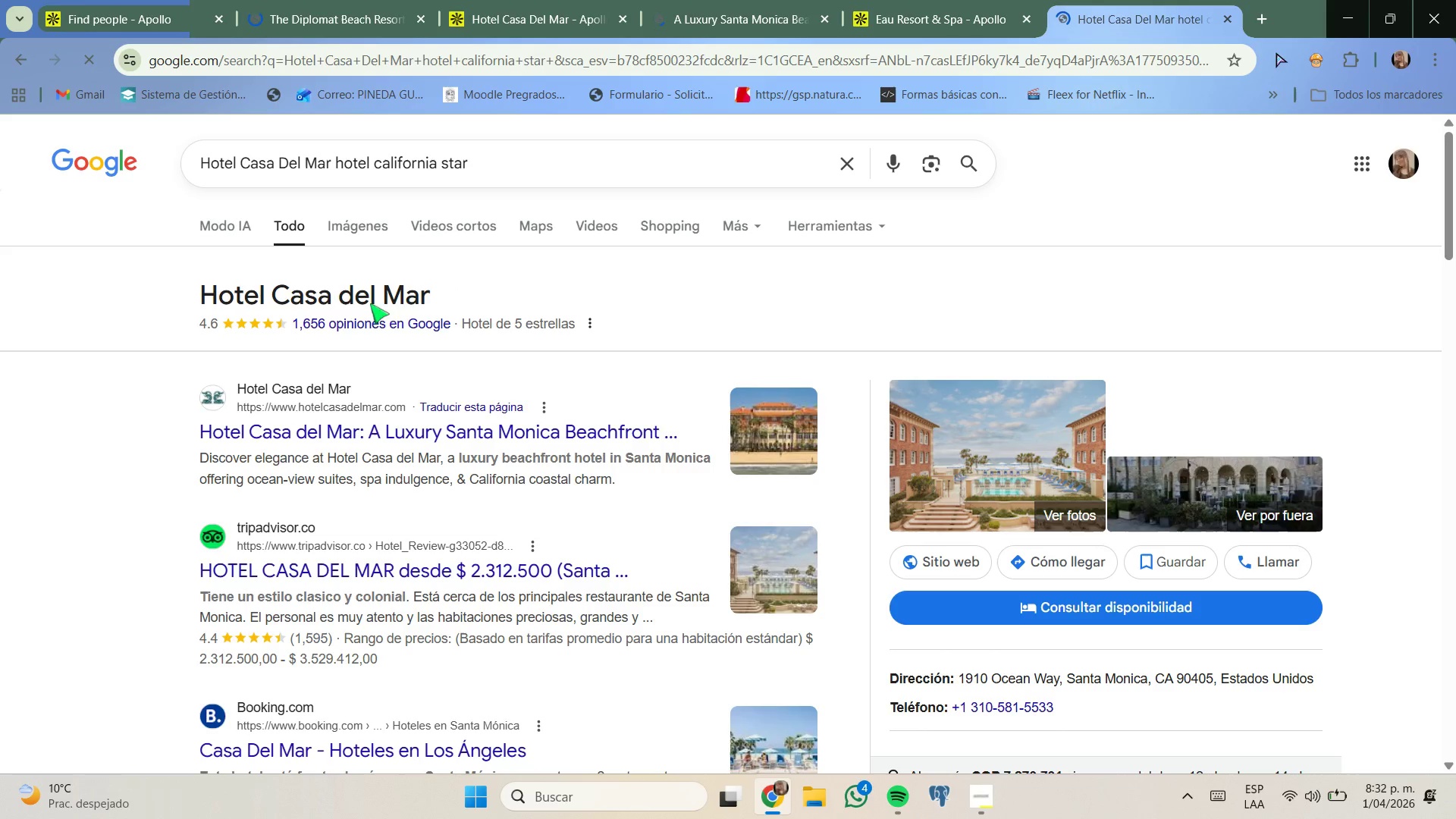 
scroll: coordinate [415, 317], scroll_direction: none, amount: 0.0
 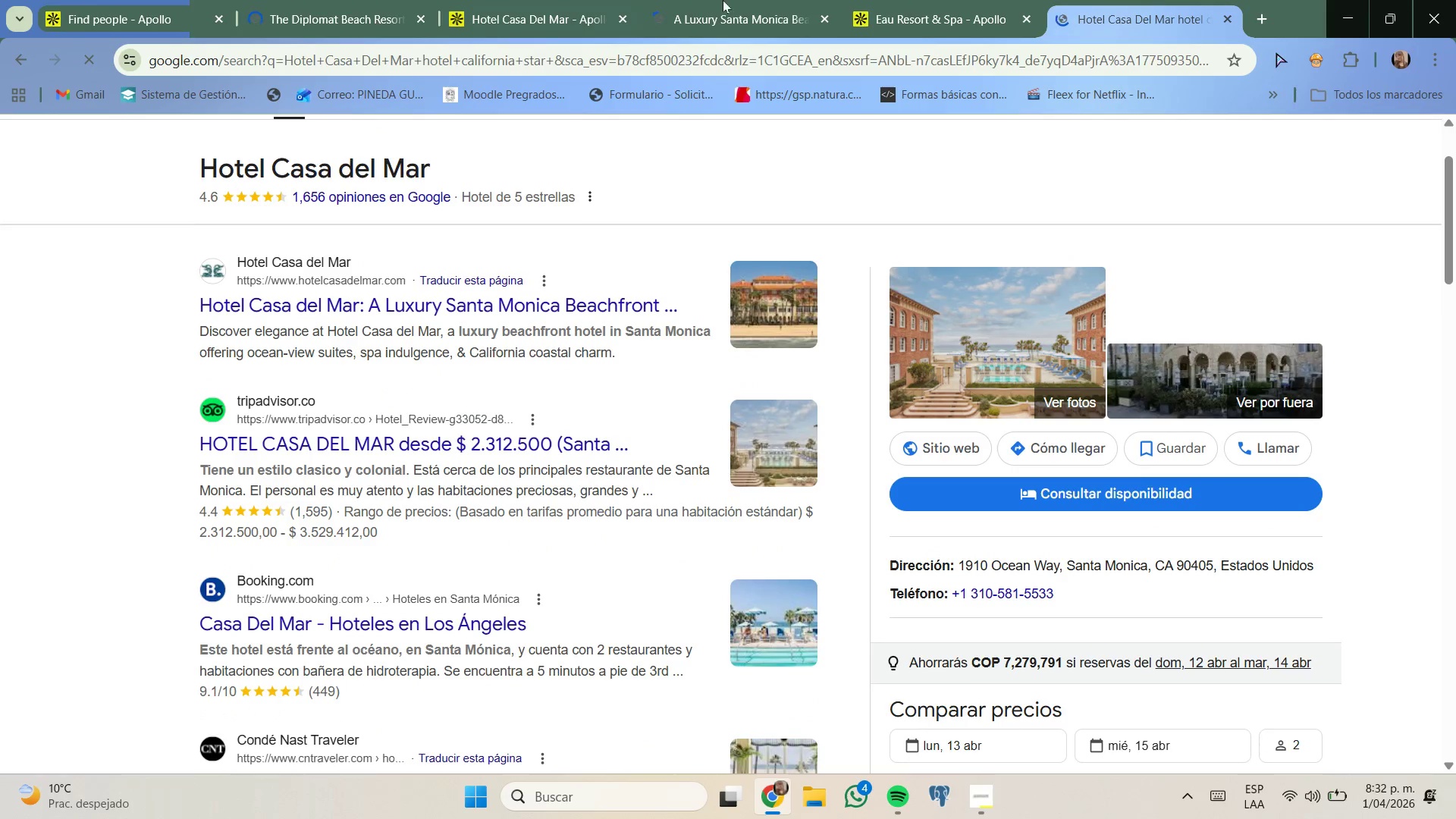 
left_click([750, 0])
 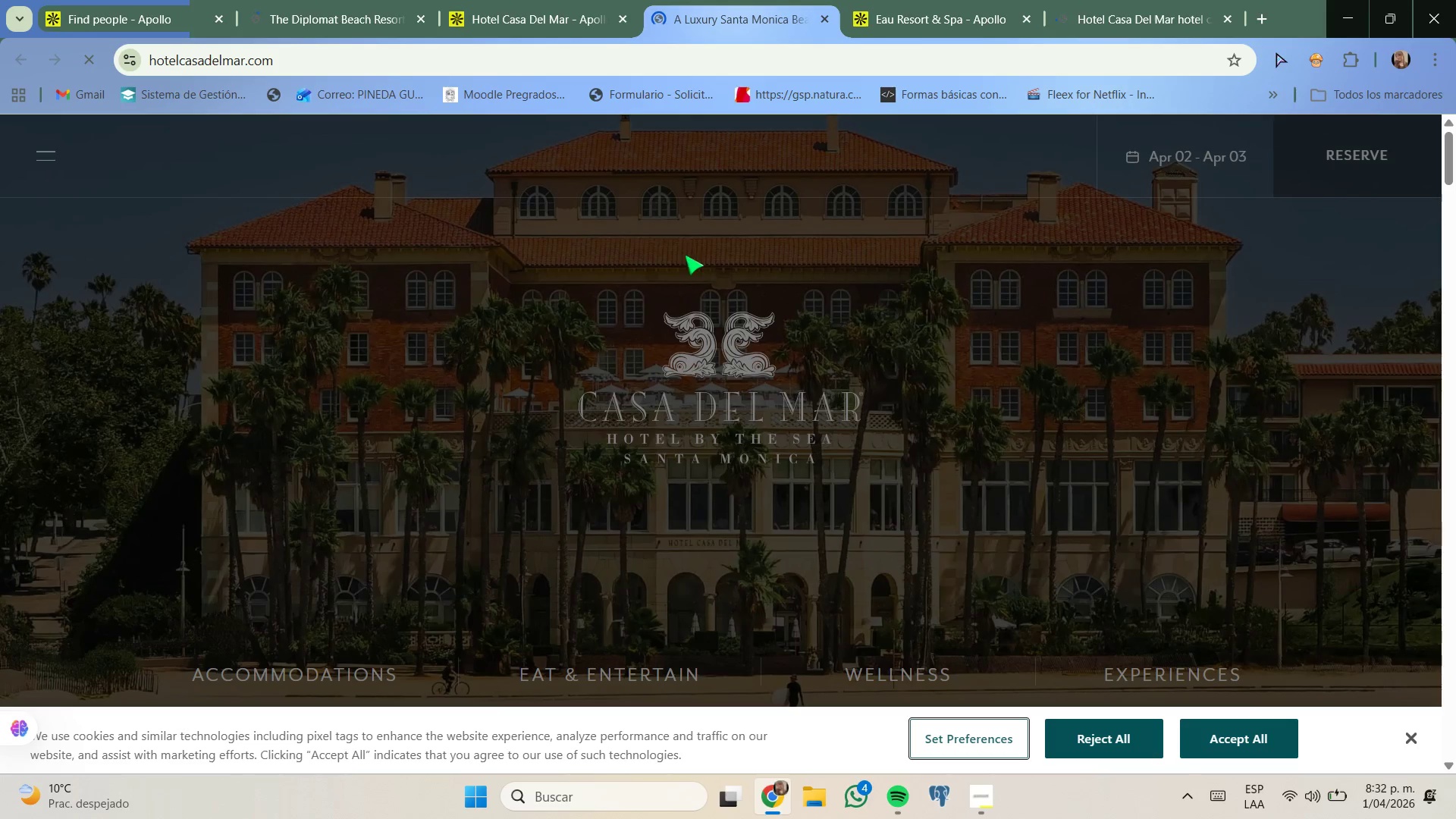 
scroll: coordinate [684, 262], scroll_direction: down, amount: 5.0
 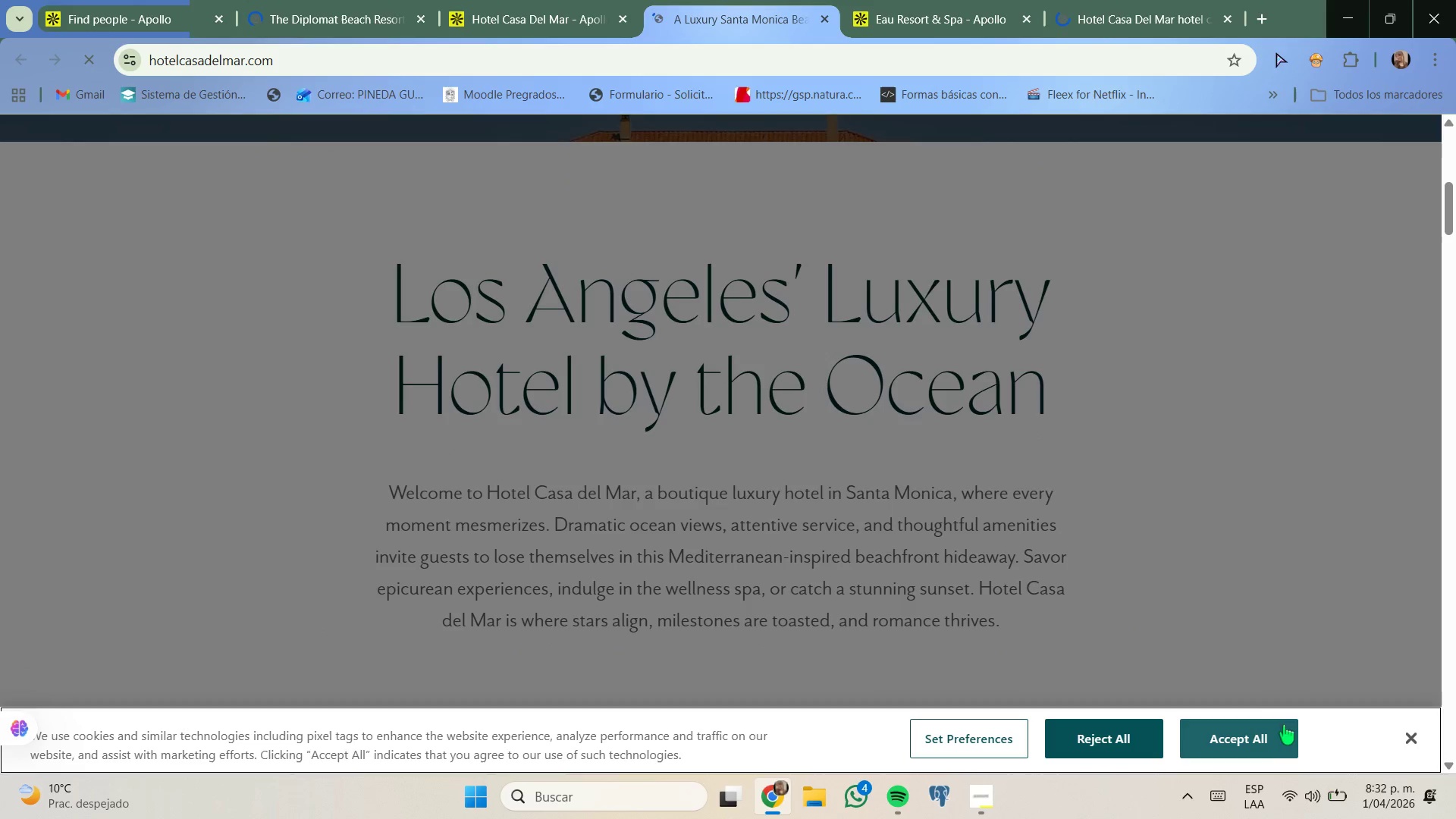 
scroll: coordinate [971, 466], scroll_direction: up, amount: 2.0
 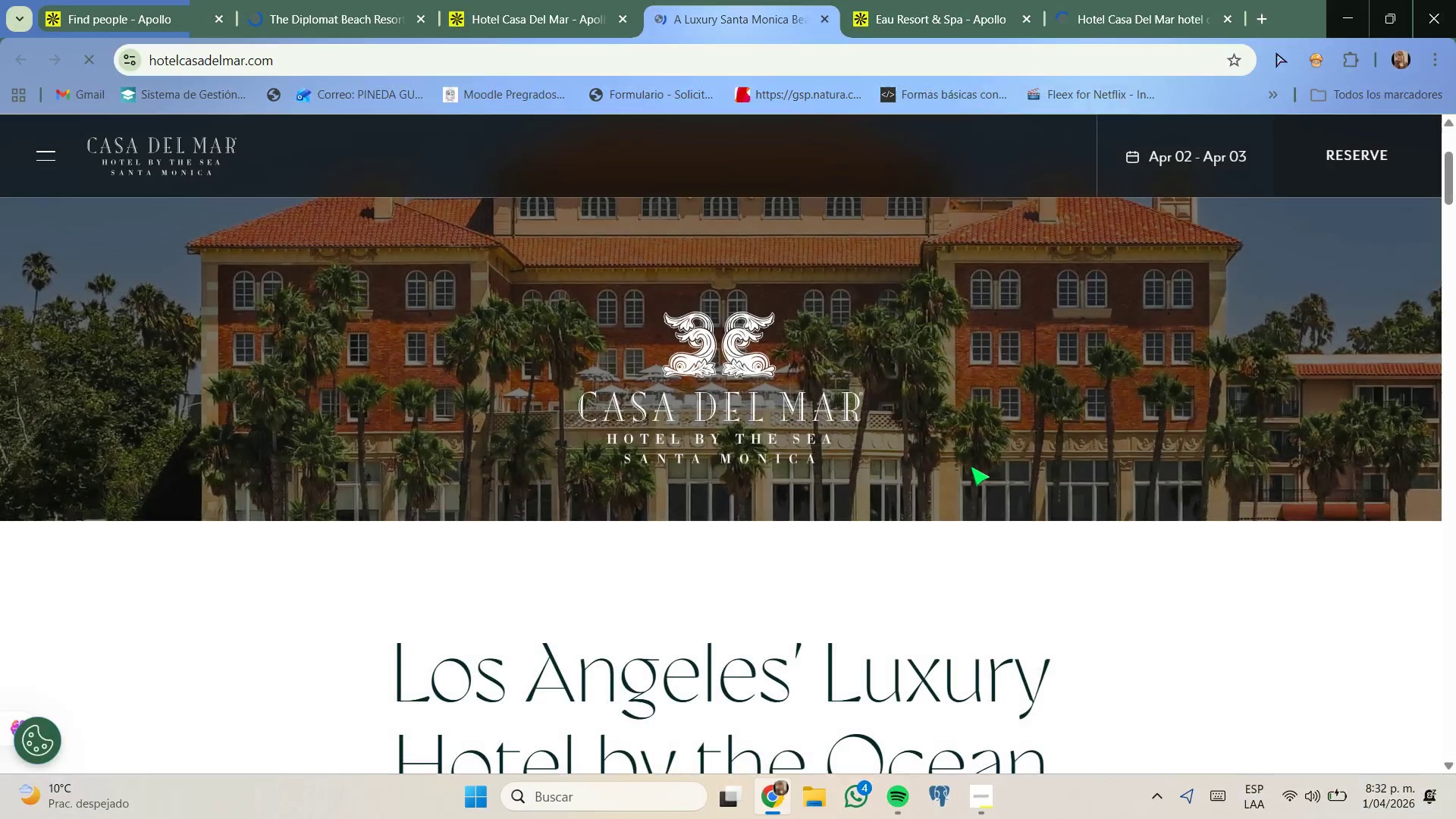 
scroll: coordinate [970, 469], scroll_direction: down, amount: 17.0
 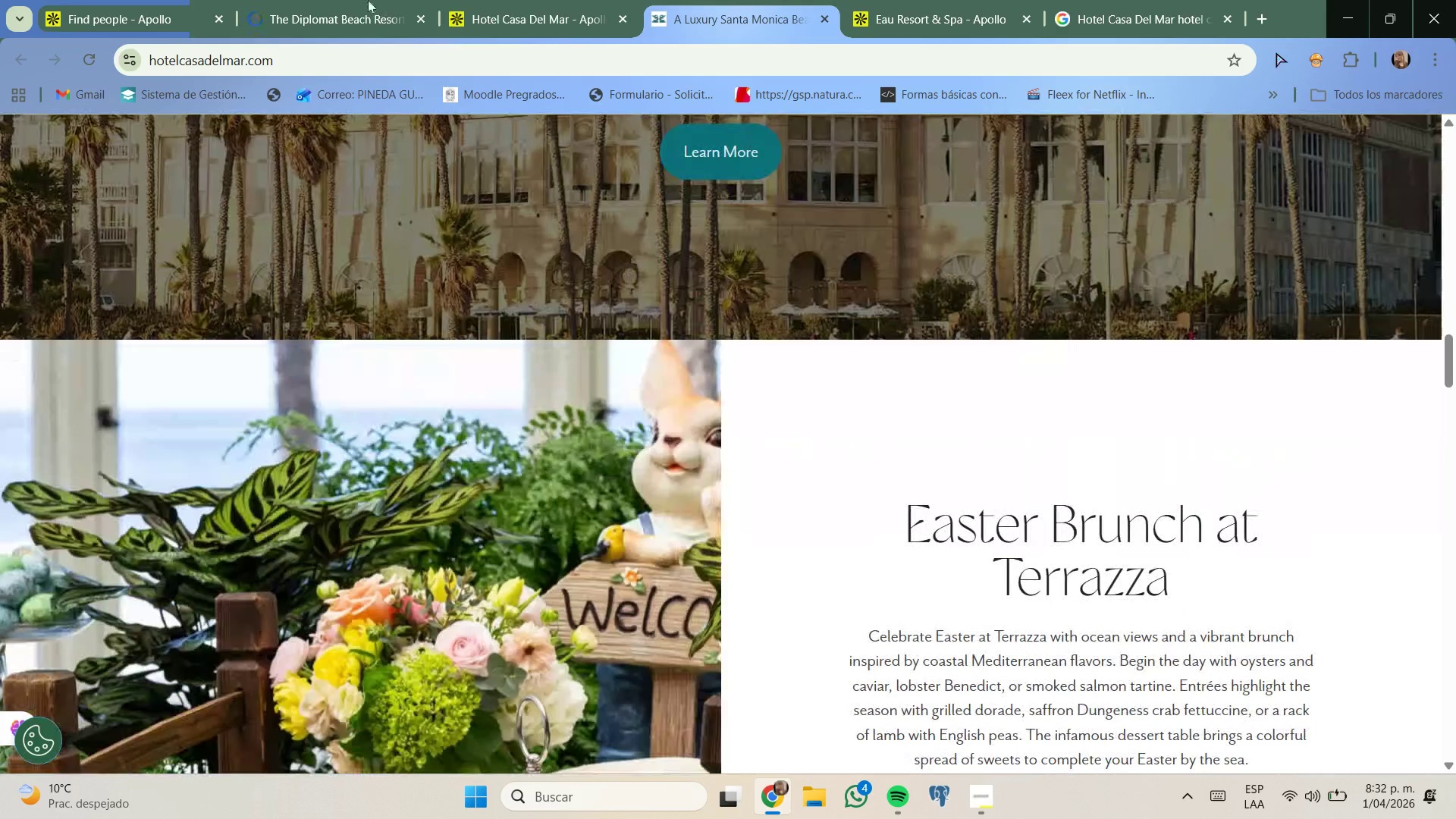 
left_click([359, 0])
 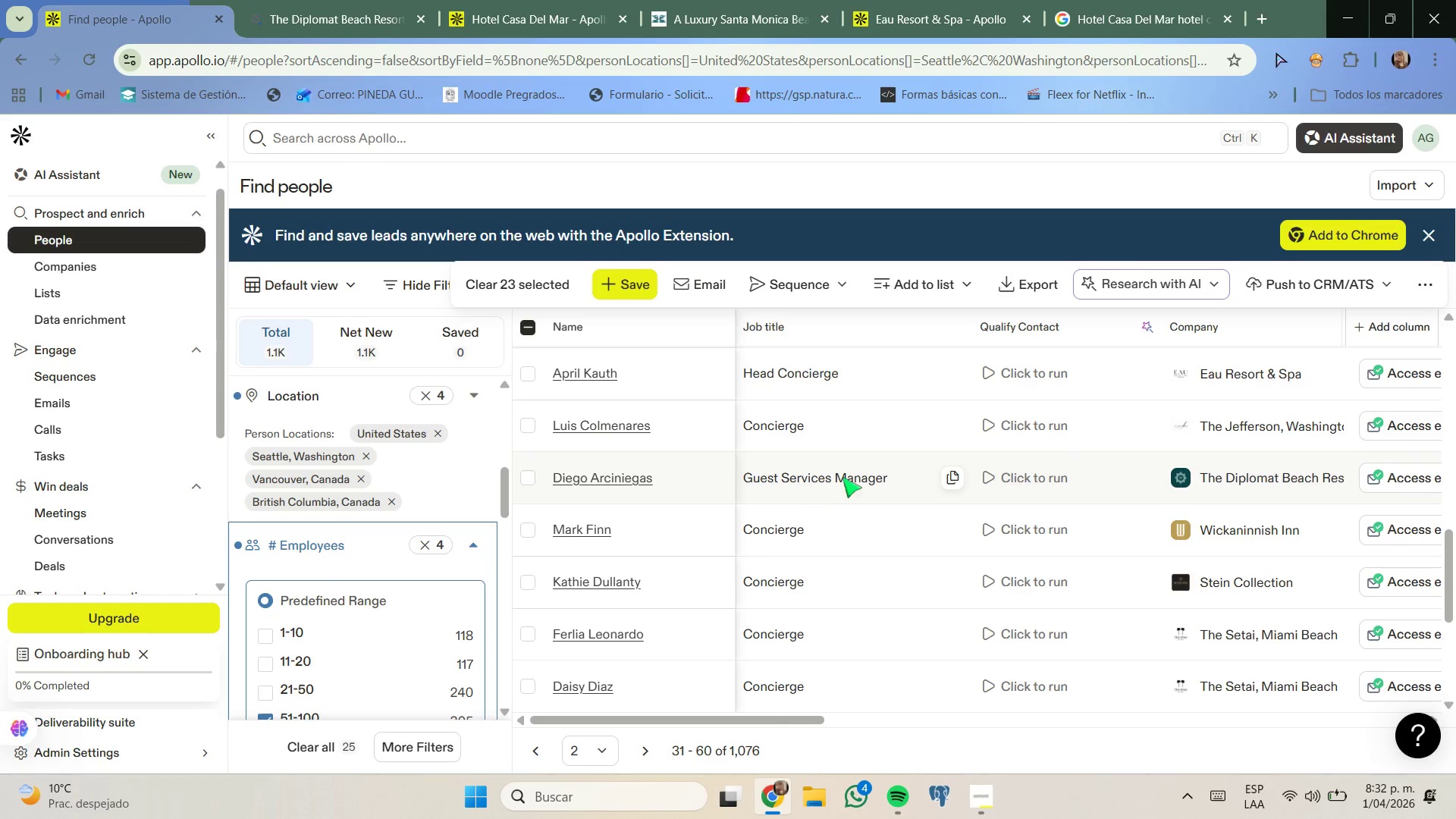 
scroll: coordinate [620, 410], scroll_direction: none, amount: 0.0
 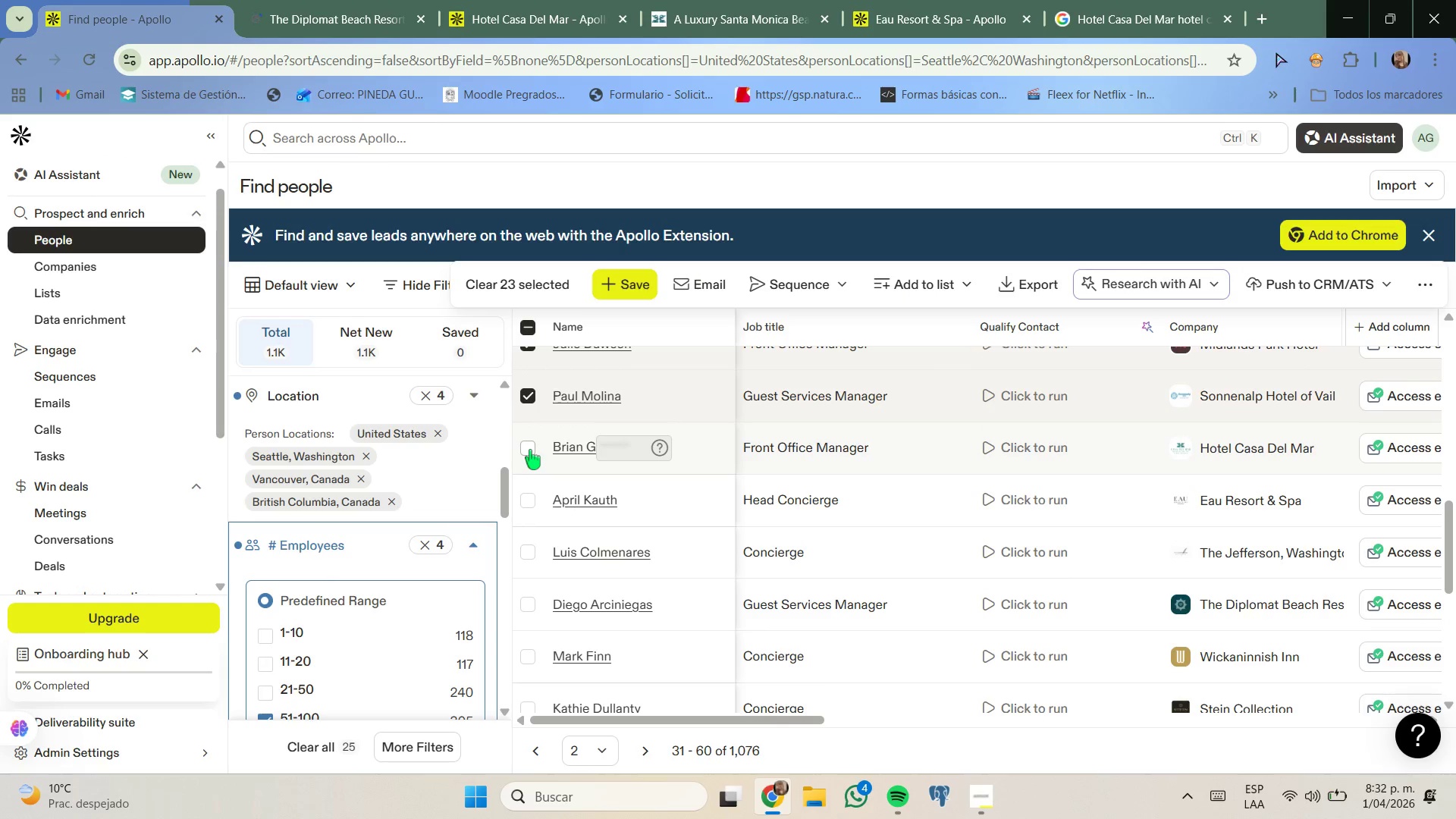 
left_click([530, 450])
 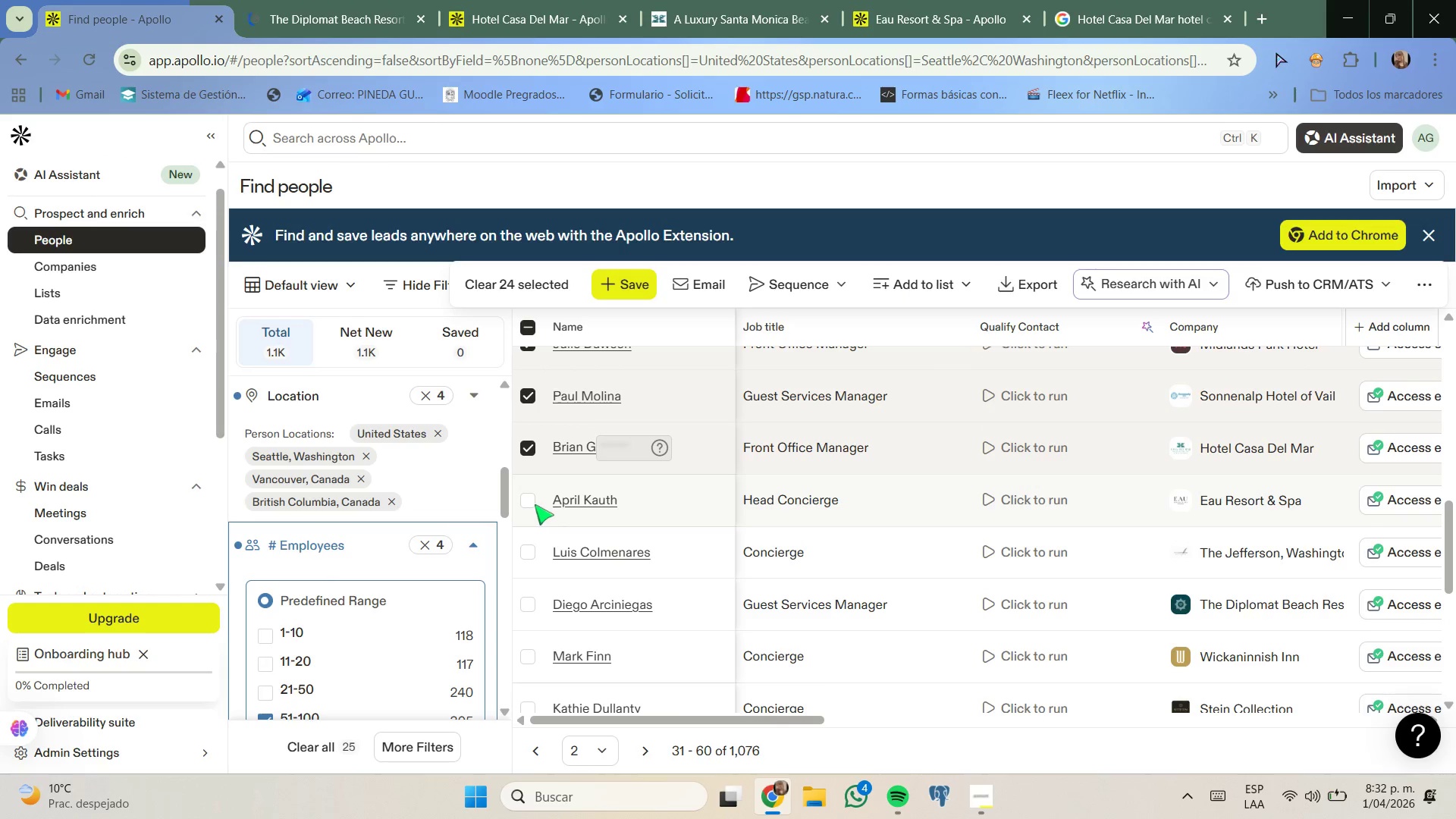 
left_click([529, 502])
 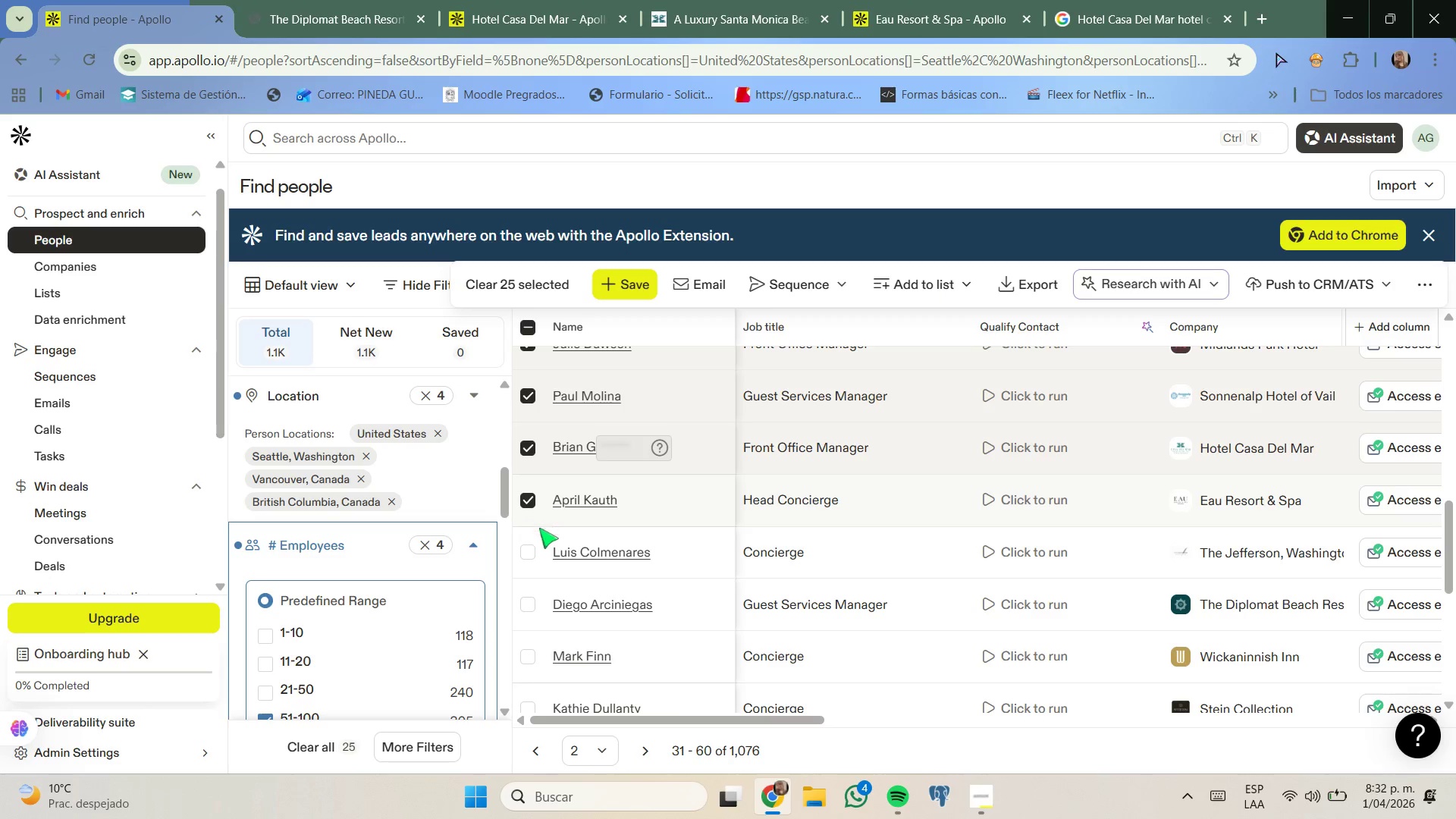 
scroll: coordinate [551, 529], scroll_direction: none, amount: 0.0
 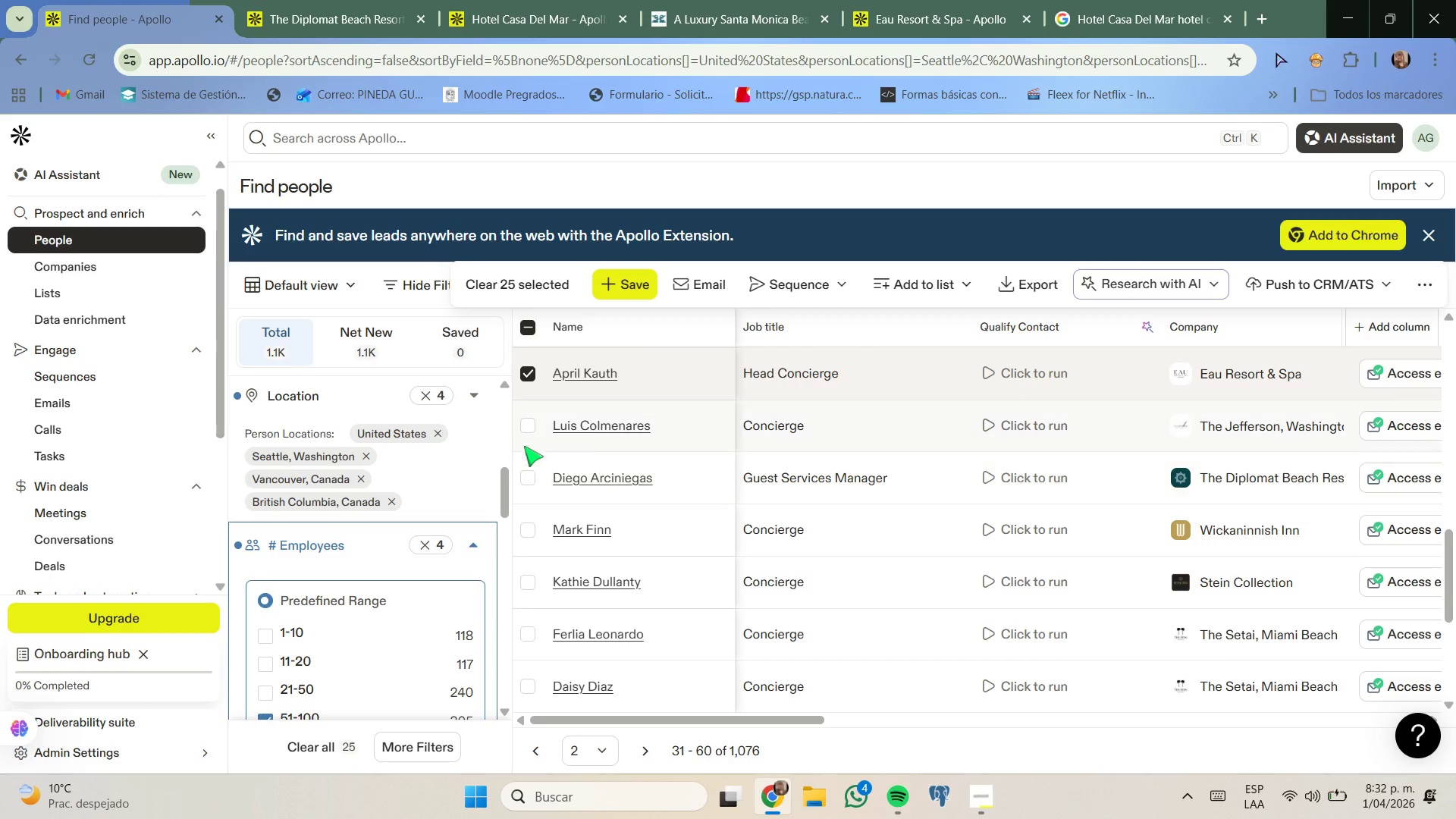 
left_click([395, 15])
 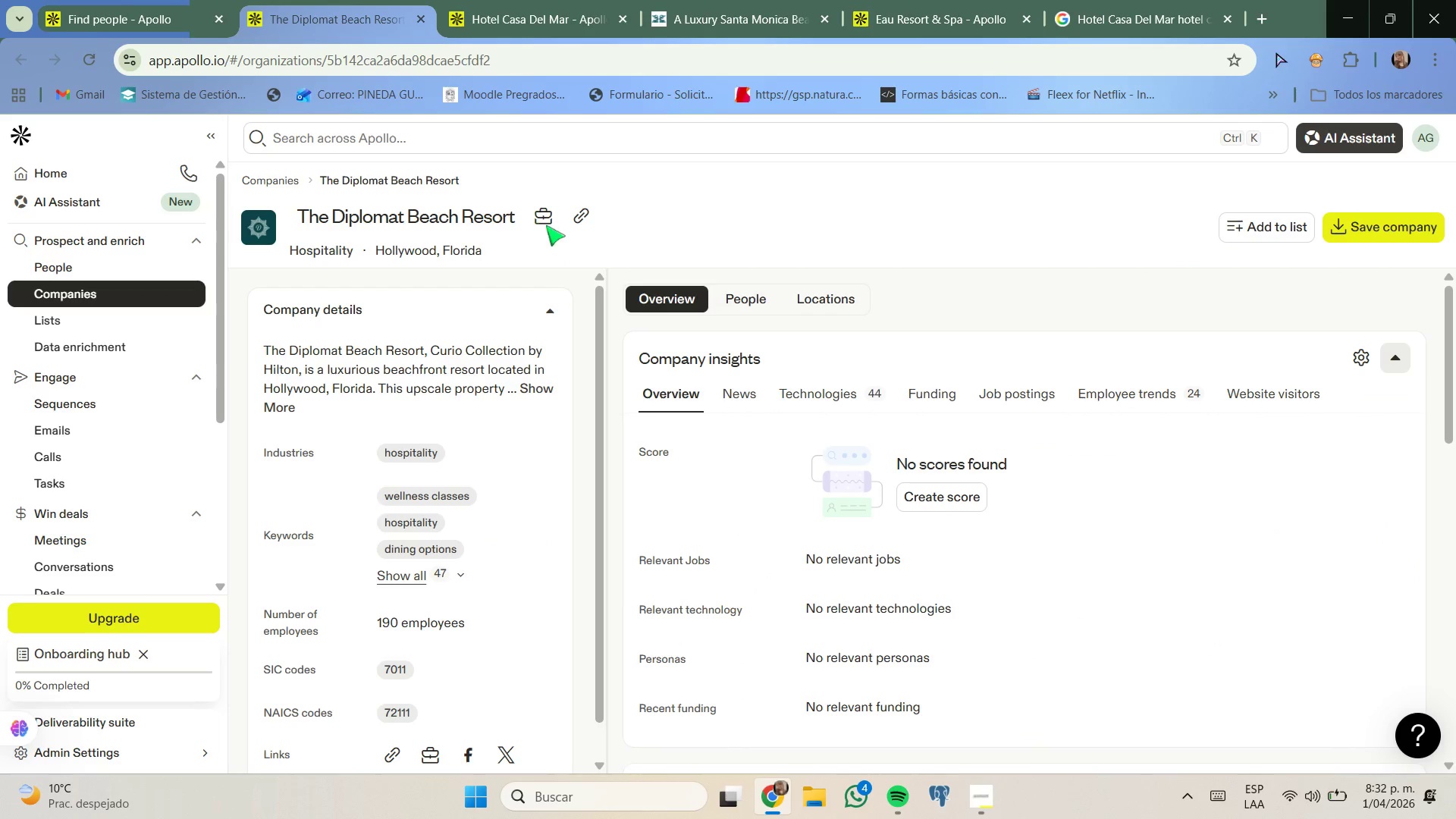 
left_click([580, 218])
 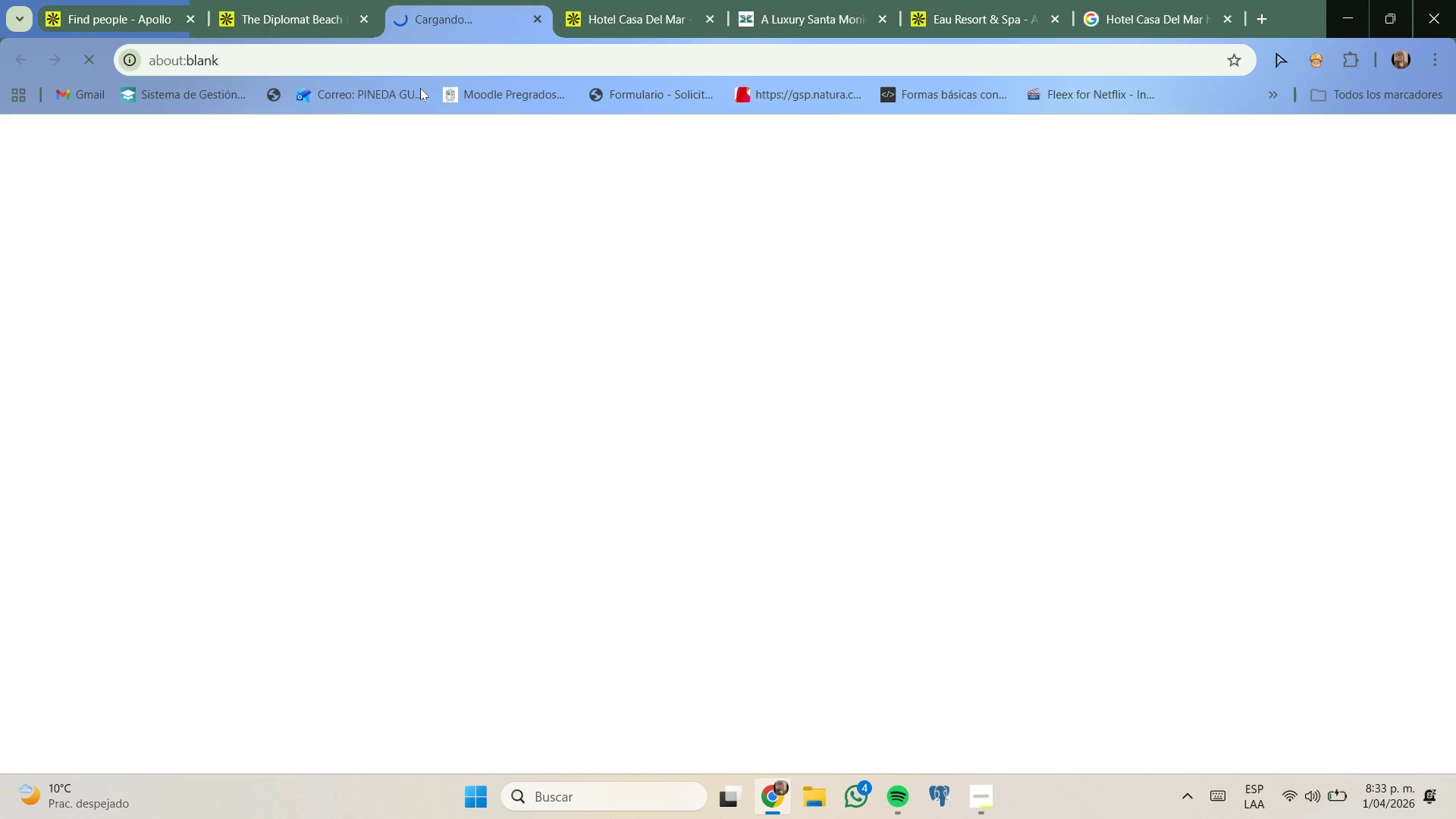 
left_click([351, 0])
 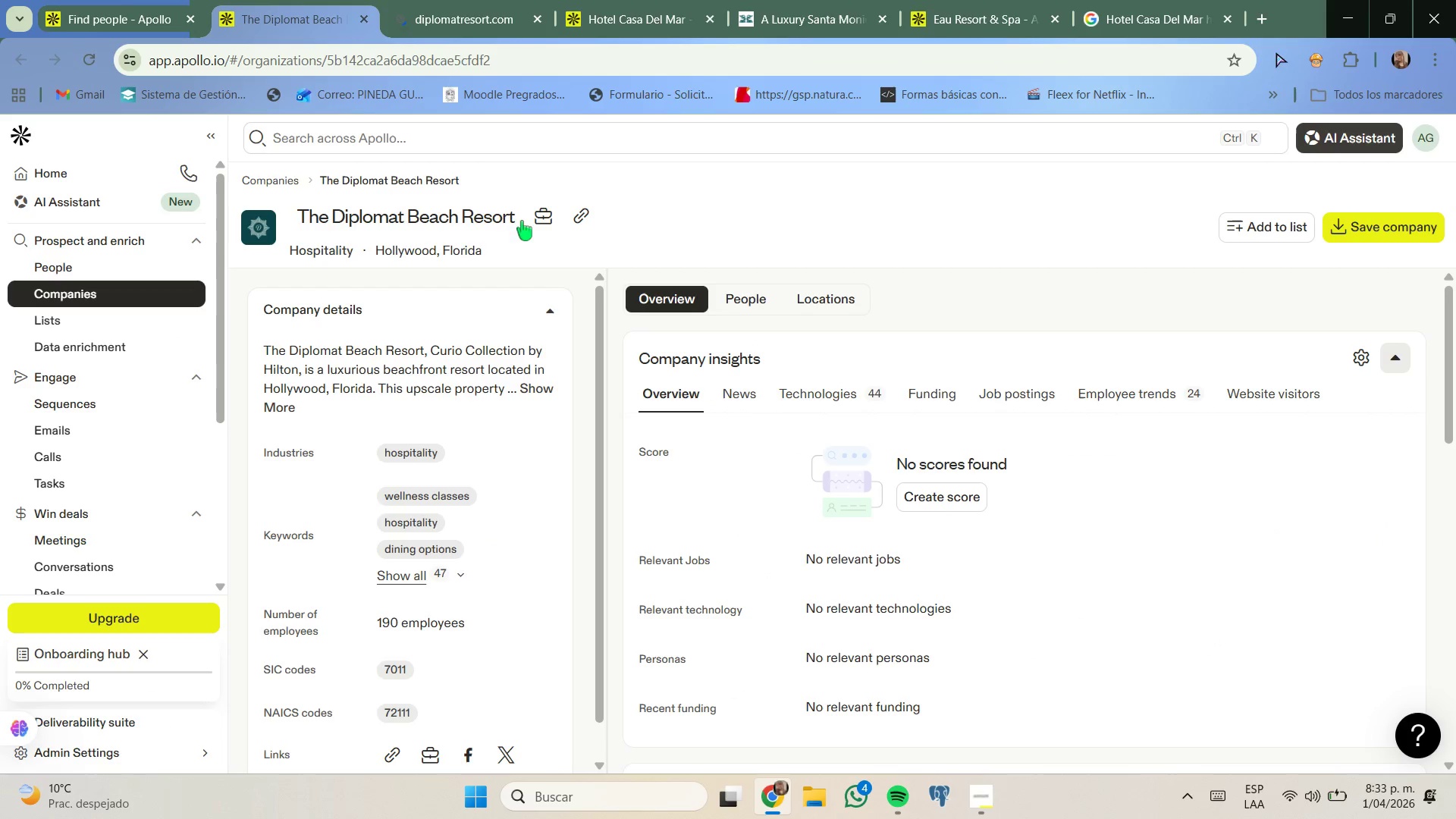 
left_click_drag(start_coordinate=[522, 219], to_coordinate=[302, 216])
 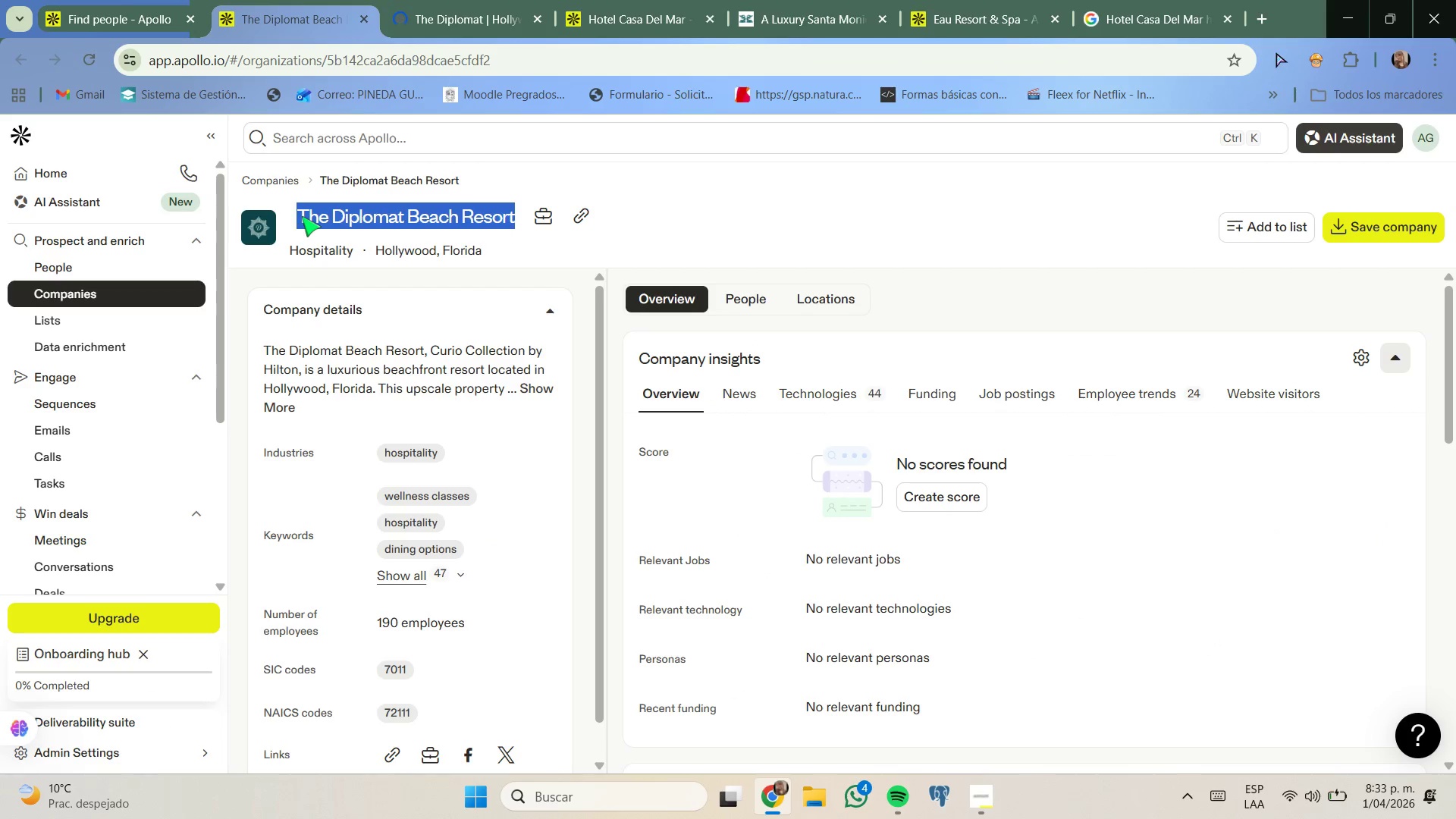 
key(Control+ControlLeft)
 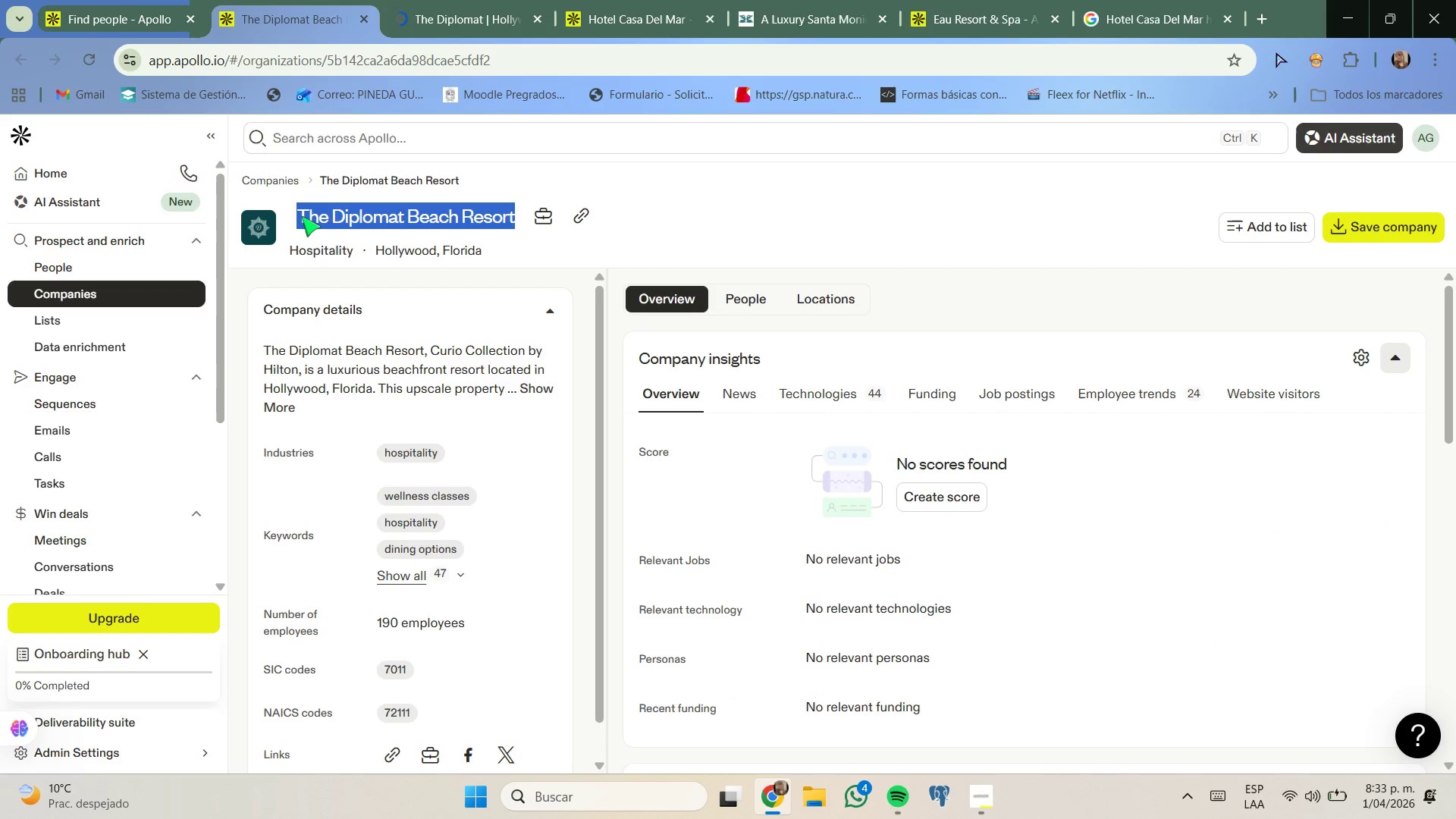 
key(Control+C)
 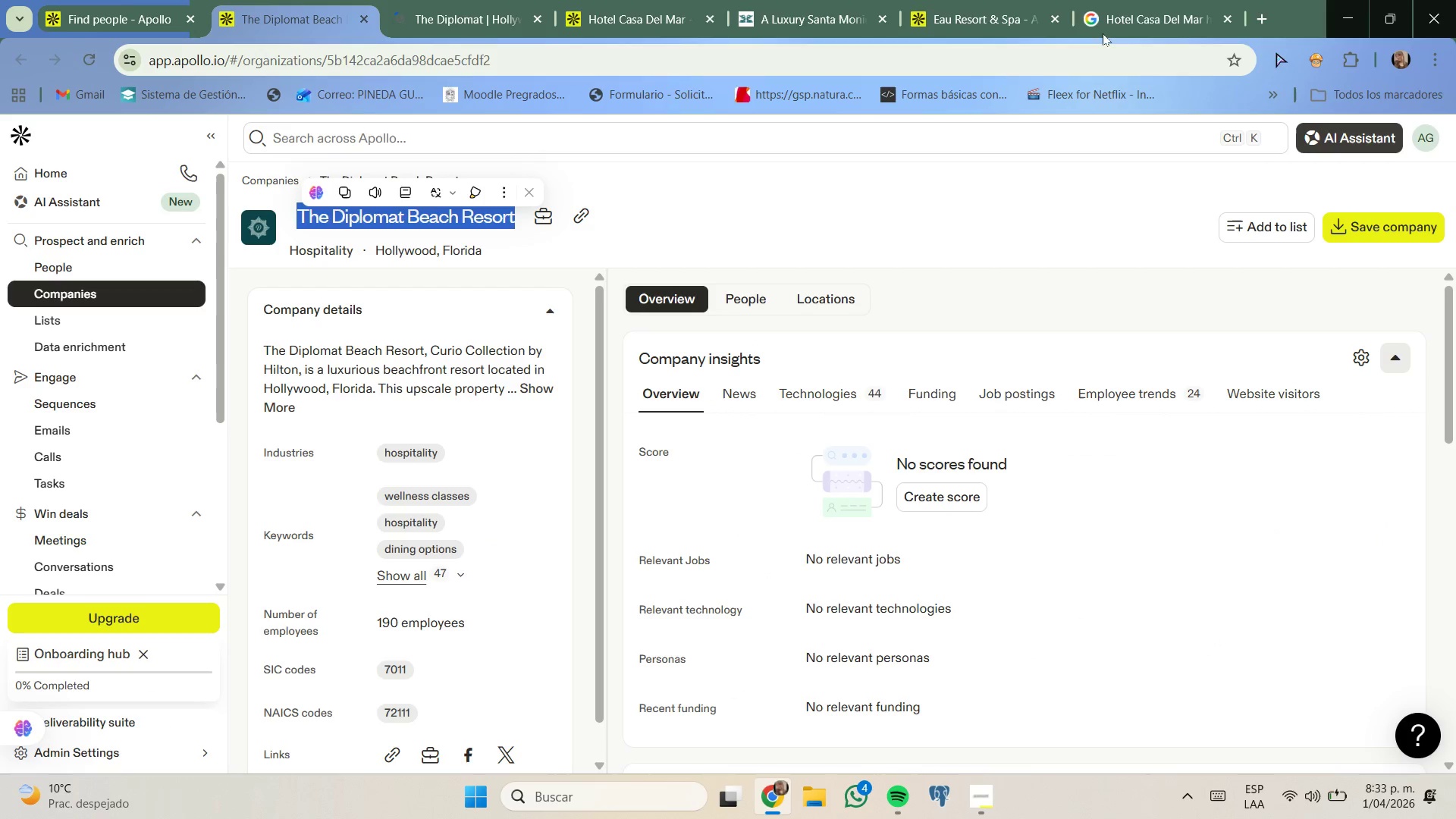 
left_click([1109, 16])
 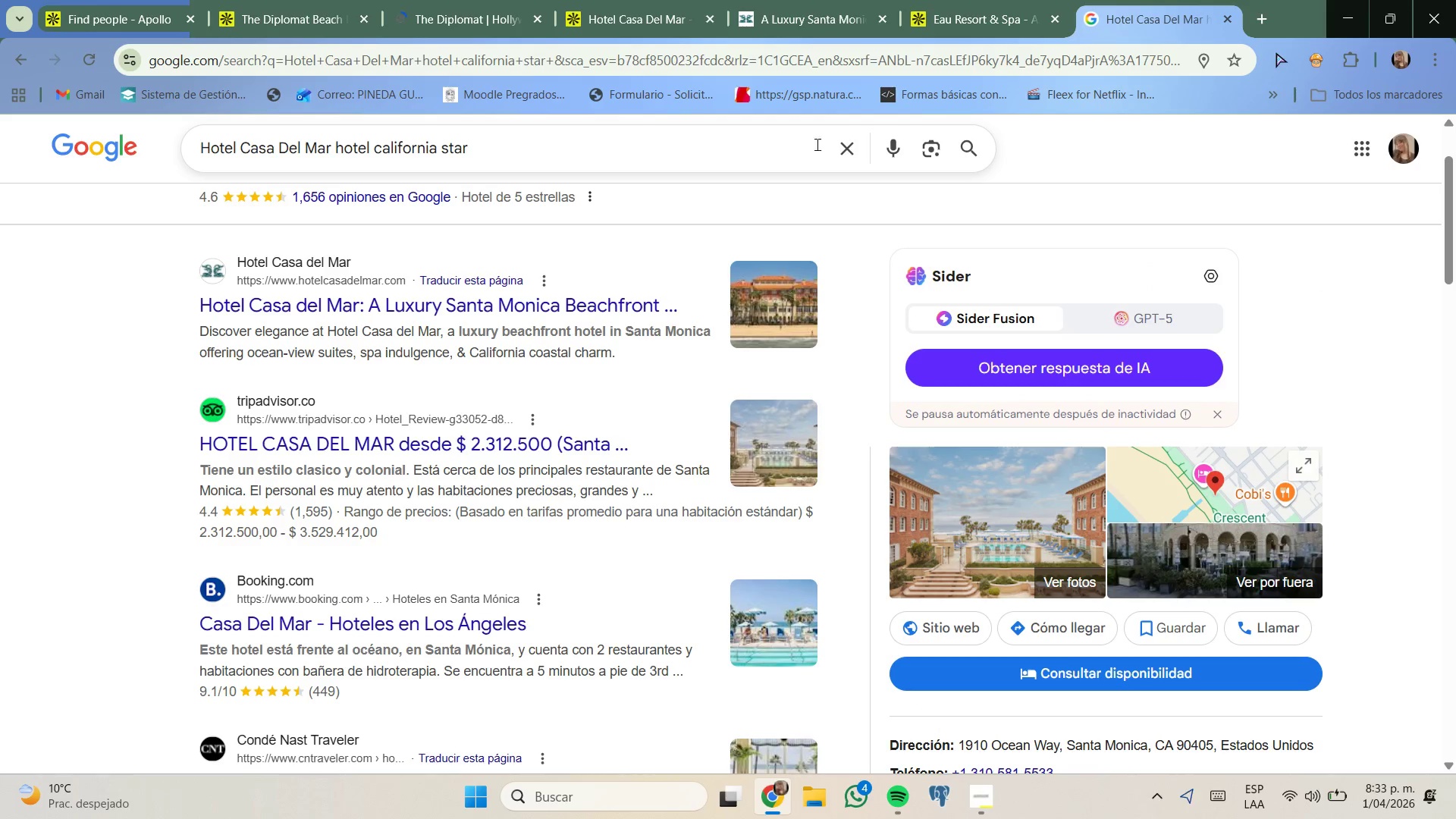 
left_click([843, 149])
 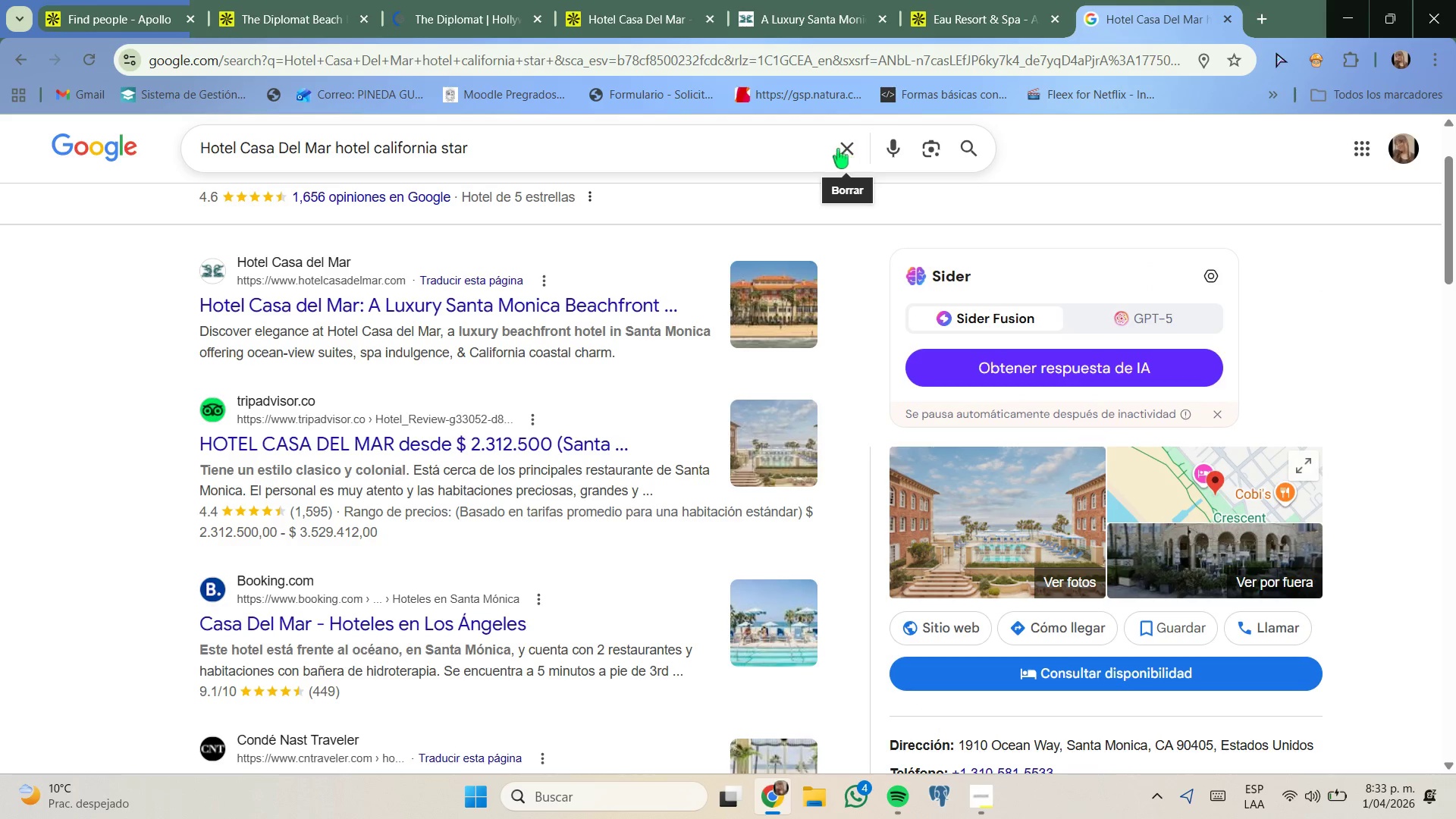 
key(Control+ControlLeft)
 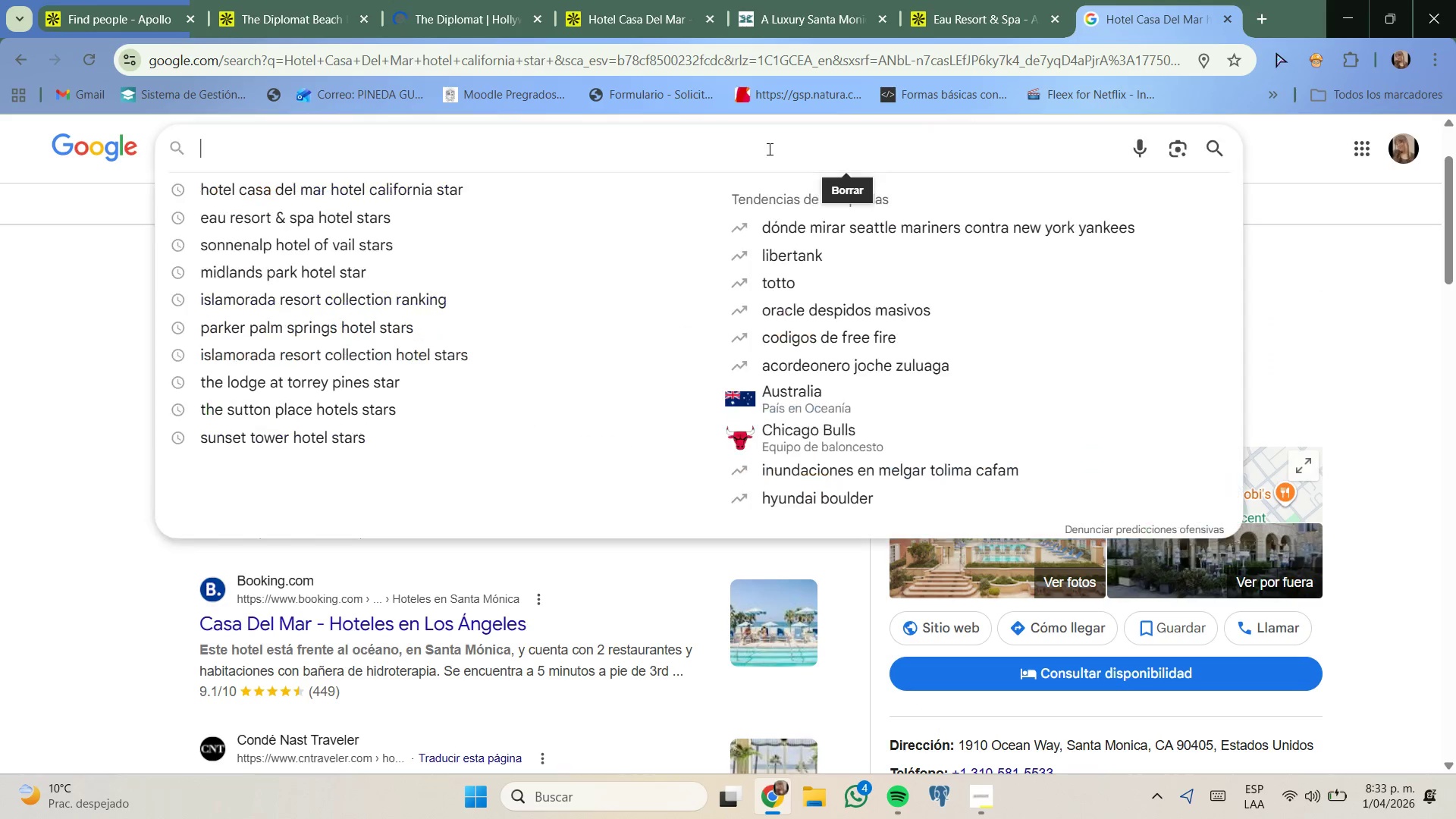 
key(Control+V)
 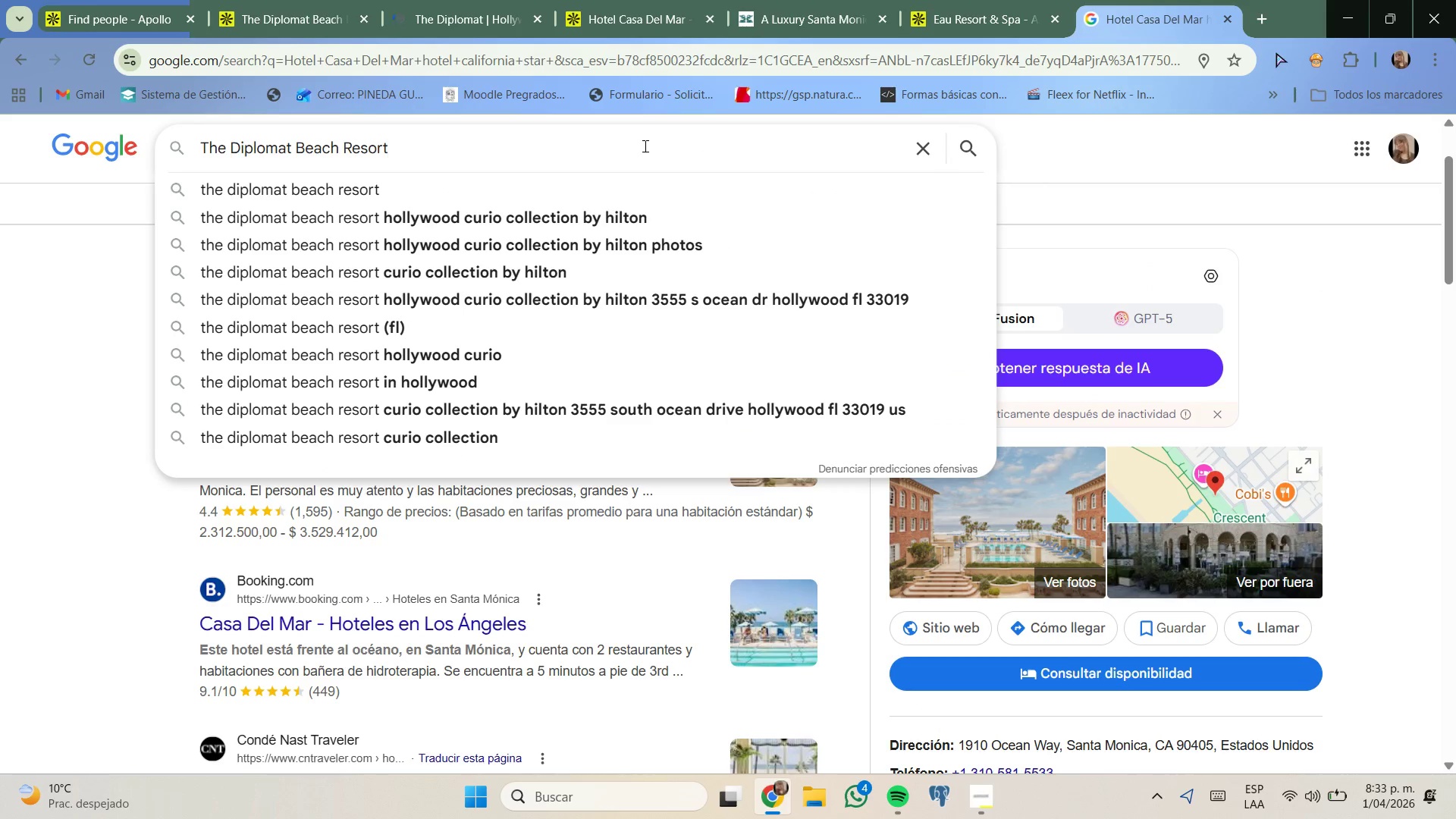 
type( otel stars)
 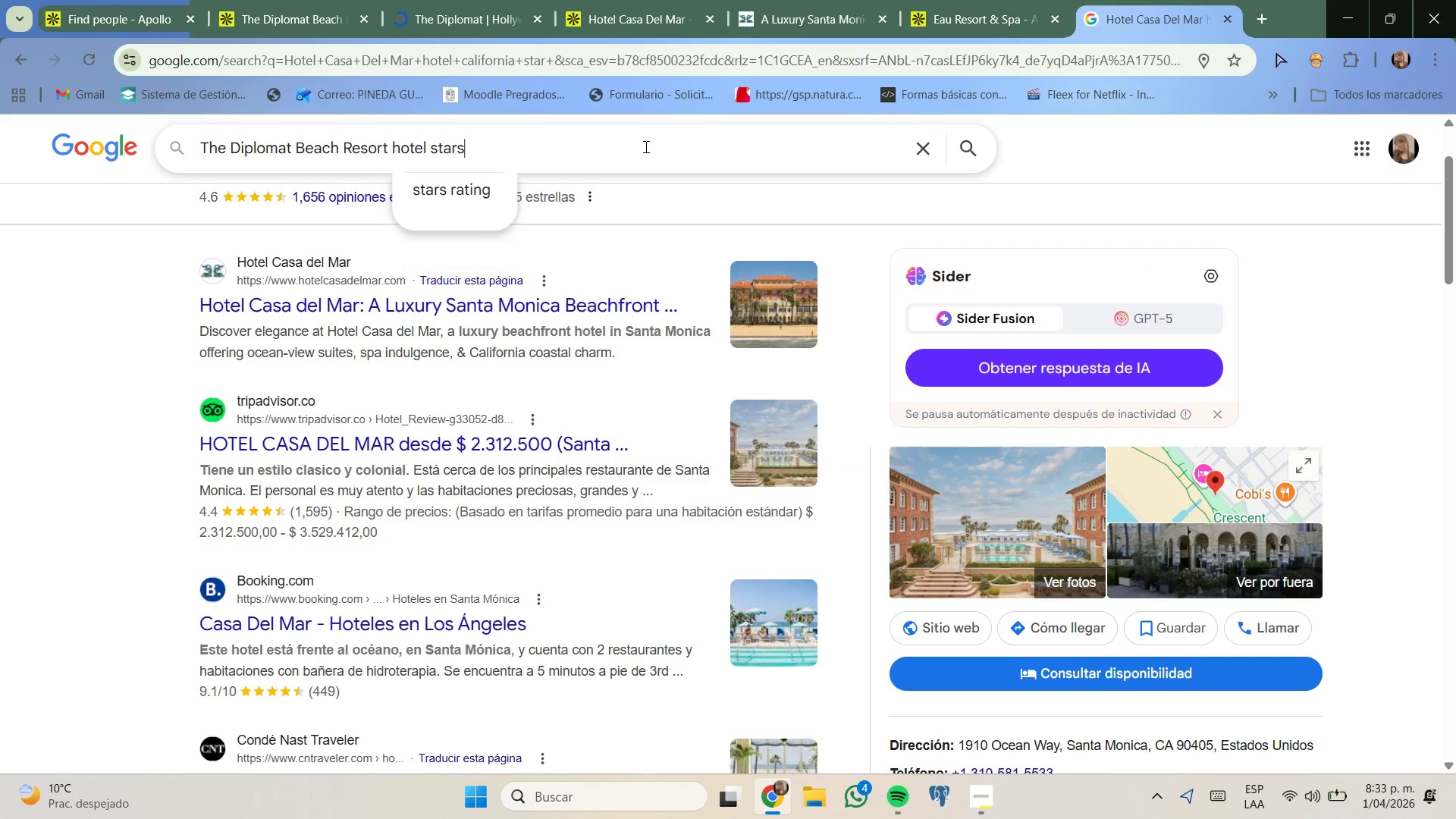 
key(Enter)
 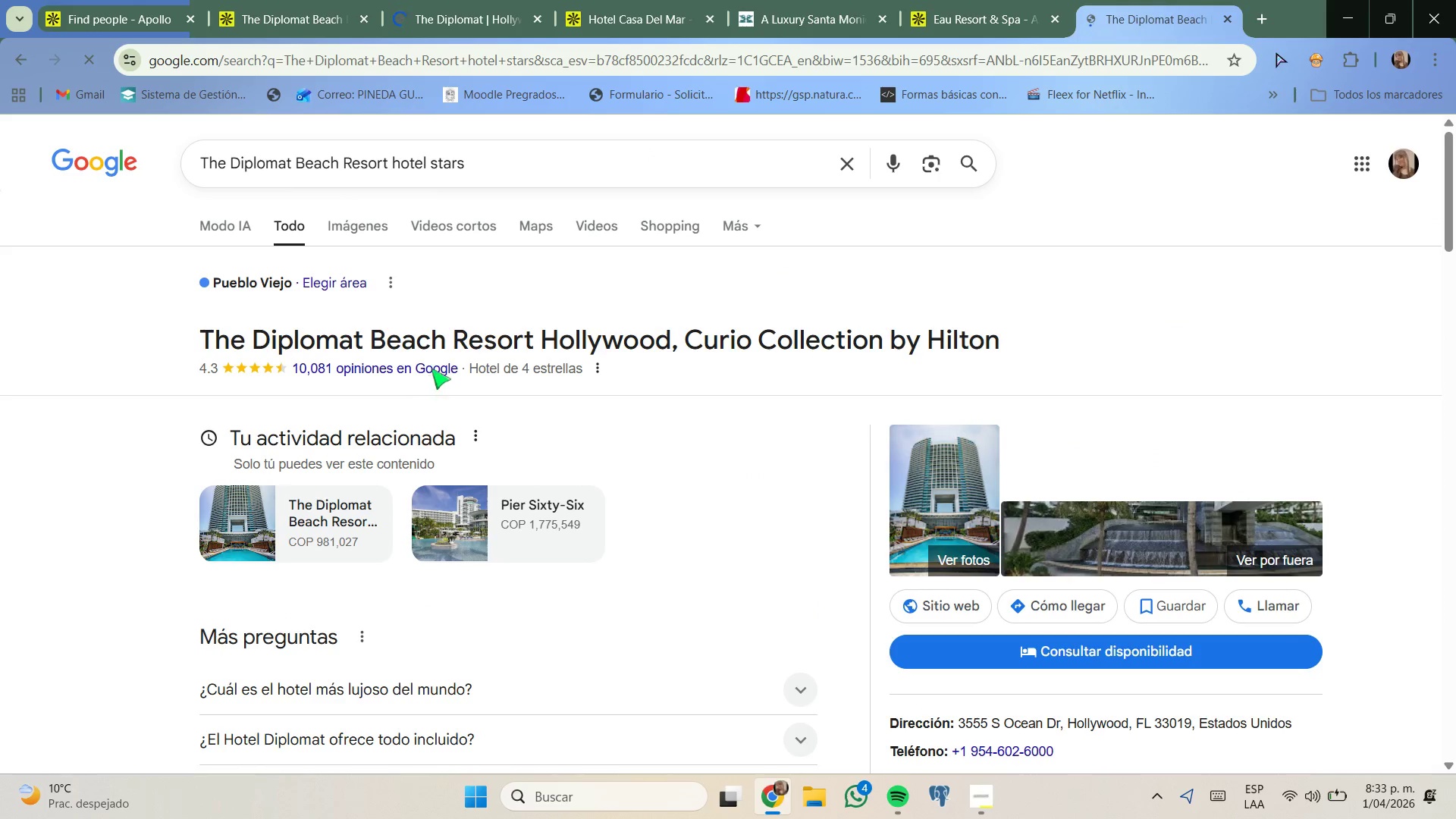 
scroll: coordinate [447, 361], scroll_direction: down, amount: 1.0
 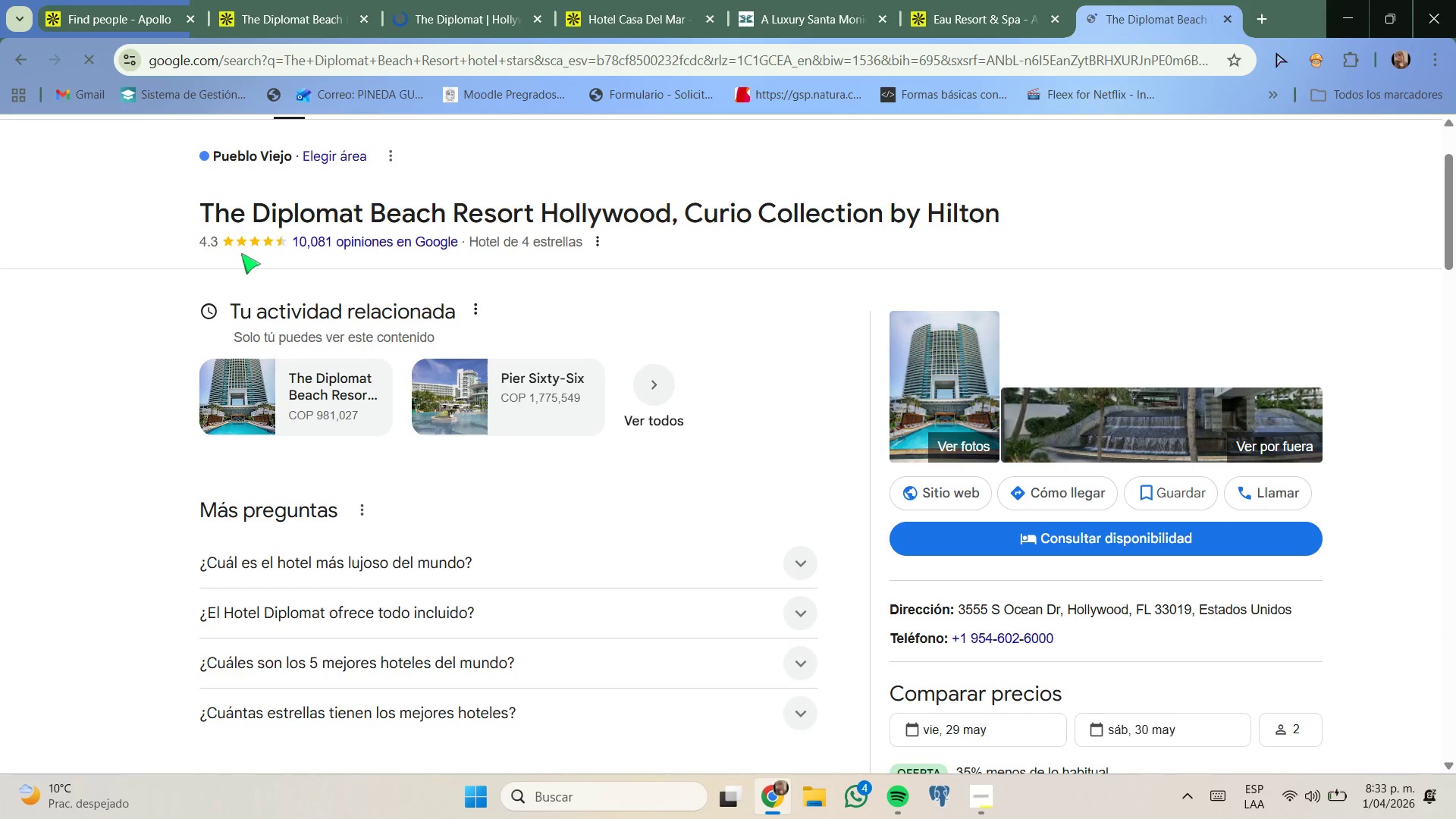 
left_click_drag(start_coordinate=[237, 240], to_coordinate=[347, 244])
 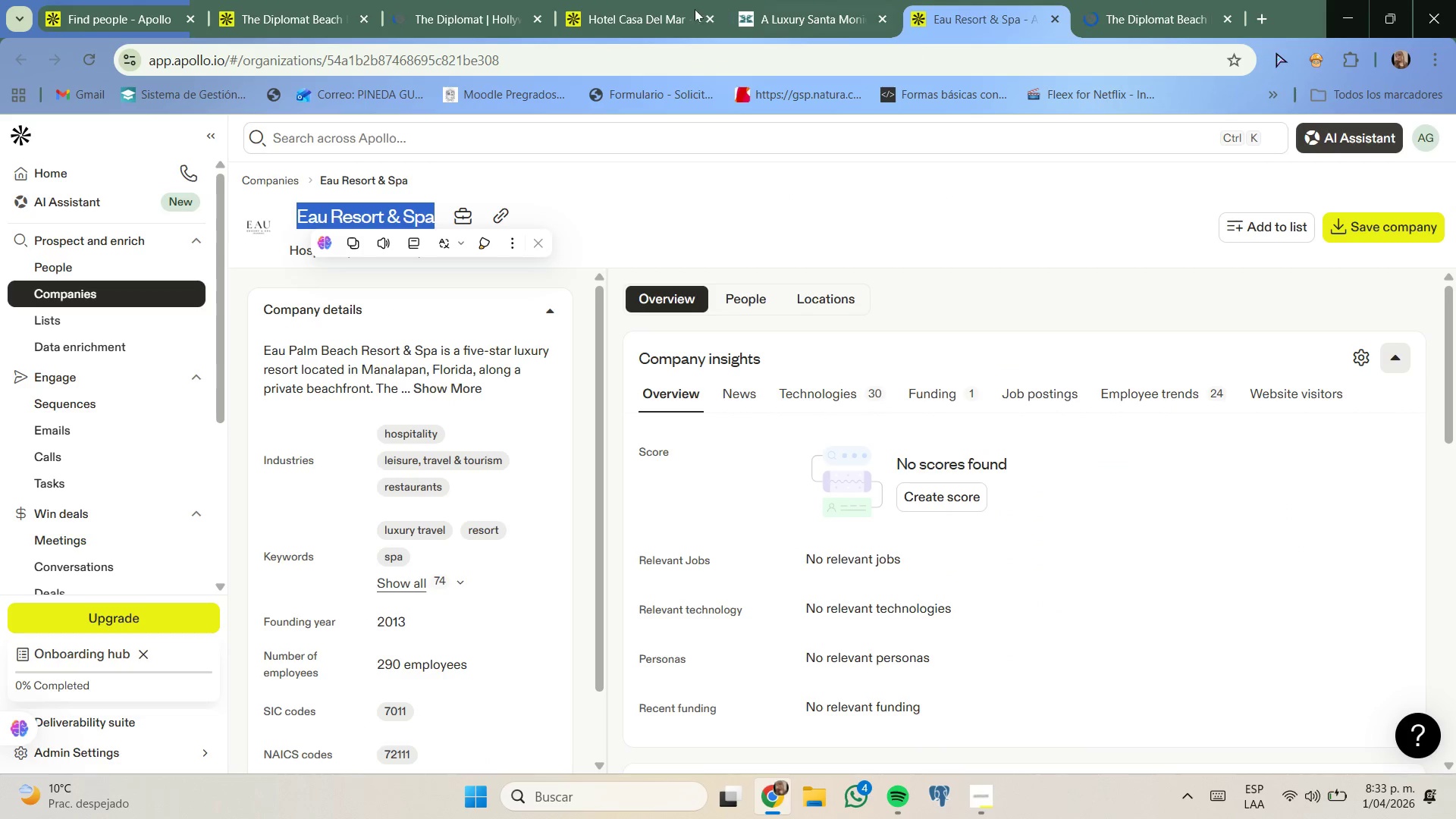 
left_click([527, 0])
 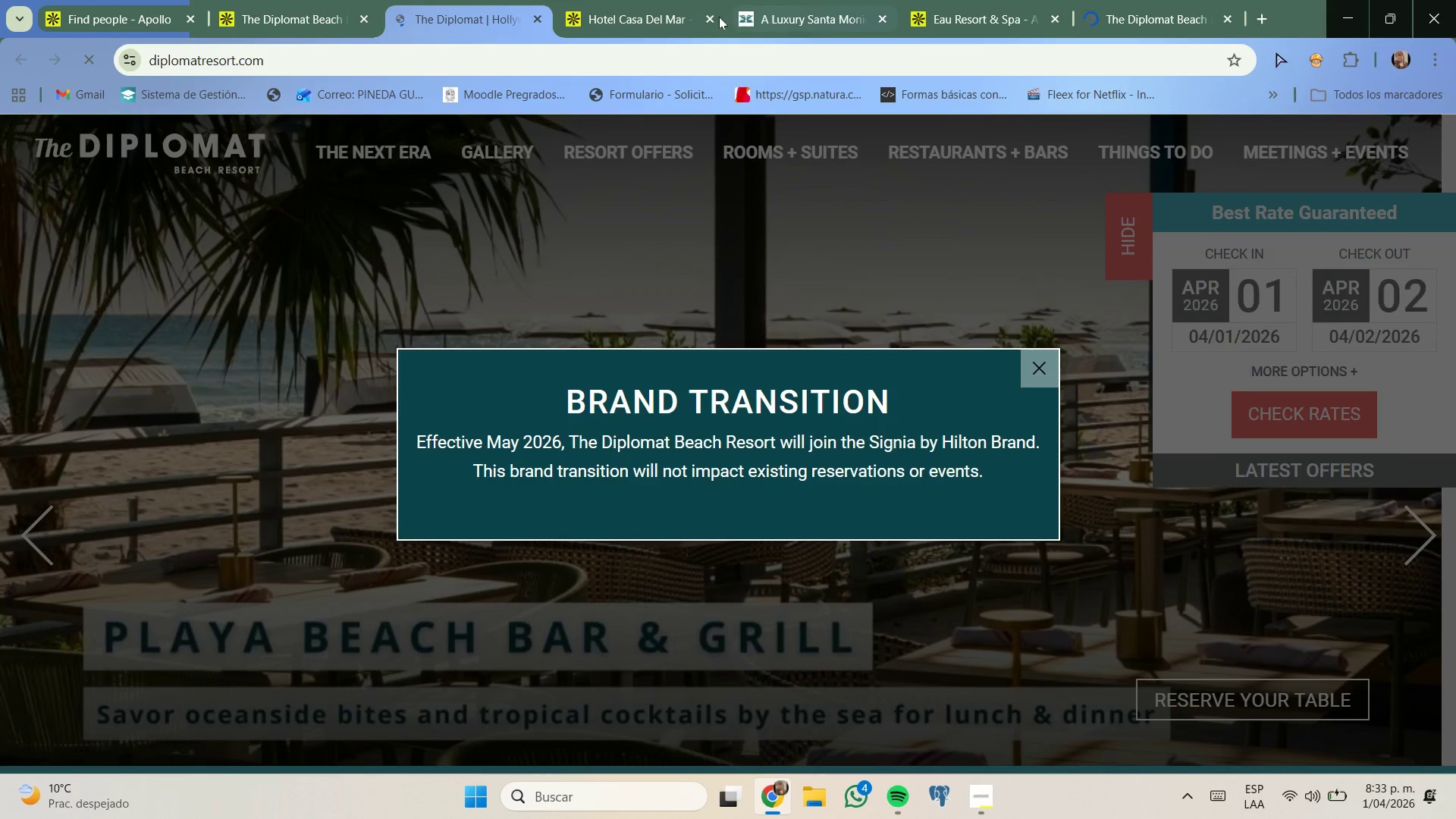 
left_click([712, 16])
 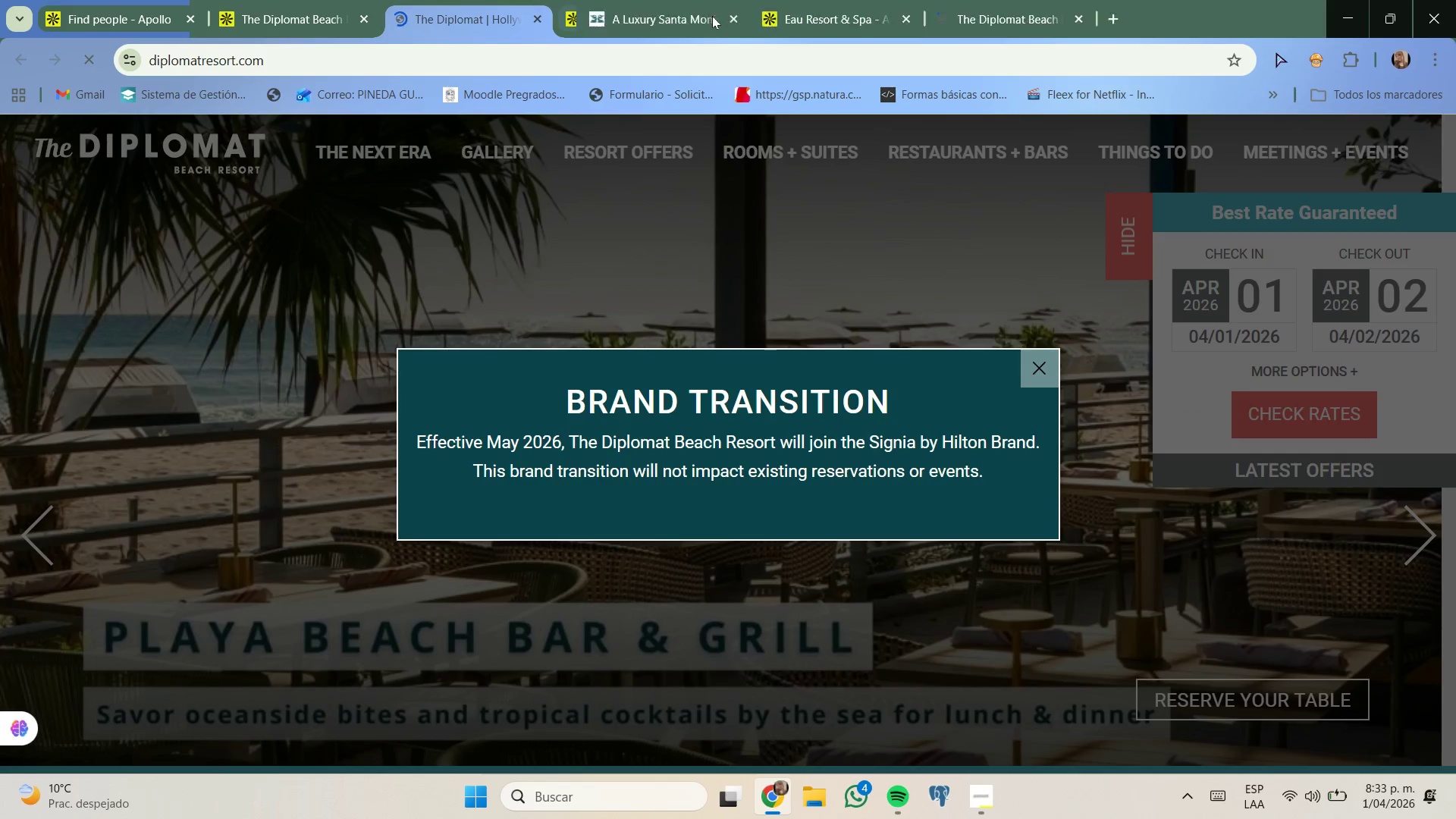 
left_click([712, 16])
 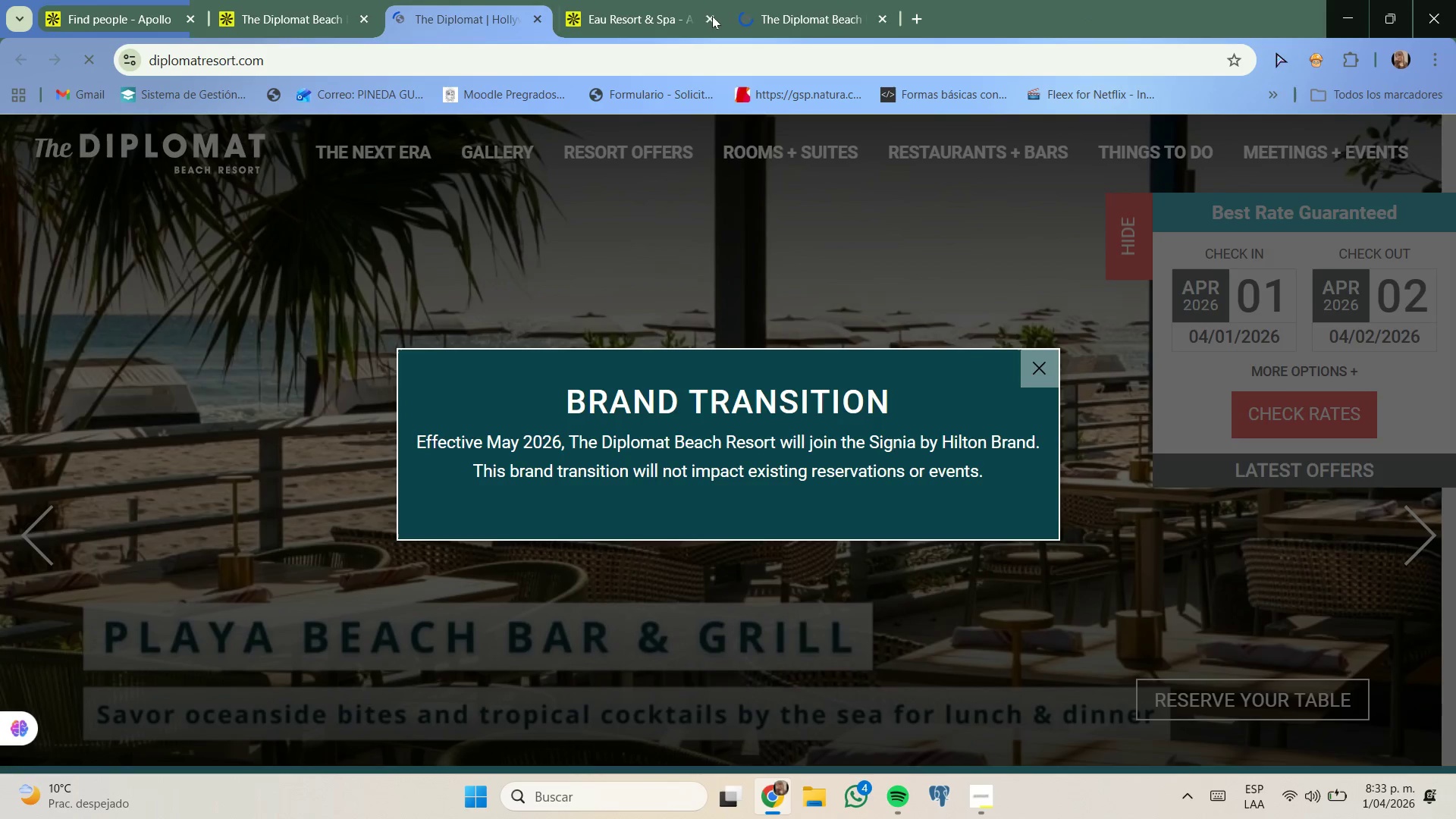 
left_click([712, 16])
 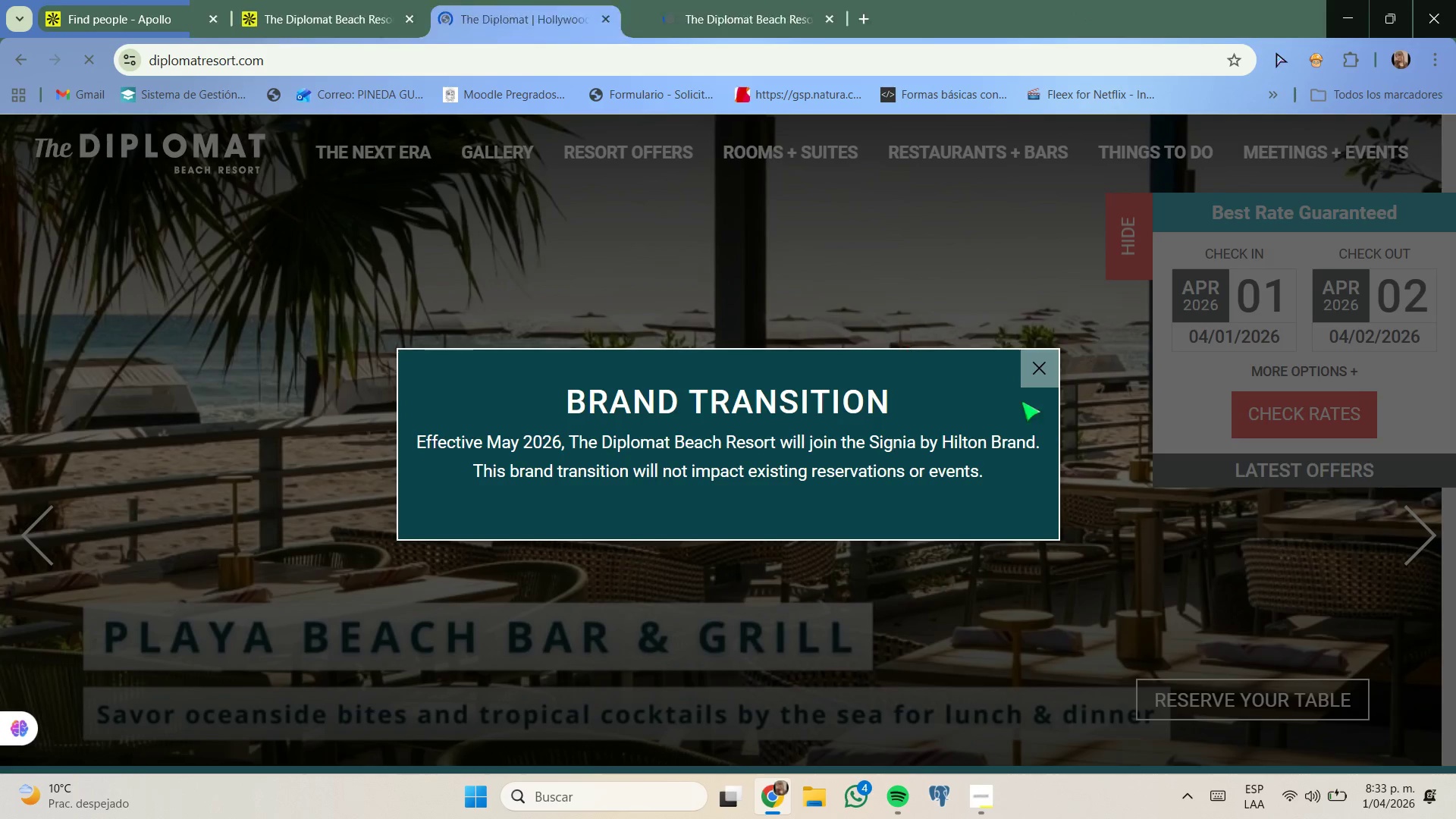 
left_click([1027, 378])
 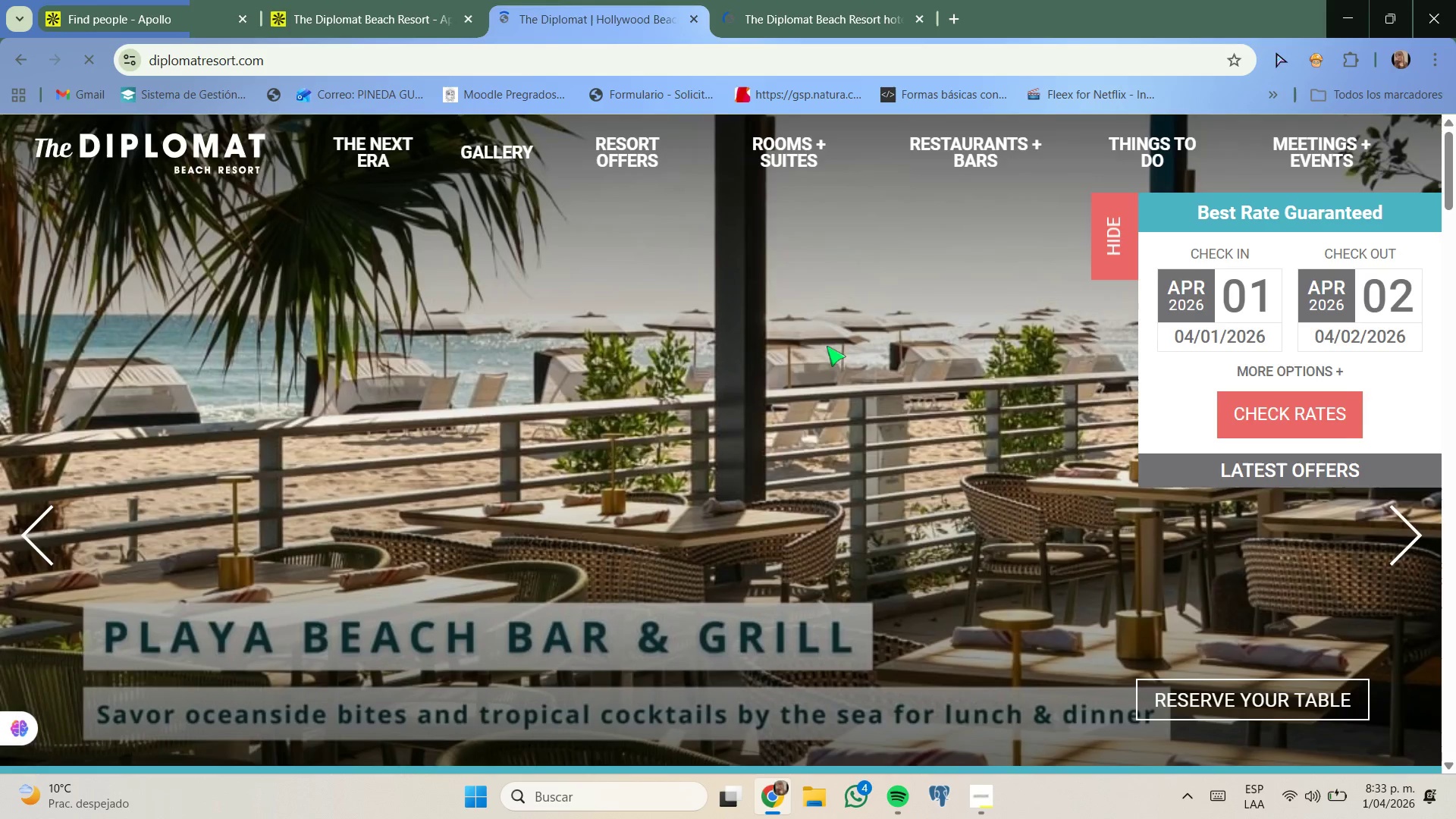 
scroll: coordinate [825, 347], scroll_direction: down, amount: 2.0
 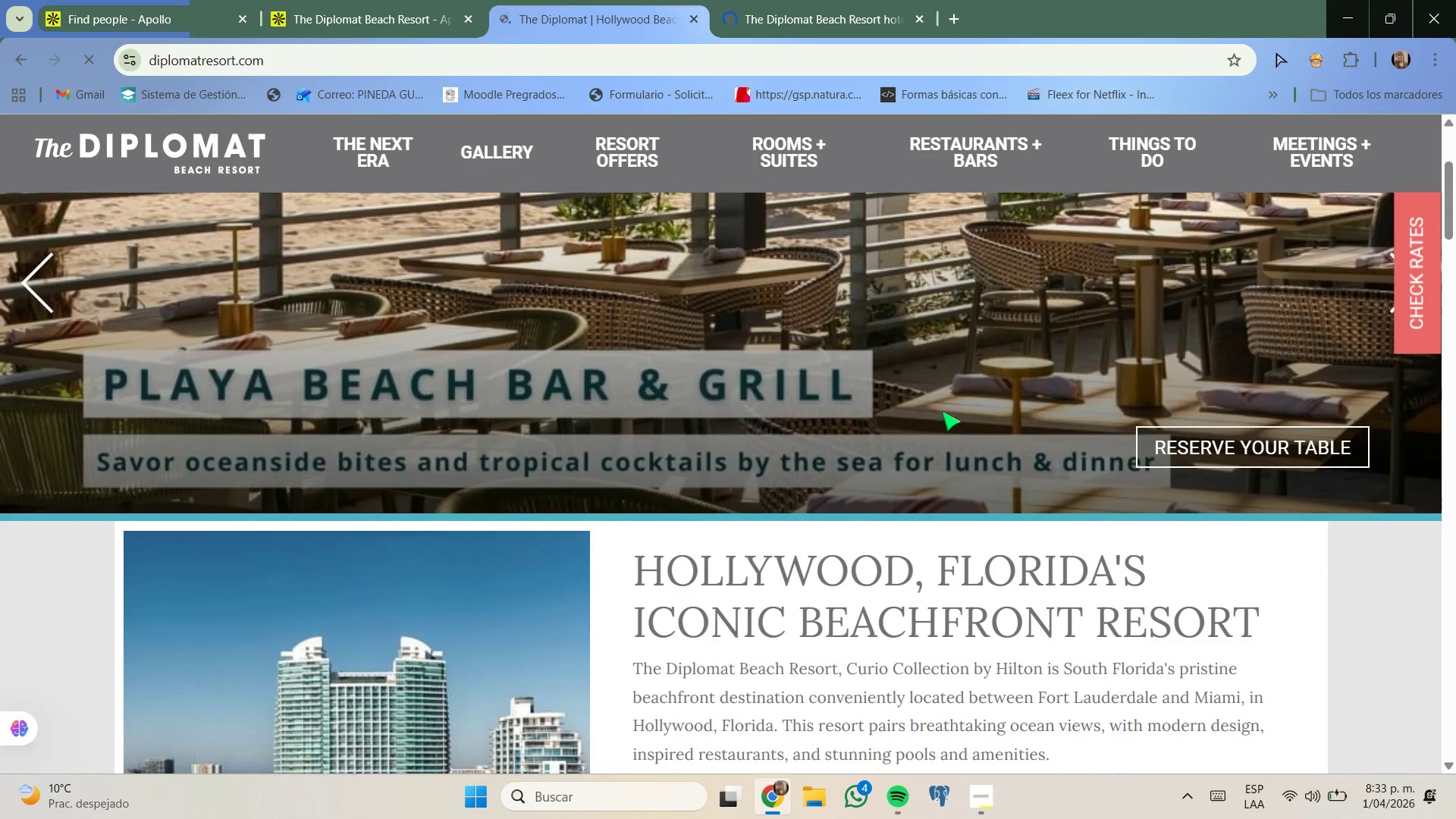 
scroll: coordinate [944, 413], scroll_direction: none, amount: 0.0
 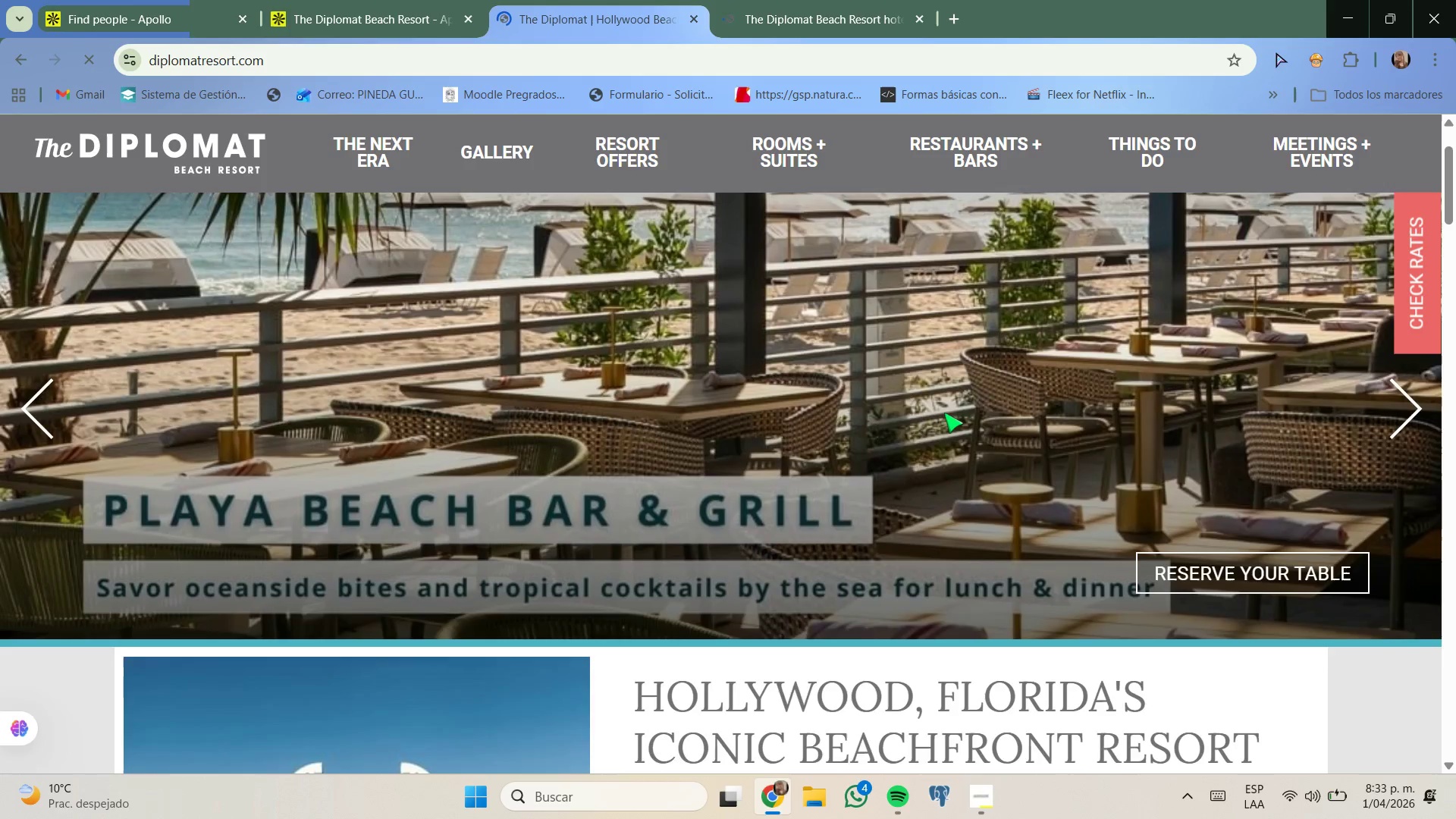 
scroll: coordinate [944, 413], scroll_direction: up, amount: 2.0
 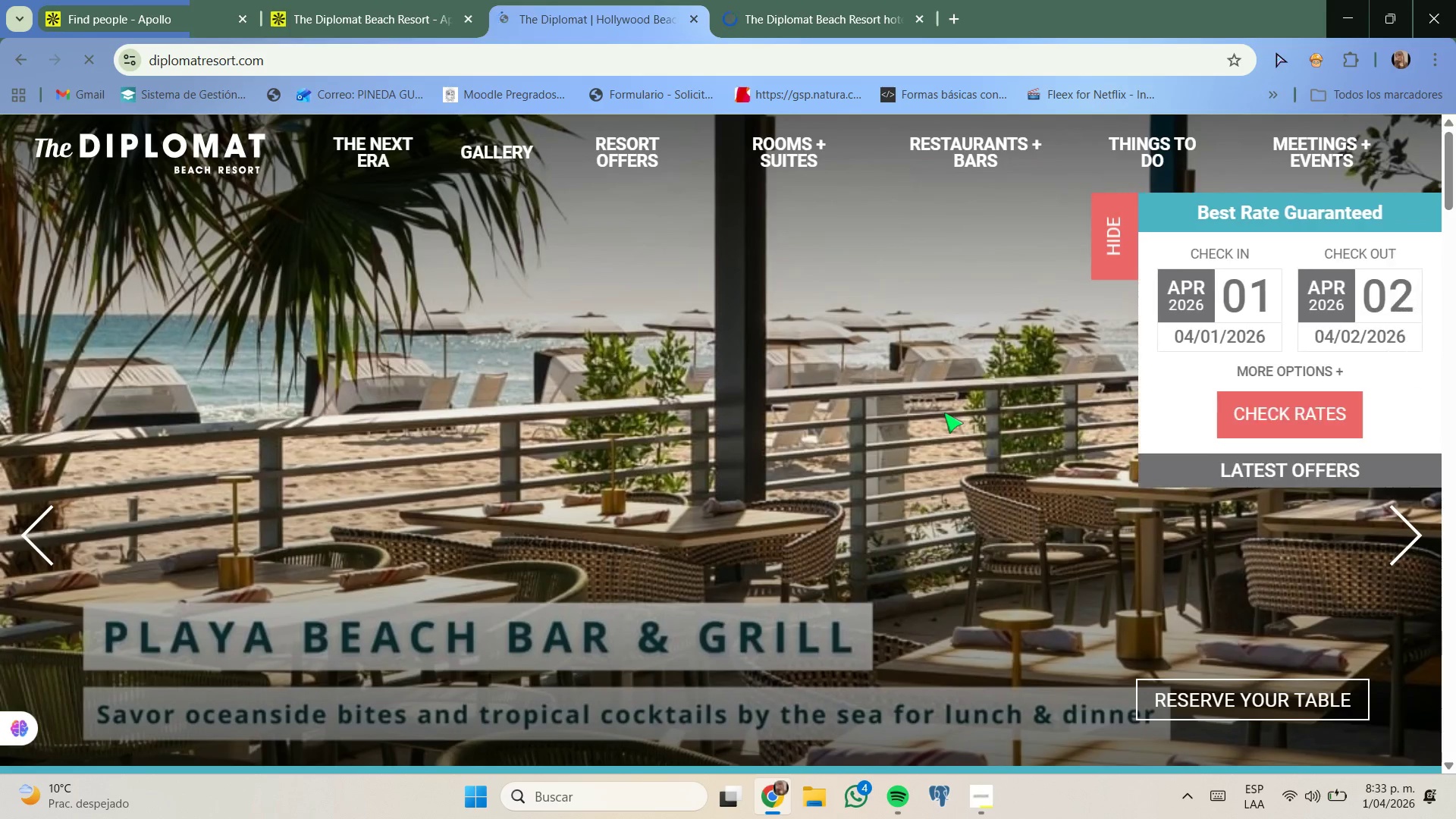 
scroll: coordinate [944, 417], scroll_direction: down, amount: 17.0
 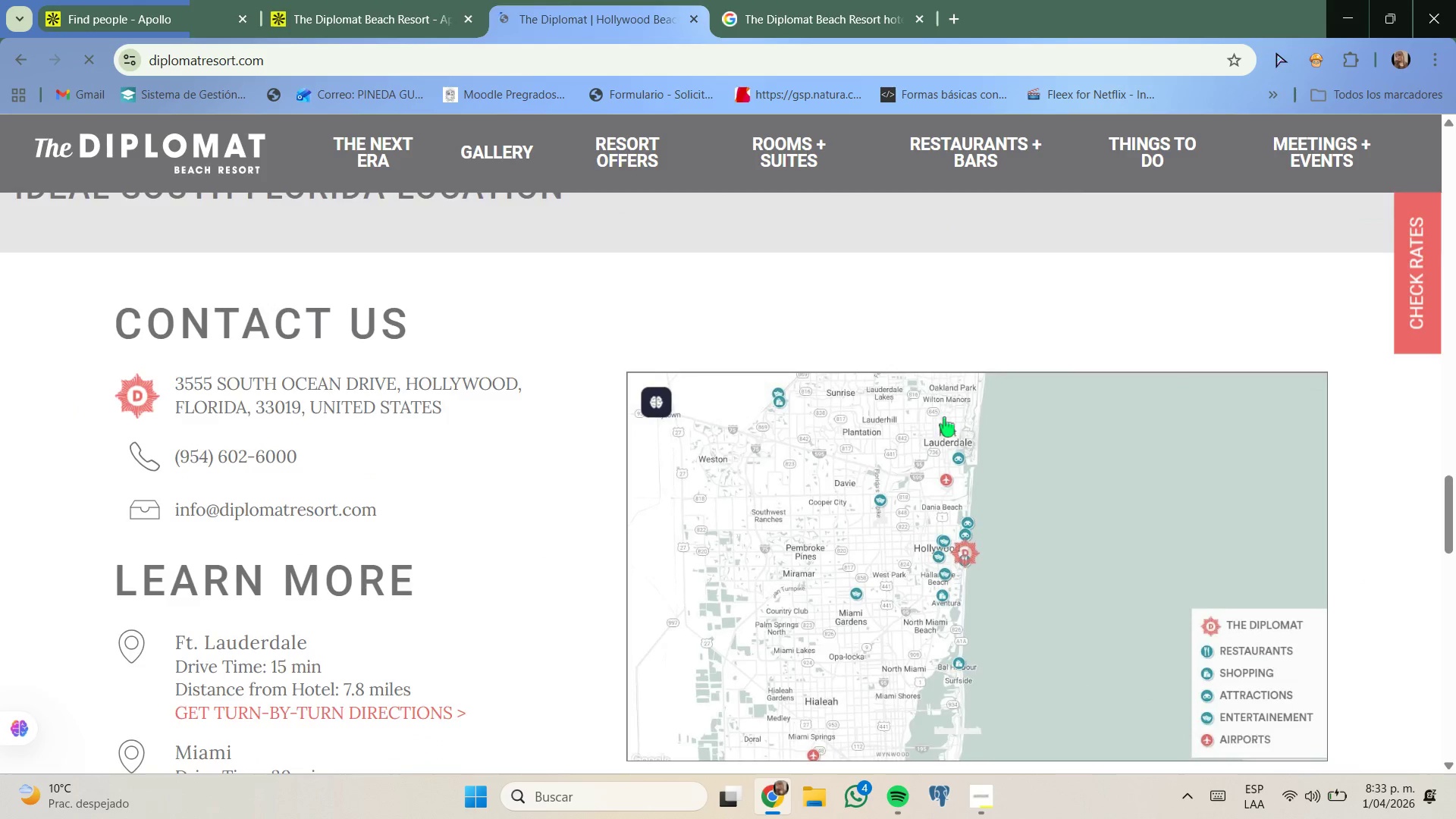 
scroll: coordinate [944, 417], scroll_direction: none, amount: 0.0
 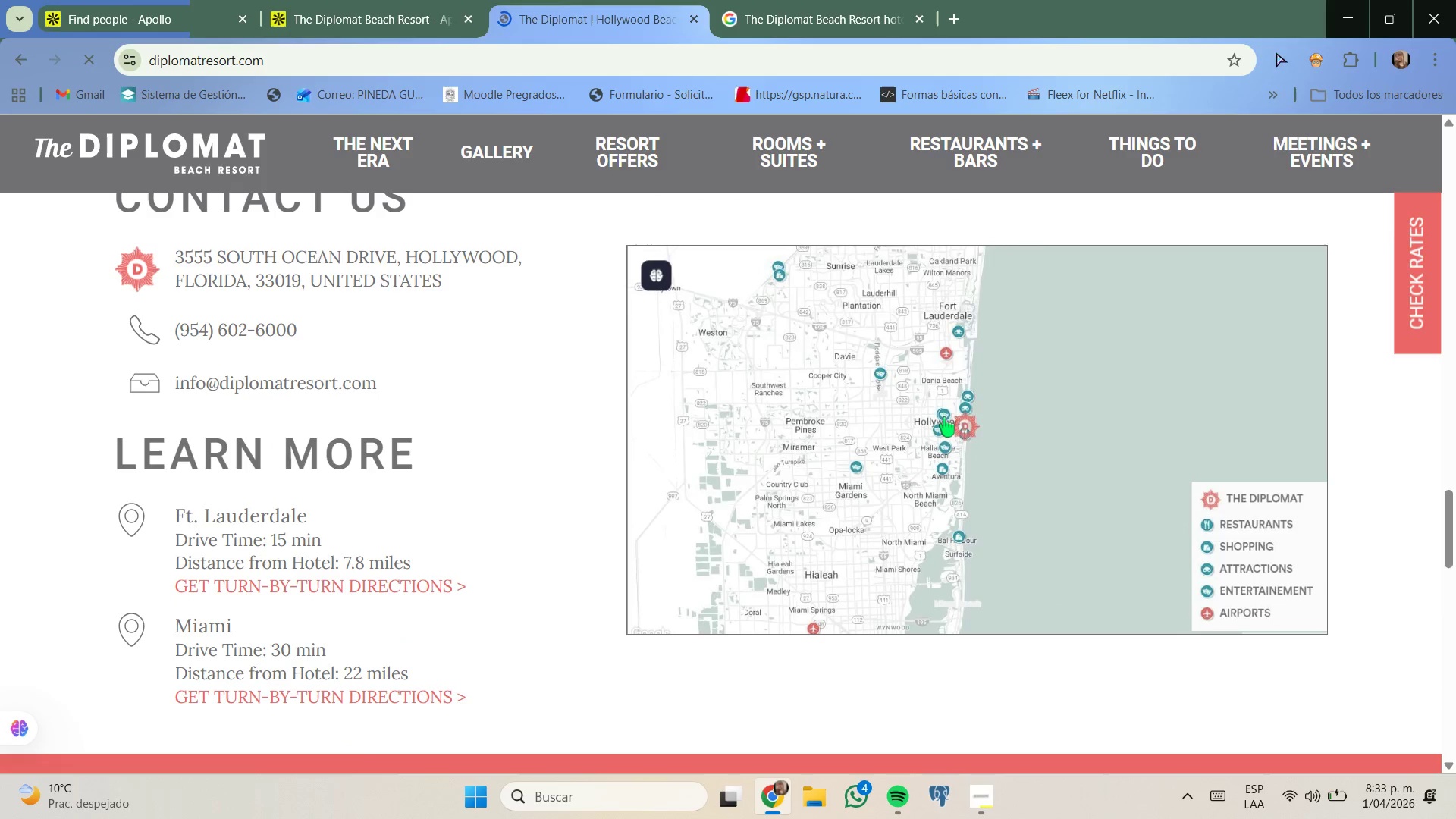 
scroll: coordinate [942, 431], scroll_direction: down, amount: 3.0
 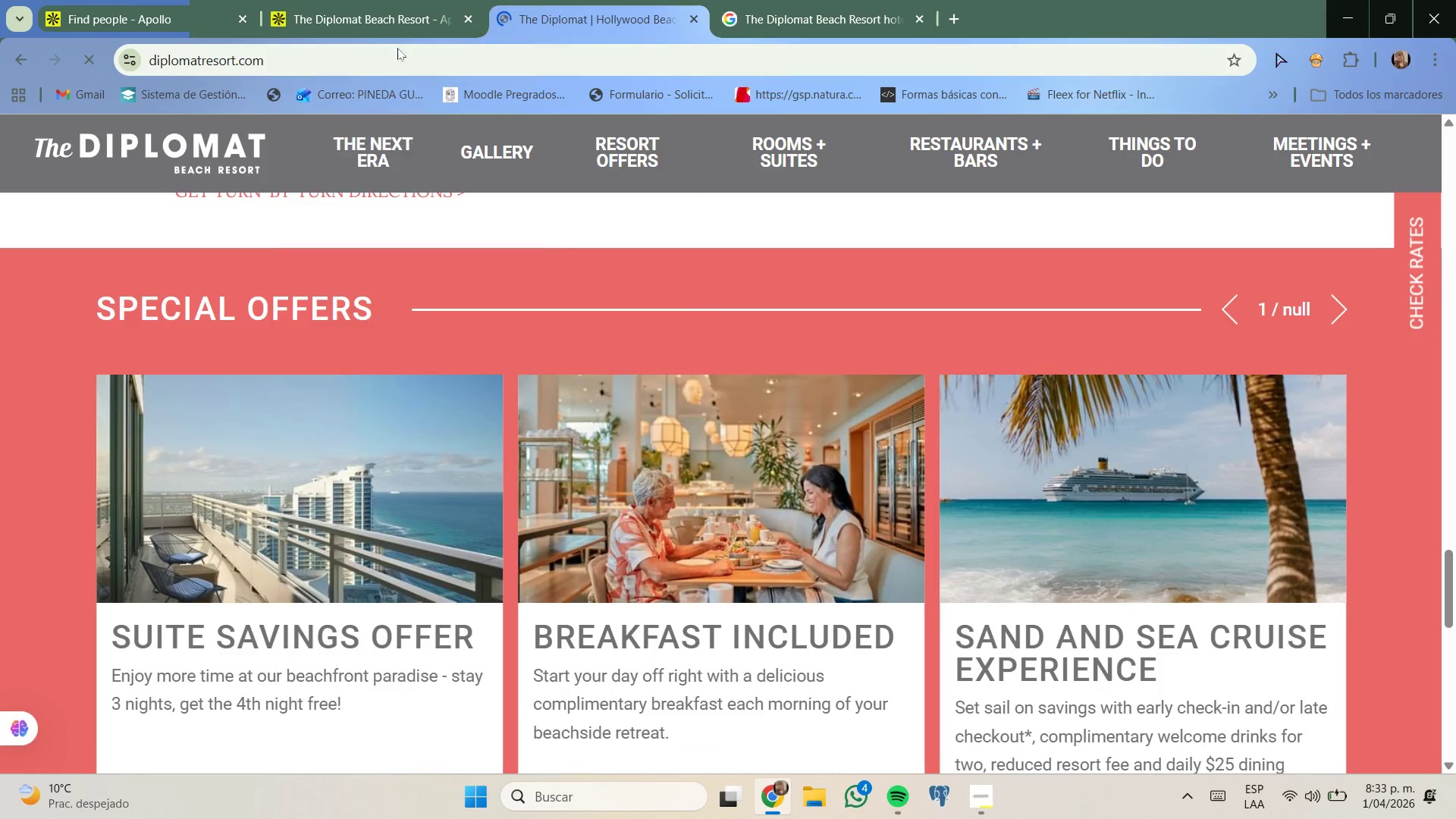 
left_click([396, 14])
 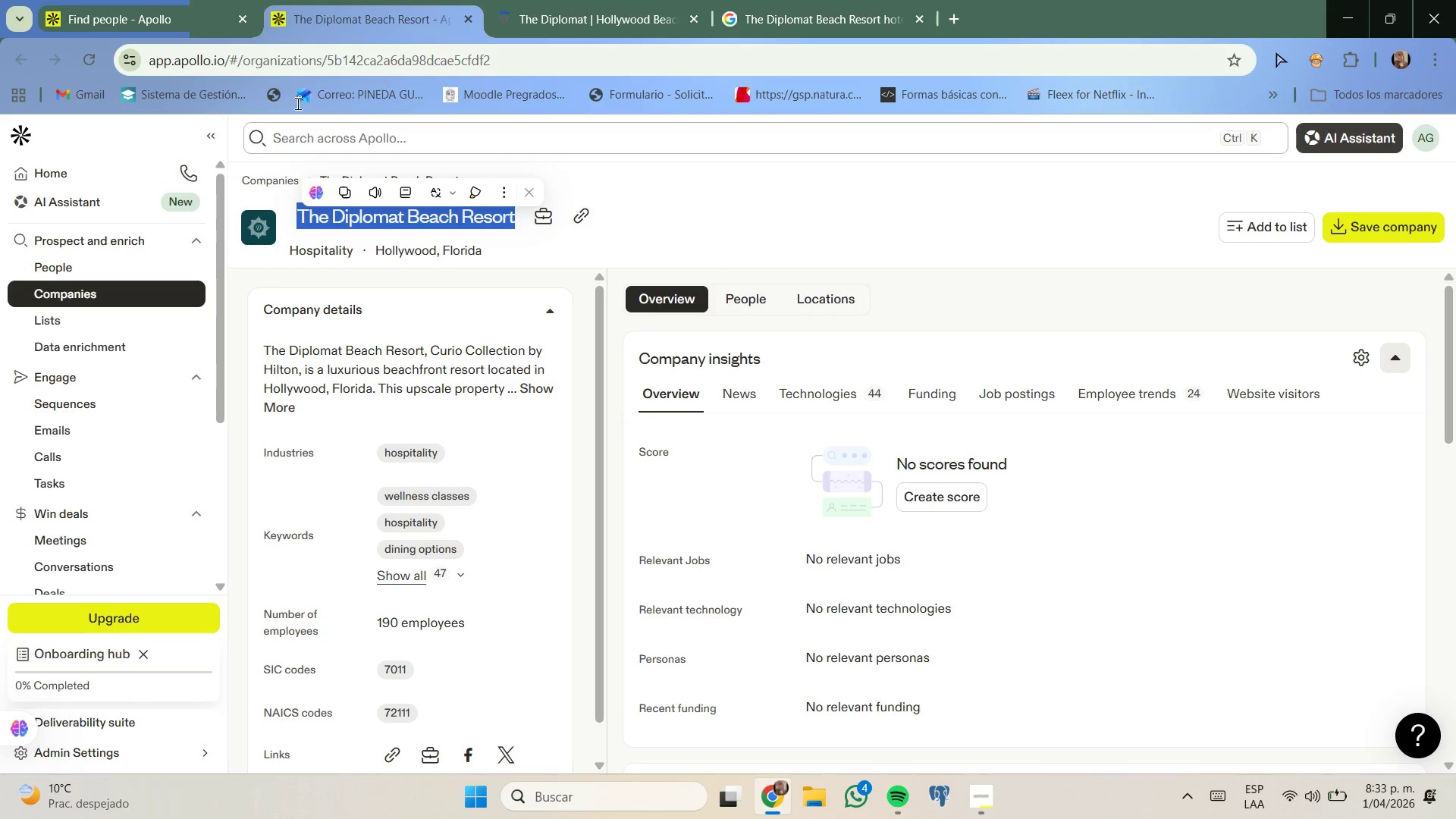 
left_click([164, 0])
 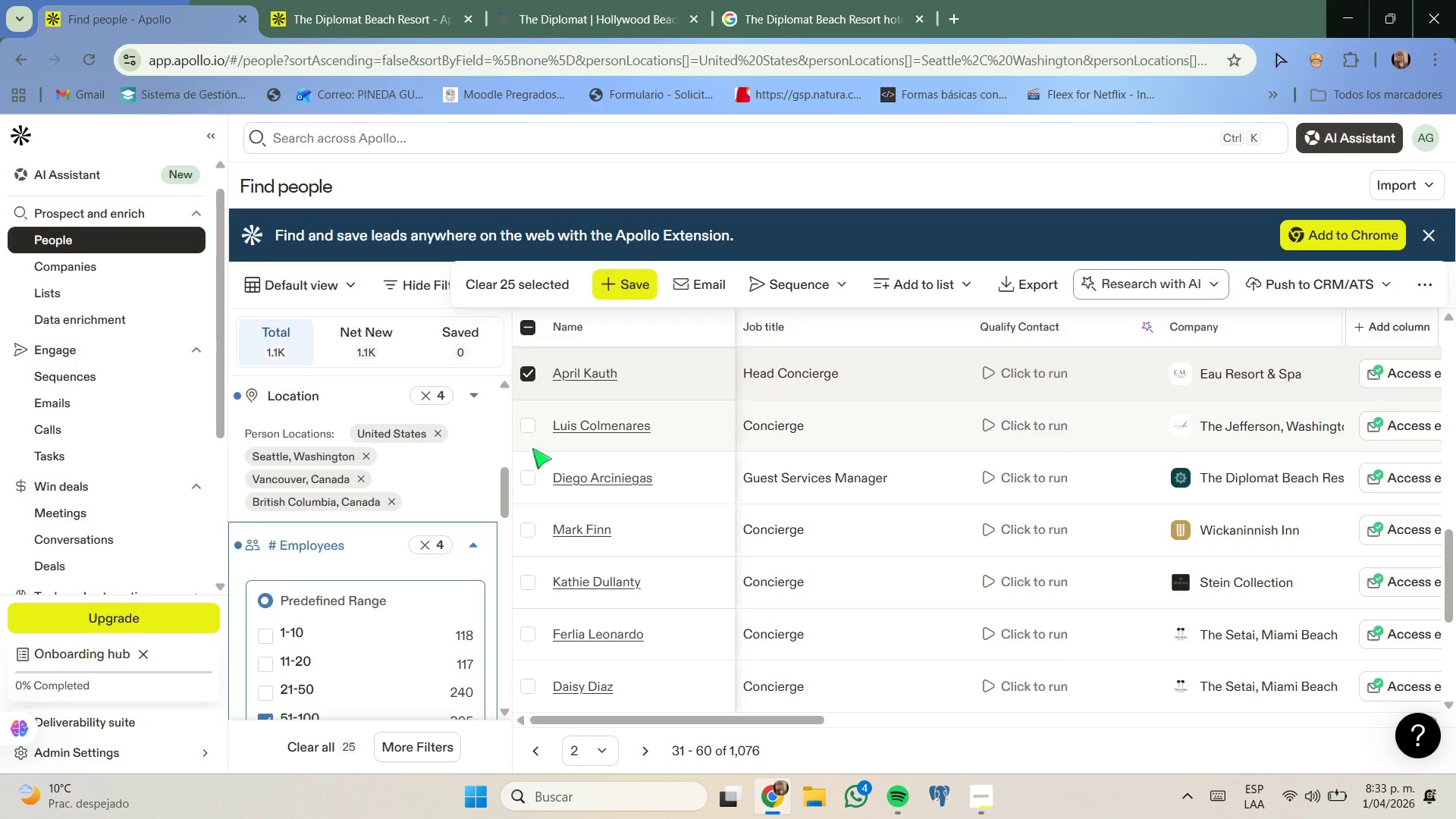 
left_click([526, 473])
 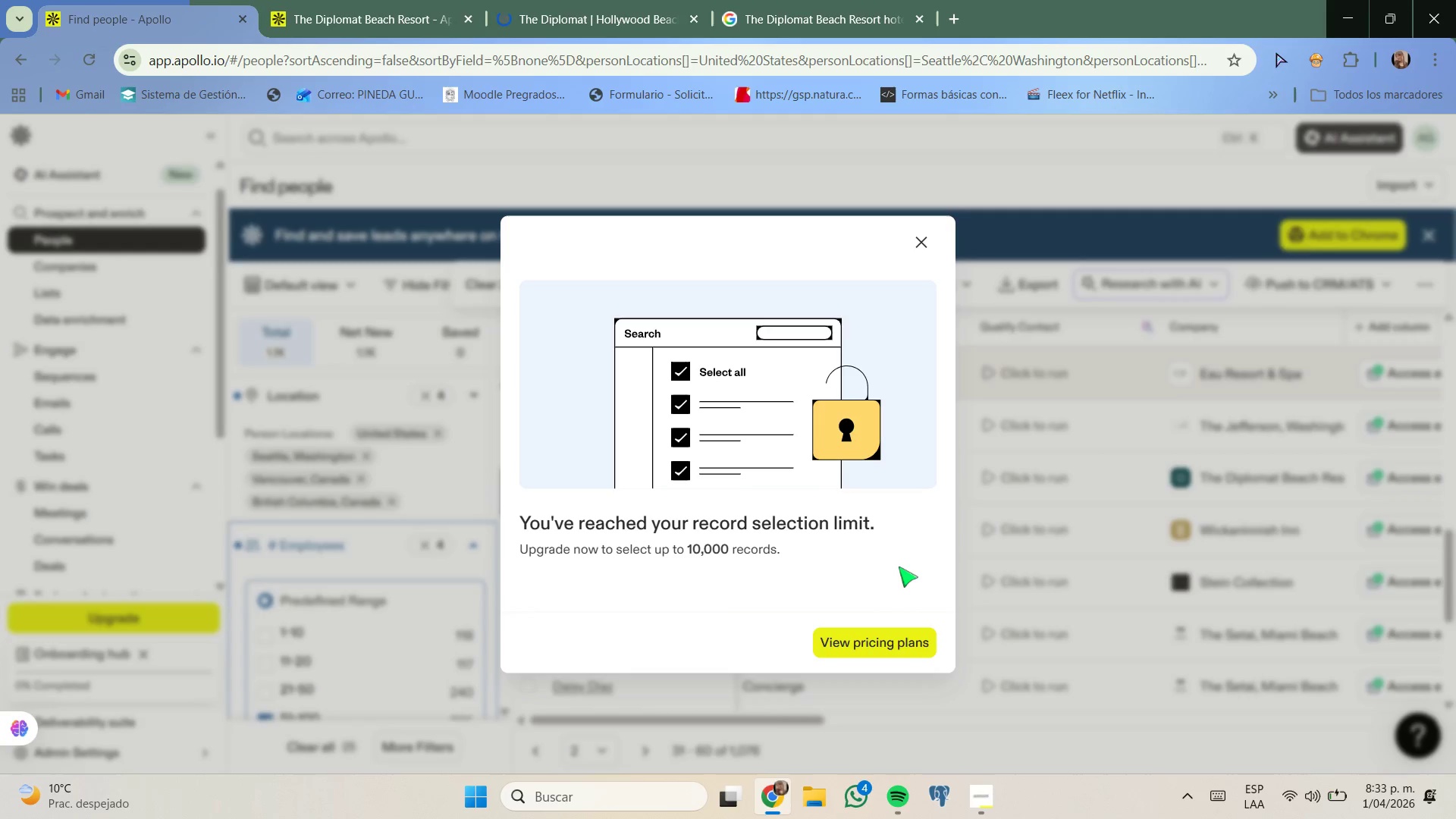 
wait(8.98)
 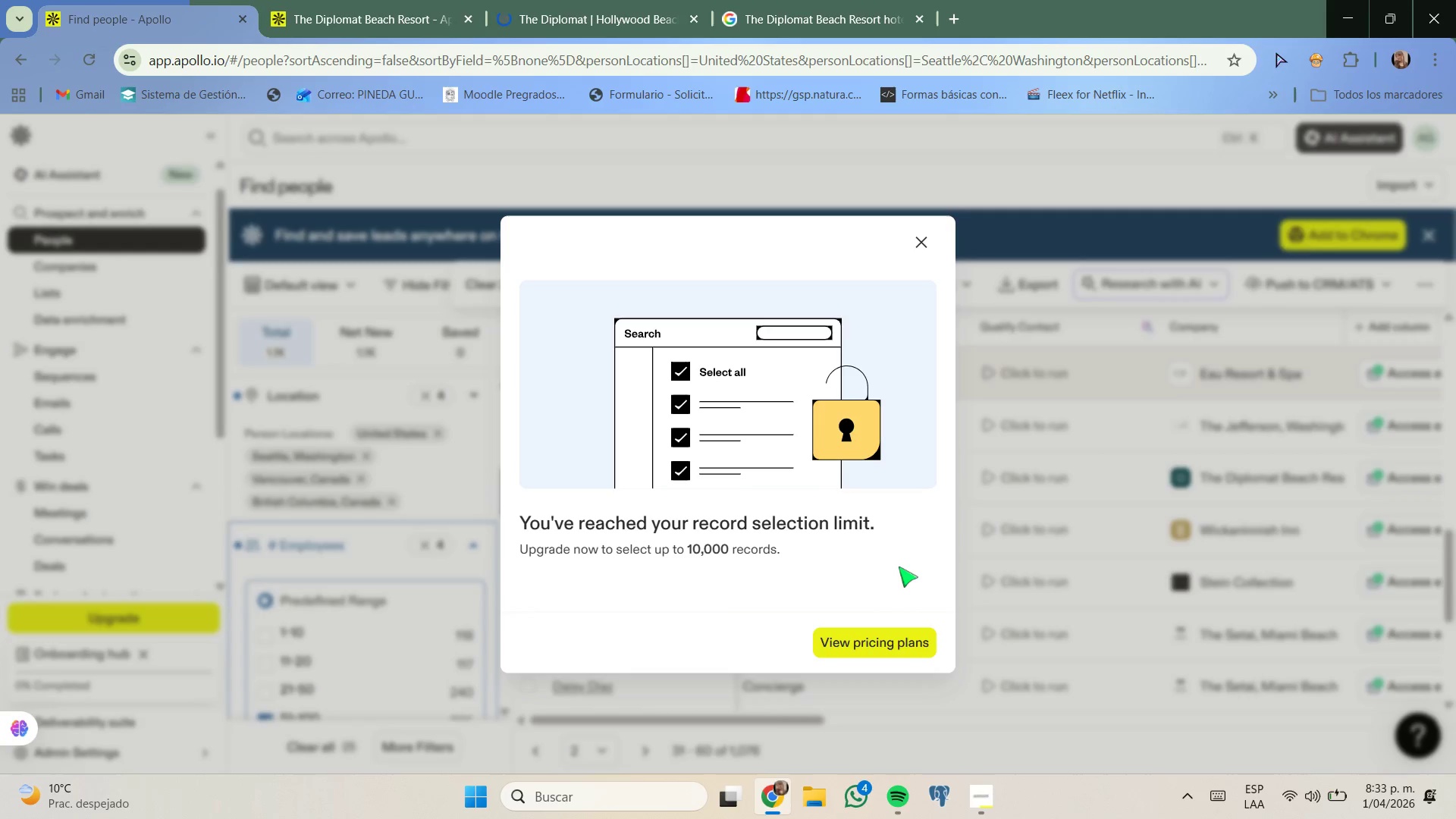 
left_click([919, 249])
 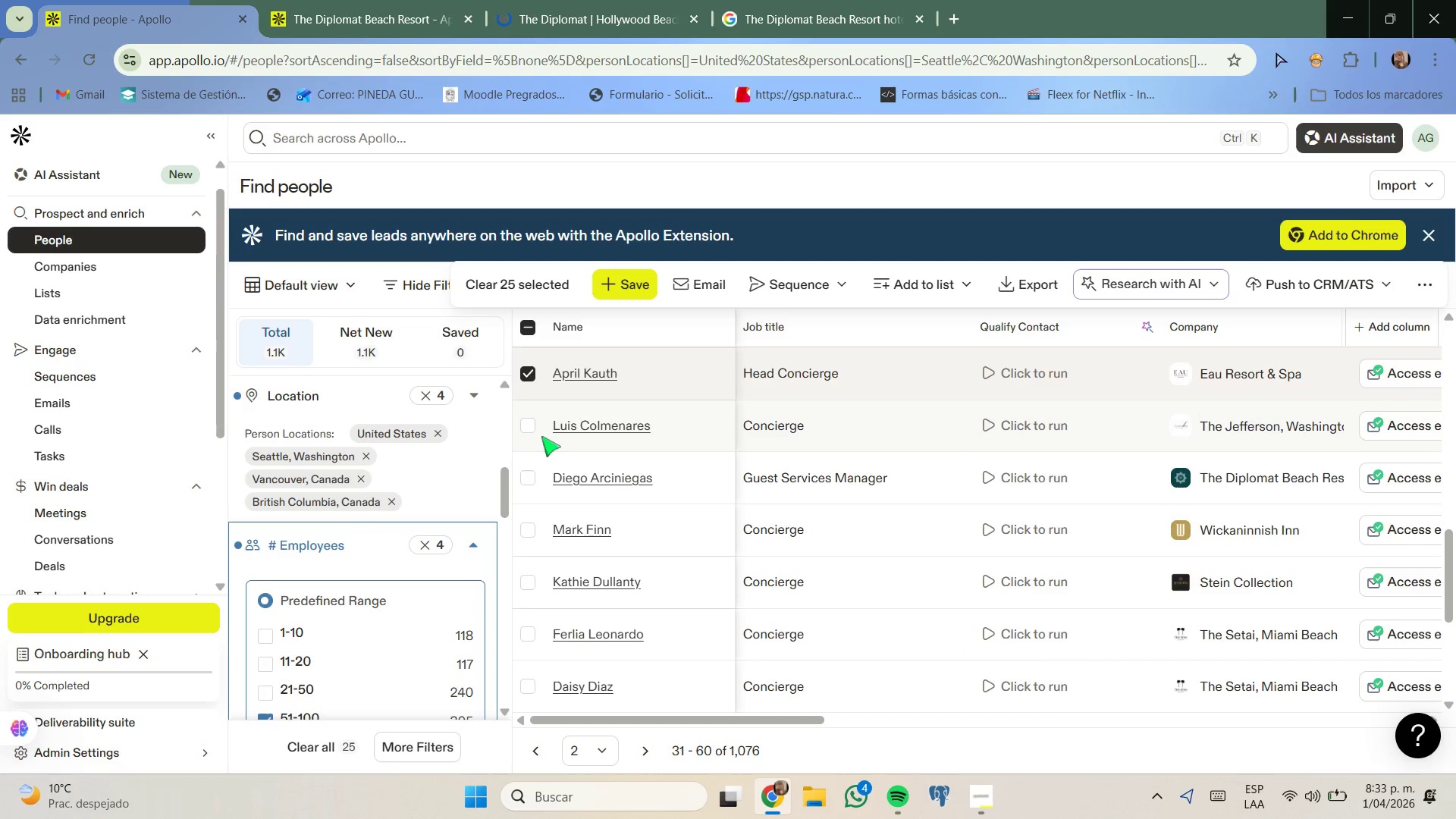 
left_click([532, 429])
 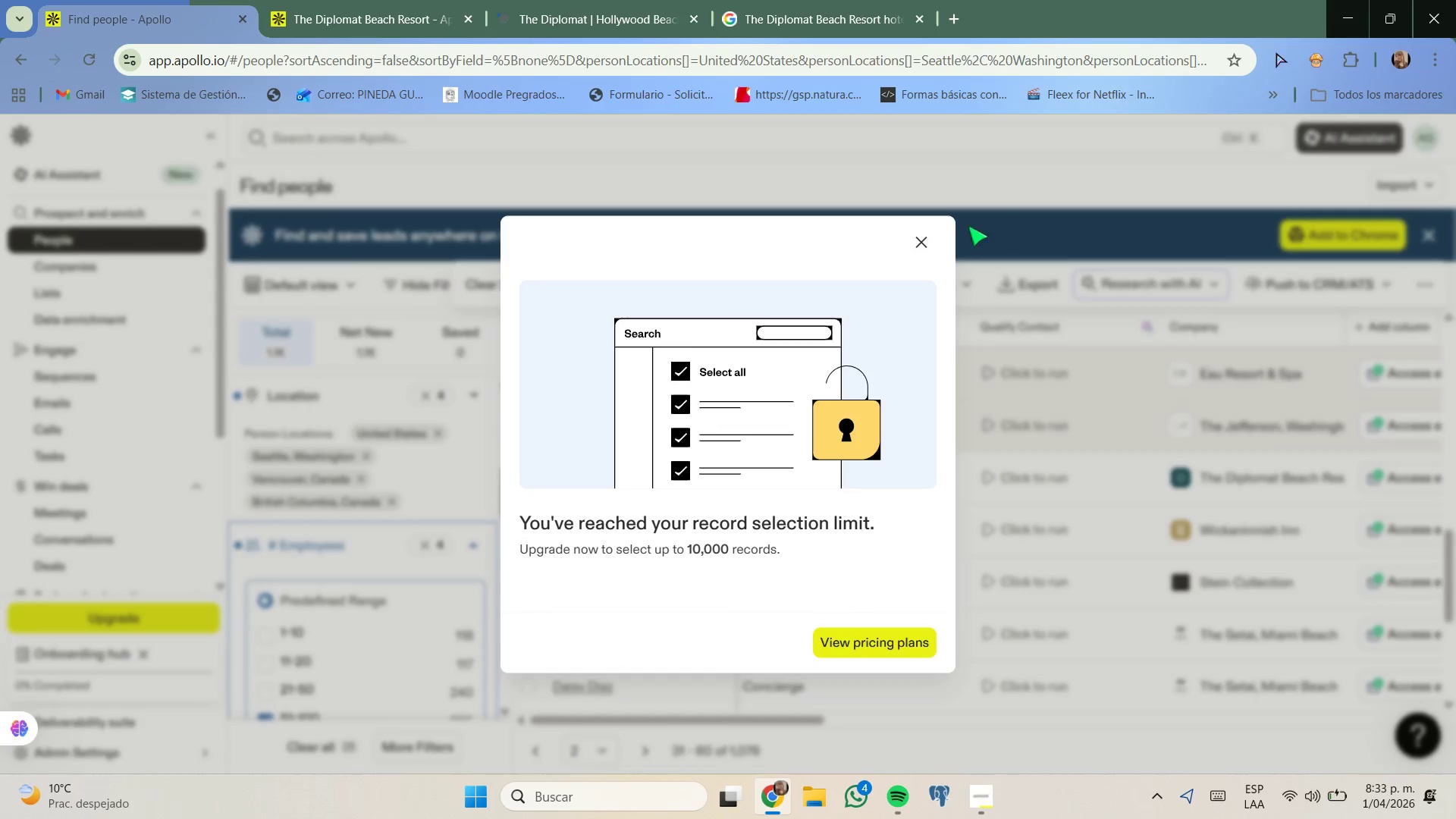 
left_click([917, 244])
 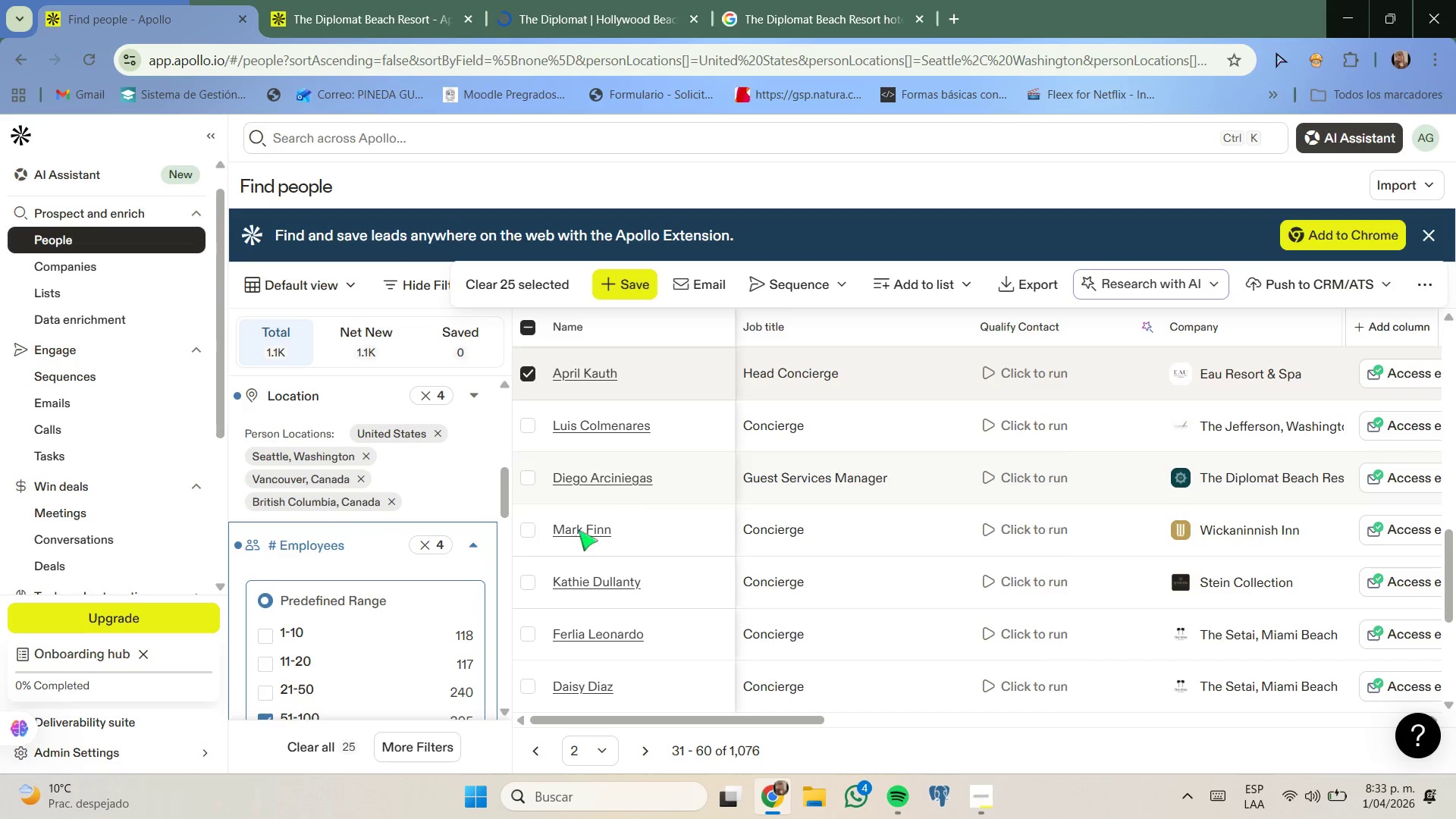 
left_click([534, 534])
 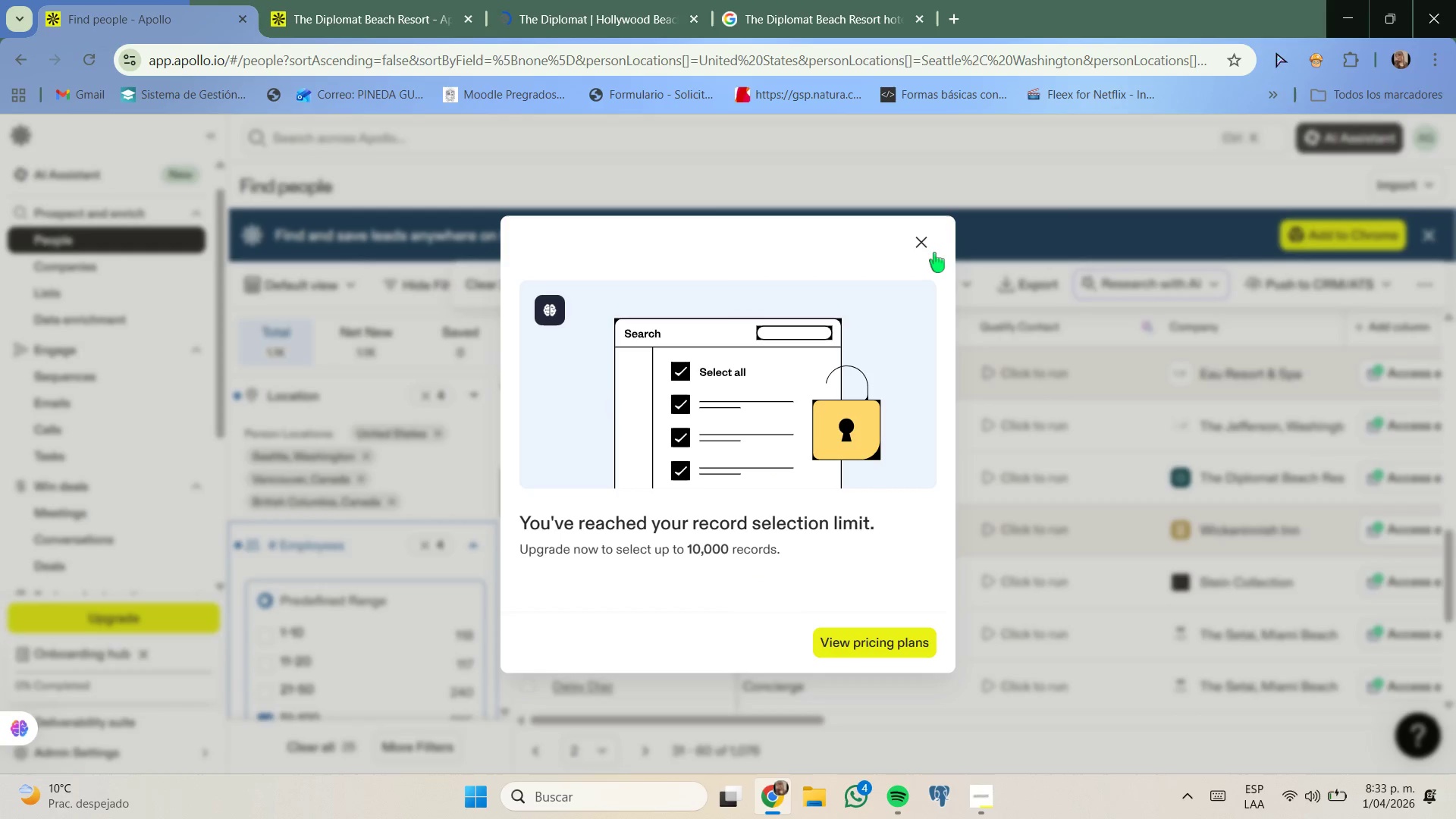 
left_click([930, 246])
 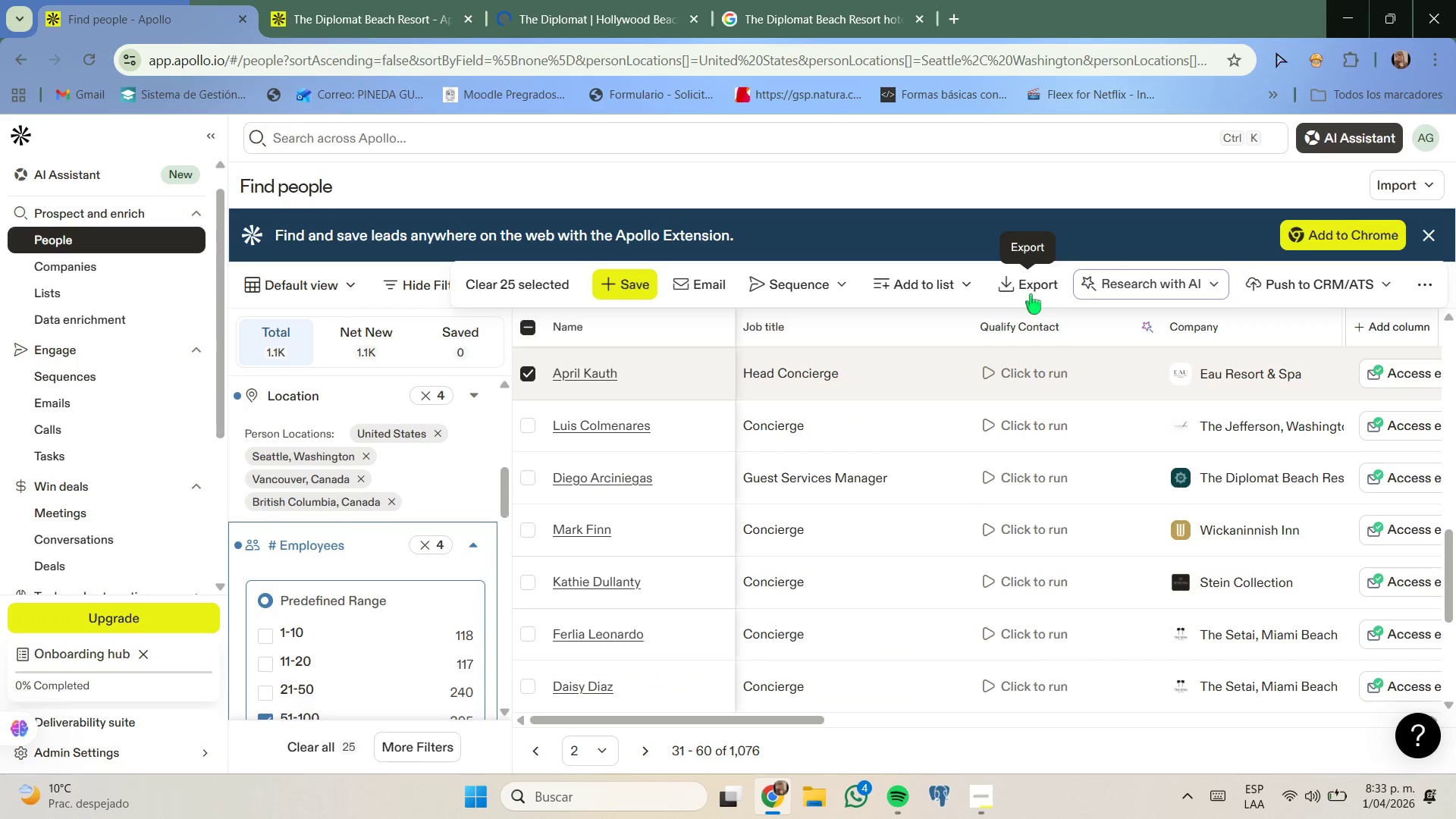 
wait(6.72)
 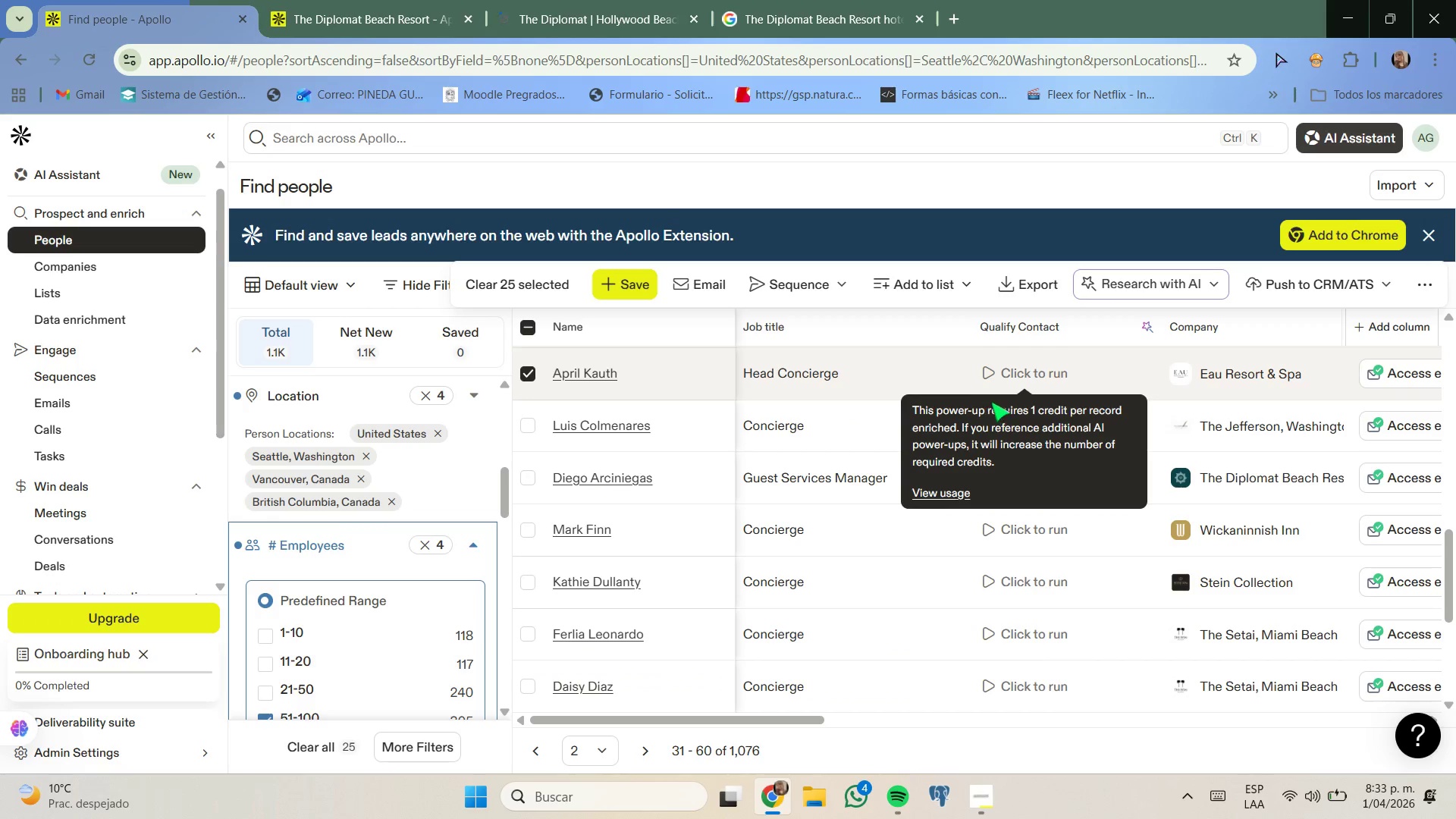 
scroll: coordinate [798, 461], scroll_direction: up, amount: 1.0
 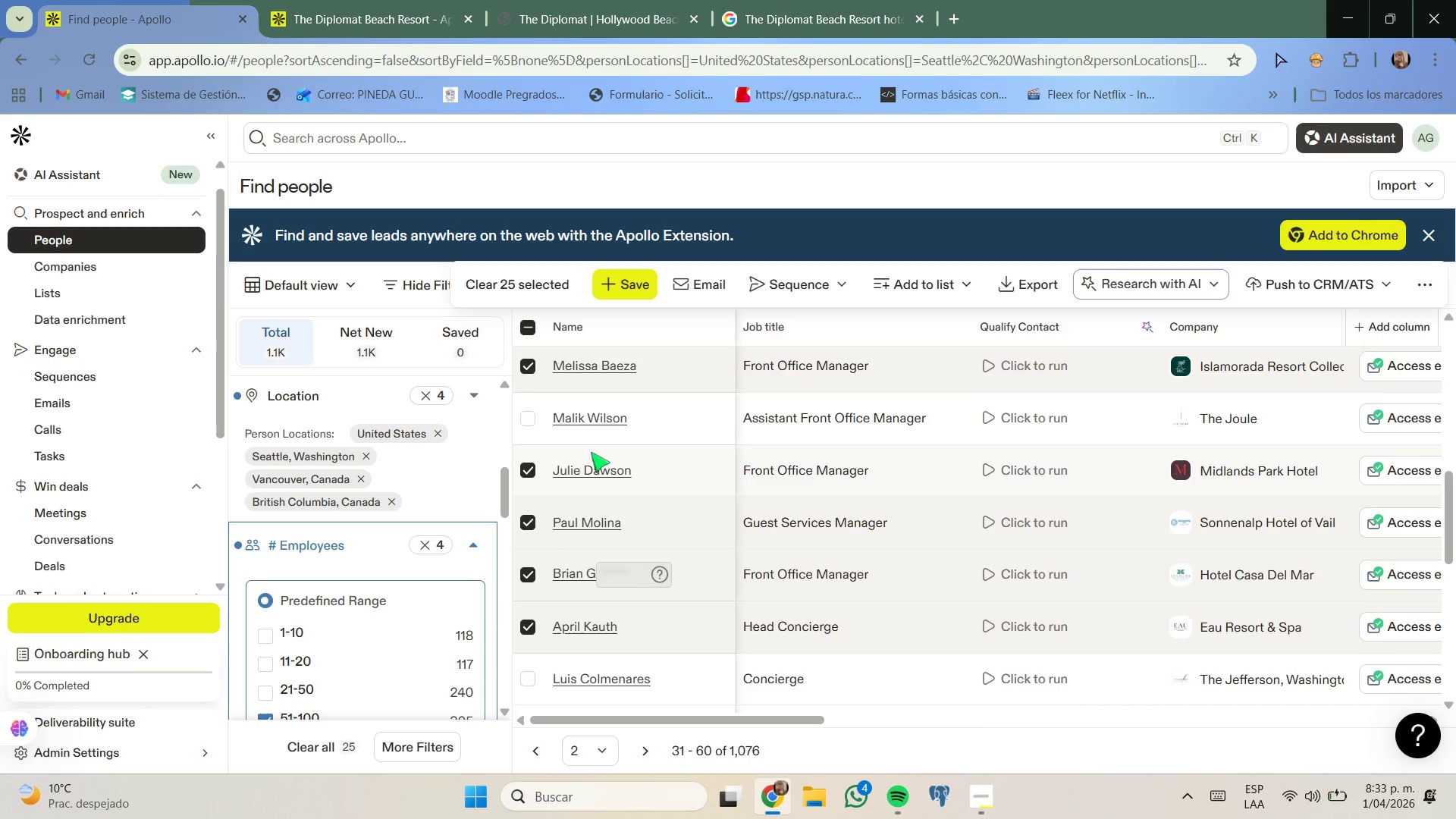 
scroll: coordinate [489, 463], scroll_direction: down, amount: 4.0
 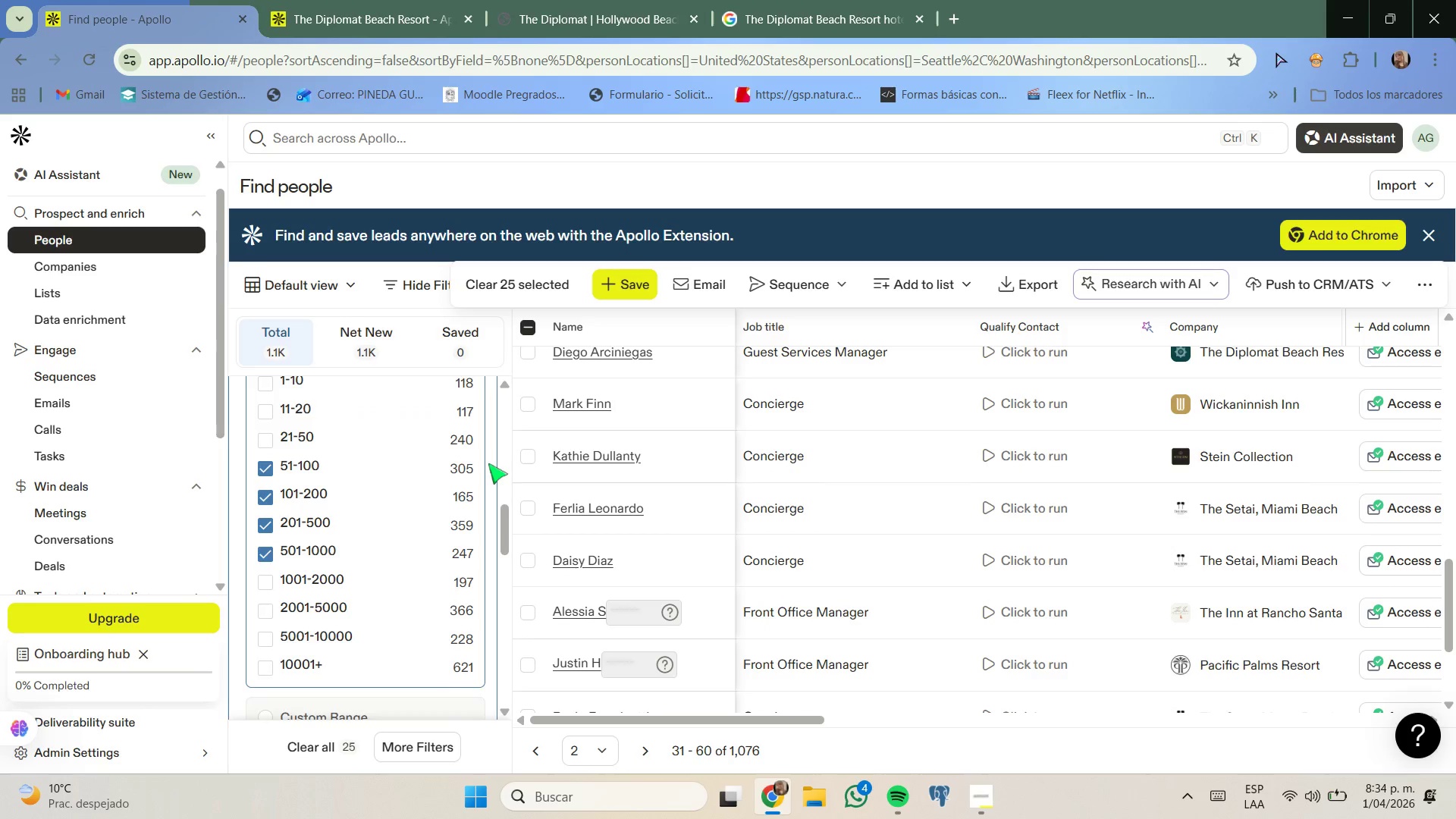 
scroll: coordinate [579, 488], scroll_direction: up, amount: 10.0
 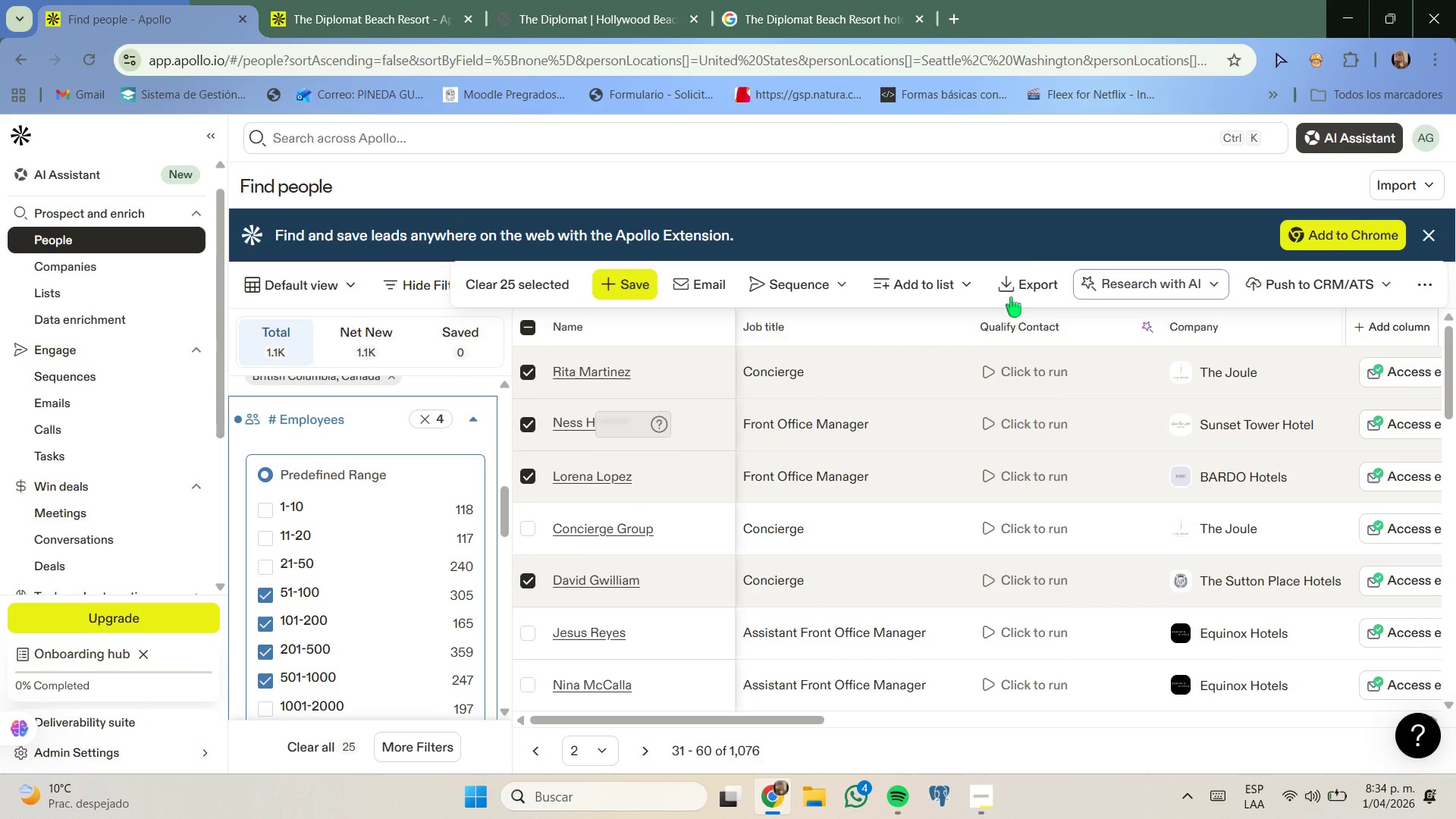 
left_click([1015, 293])
 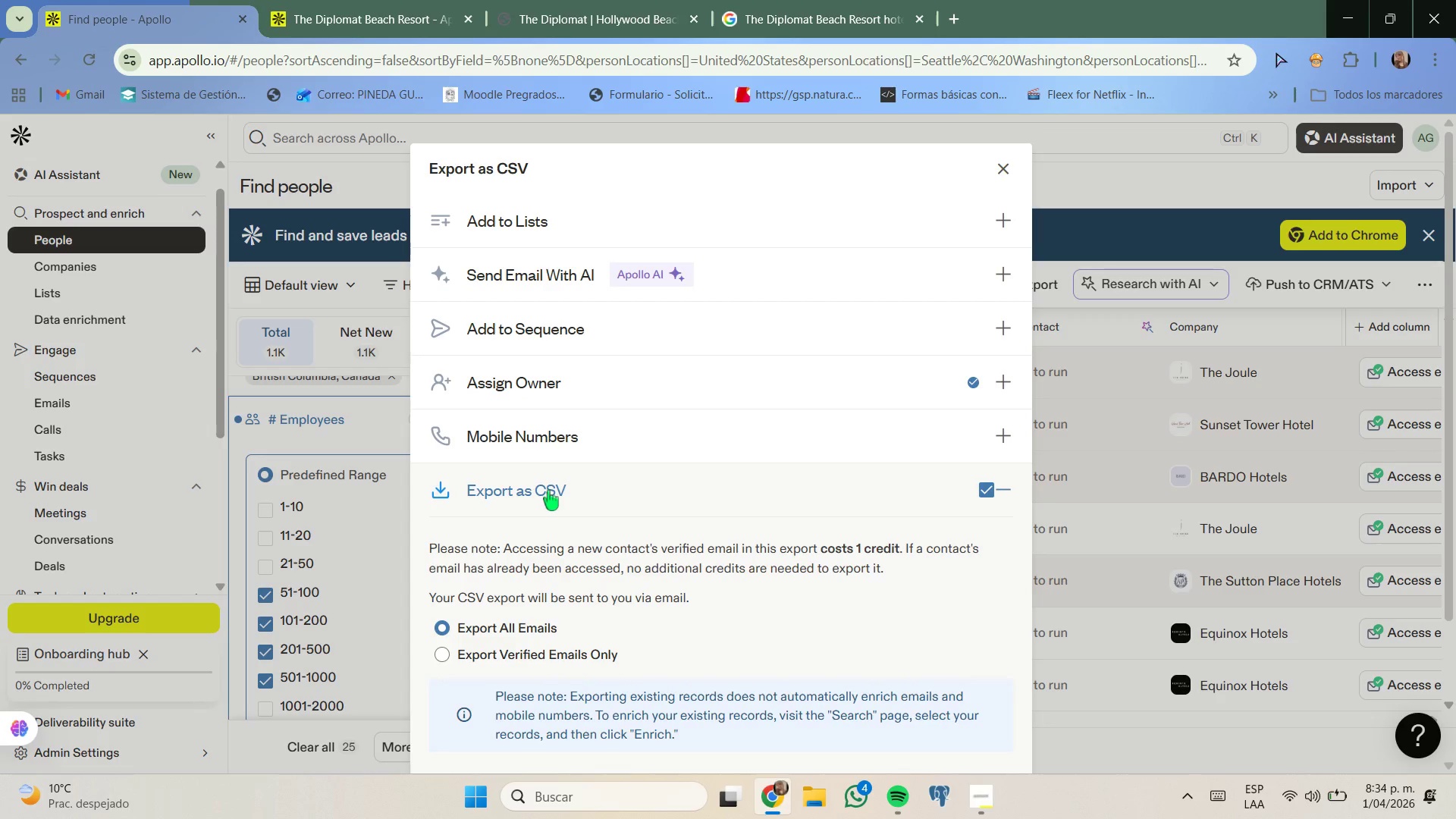 
left_click([556, 494])
 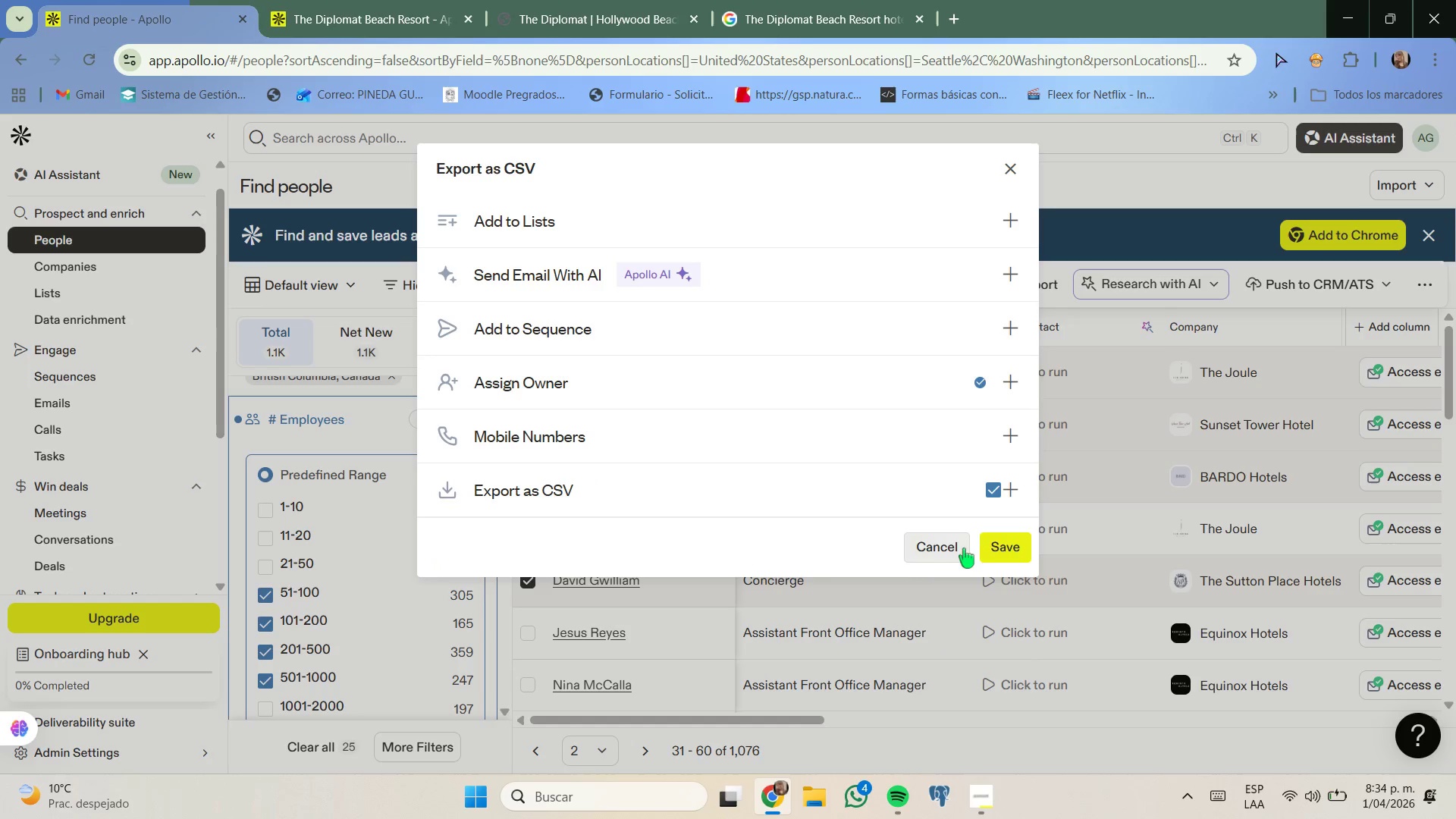 
left_click([999, 548])
 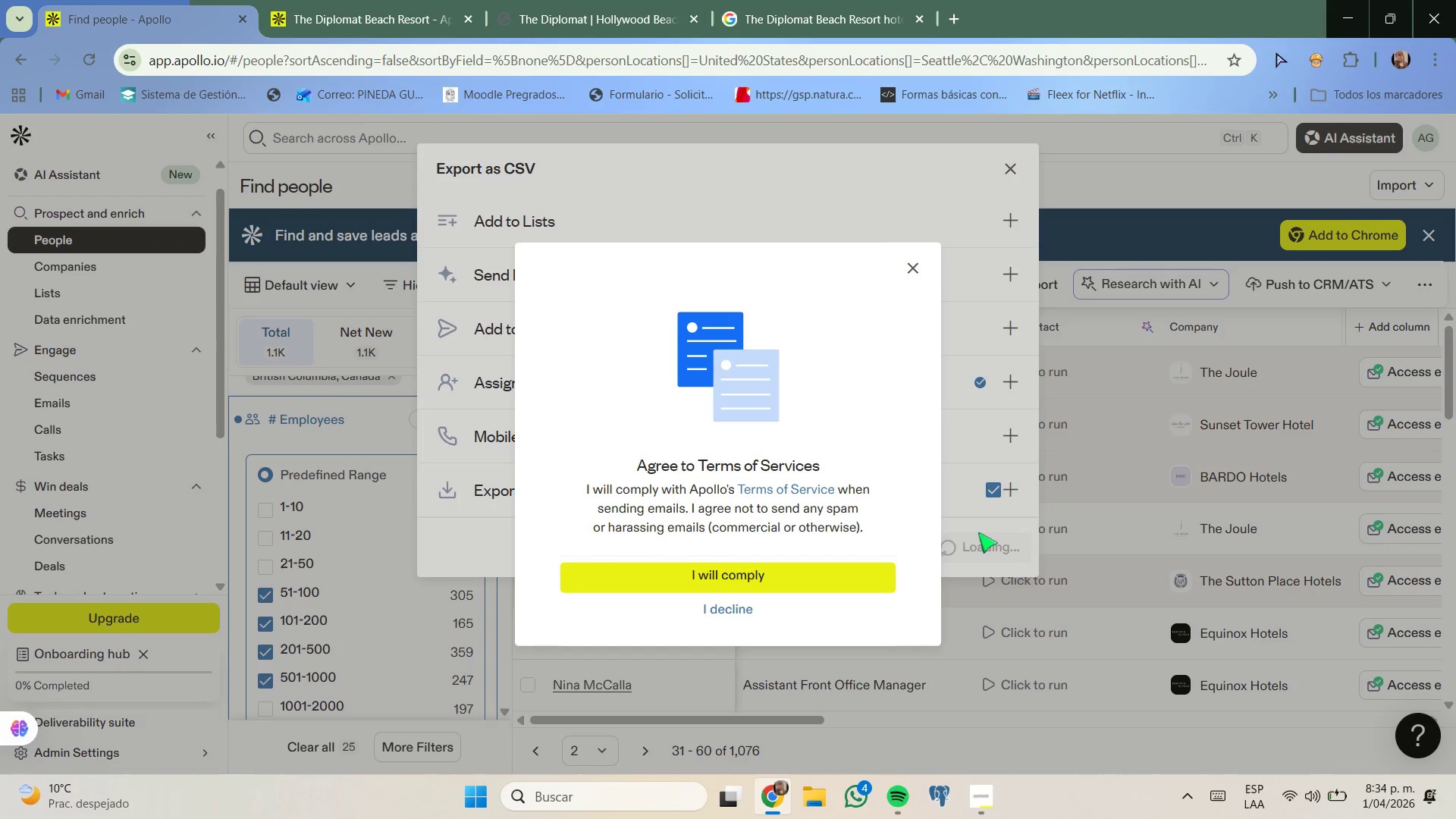 
left_click([760, 579])
 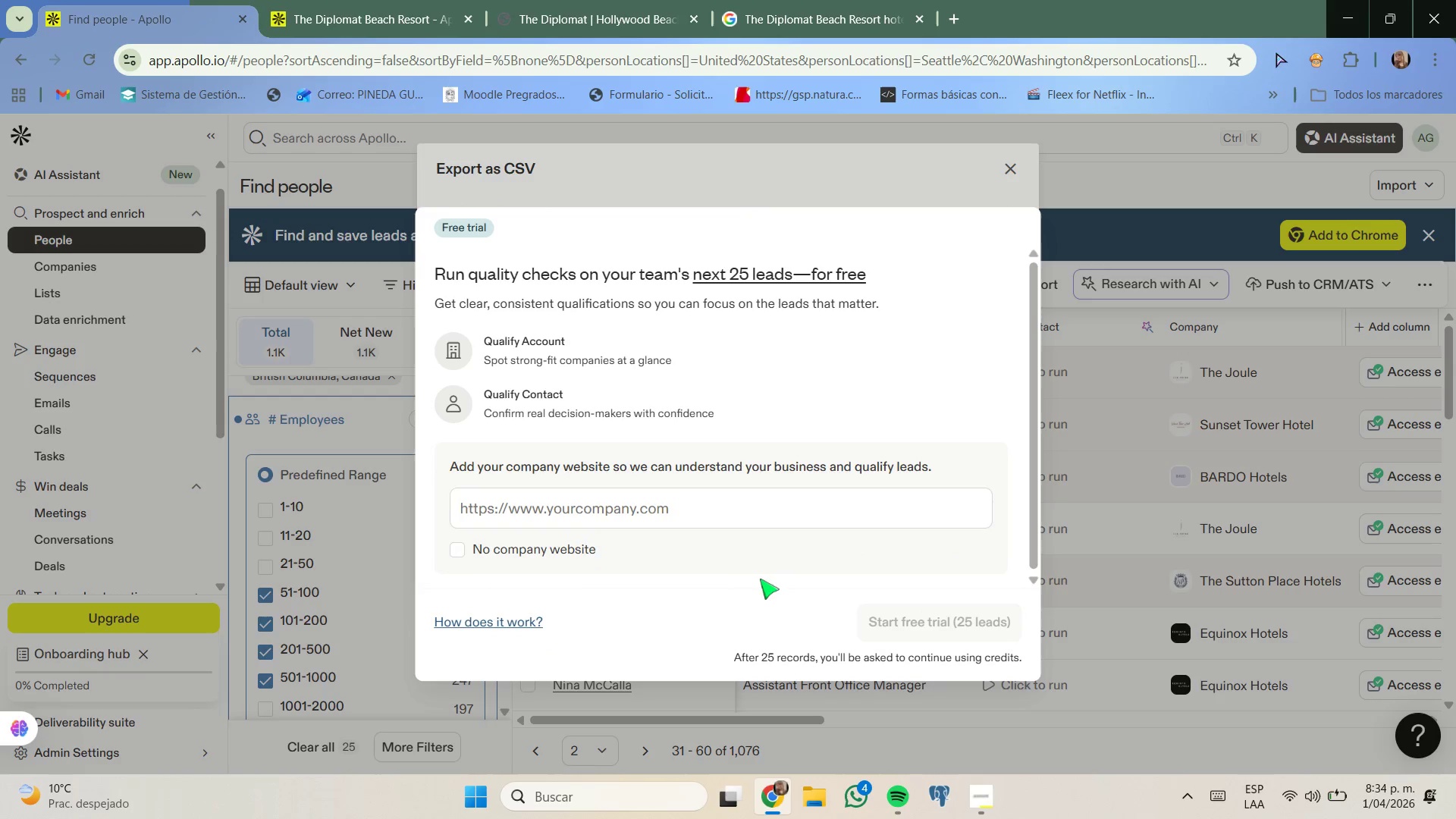 
wait(6.19)
 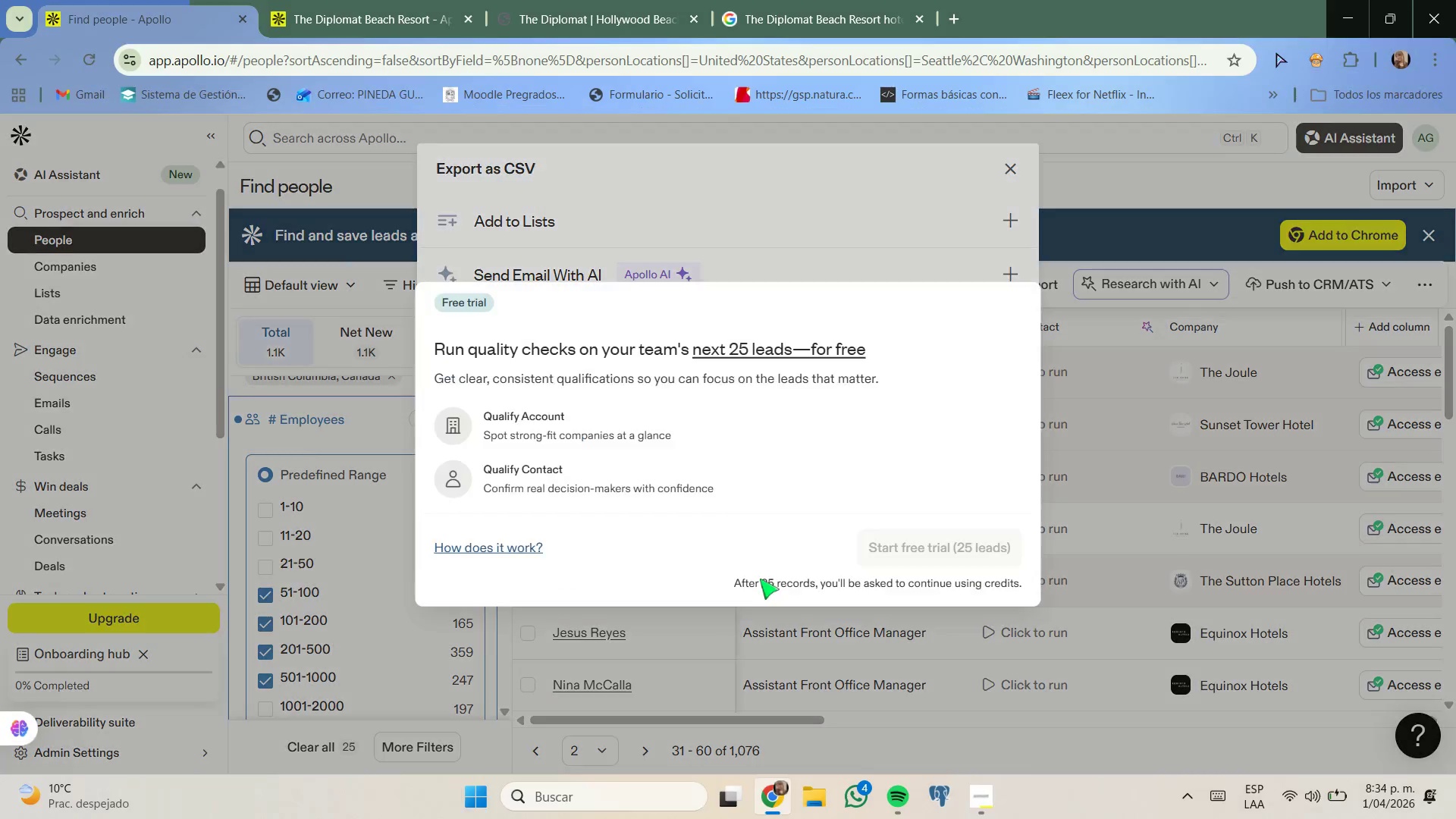 
left_click([585, 544])
 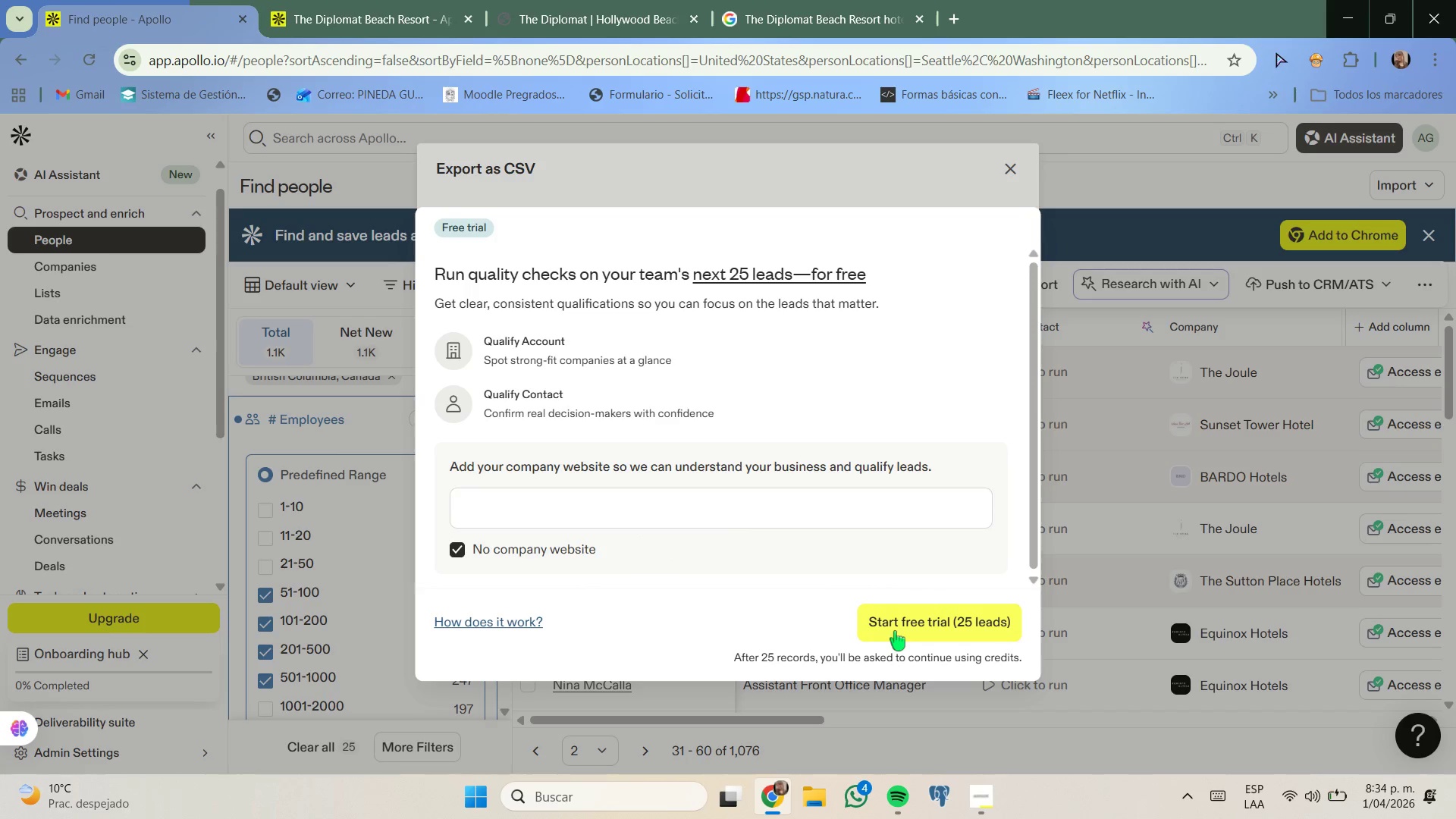 
left_click([896, 631])
 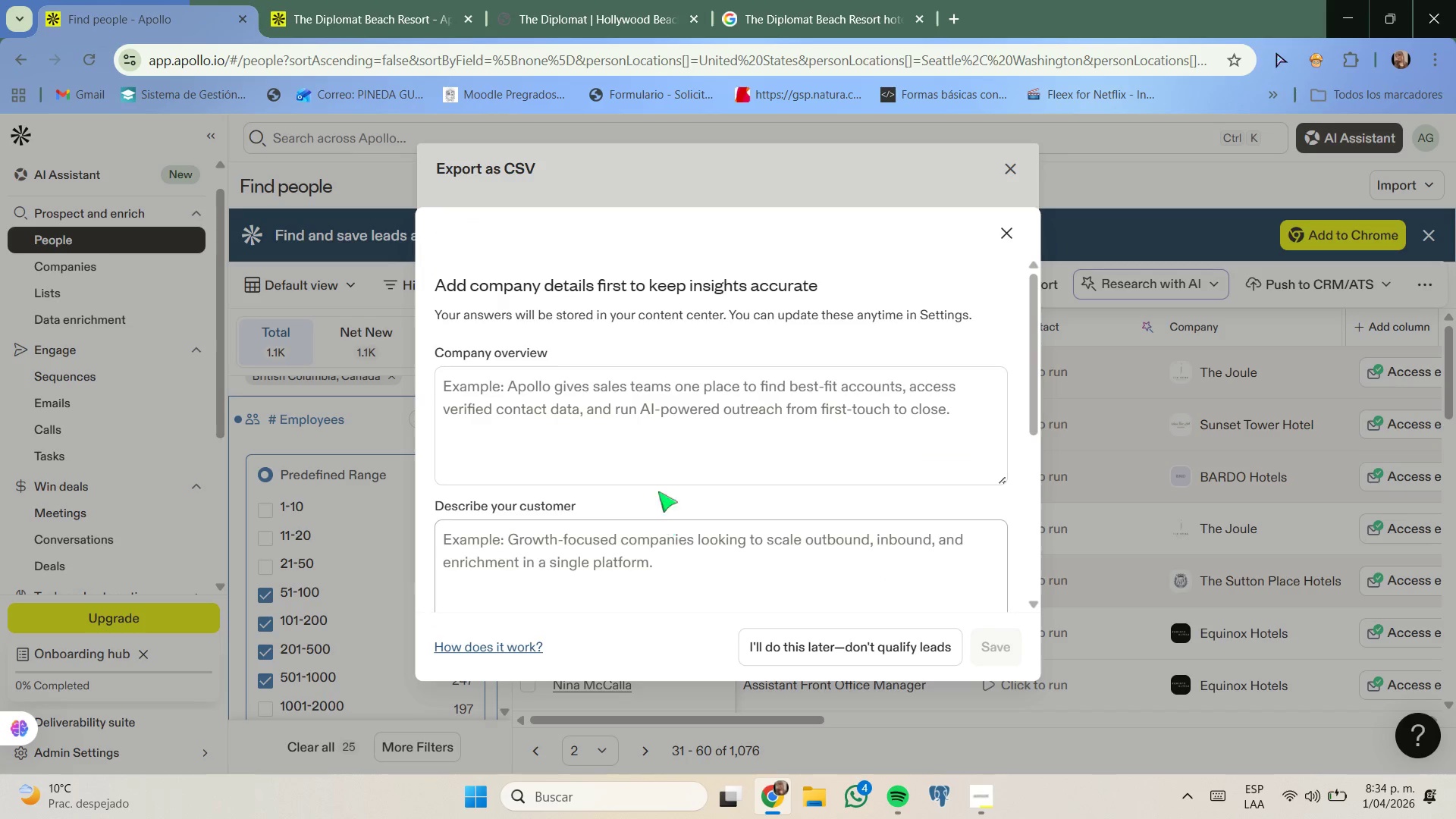 
left_click([648, 424])
 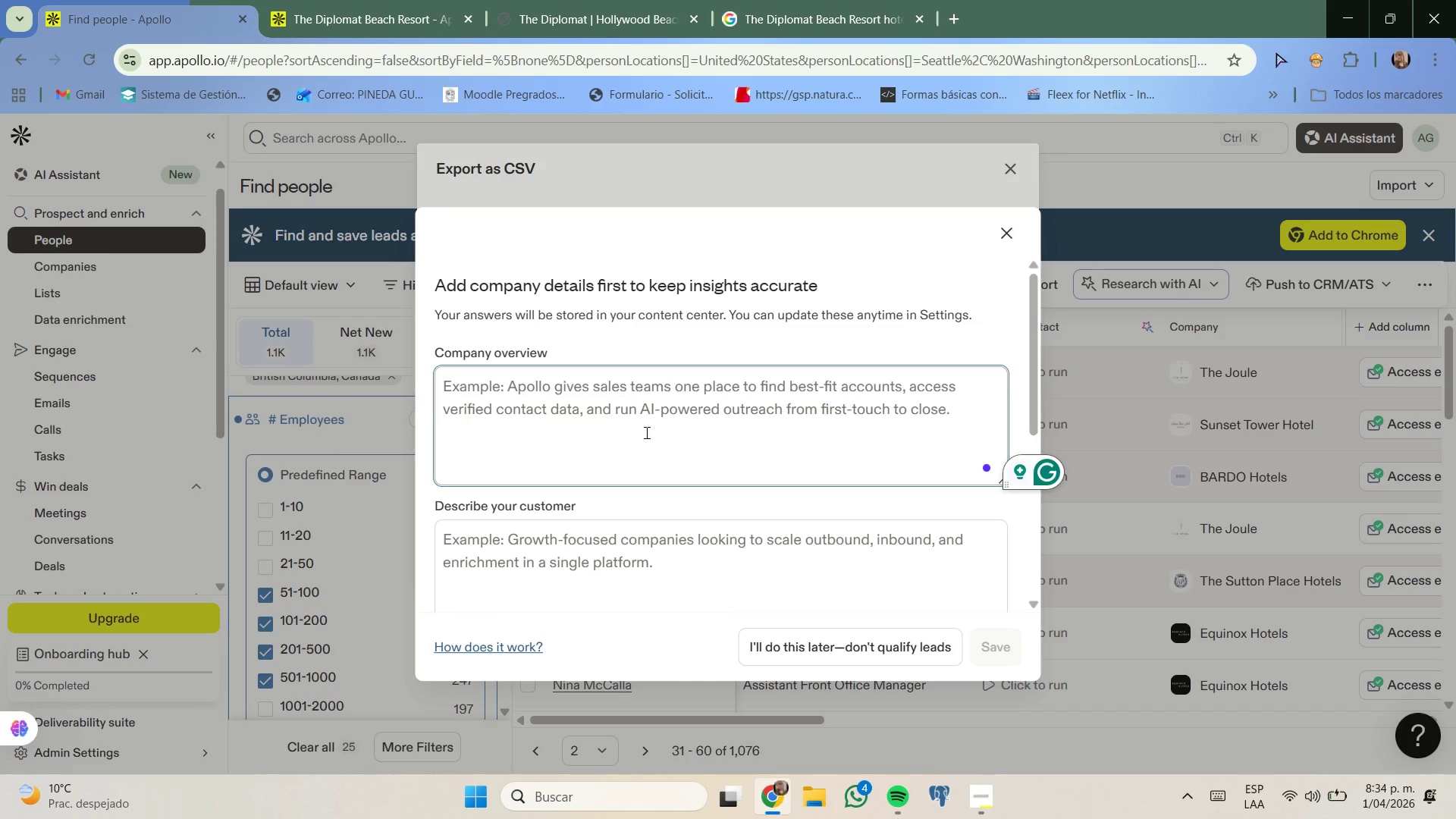 
wait(5.27)
 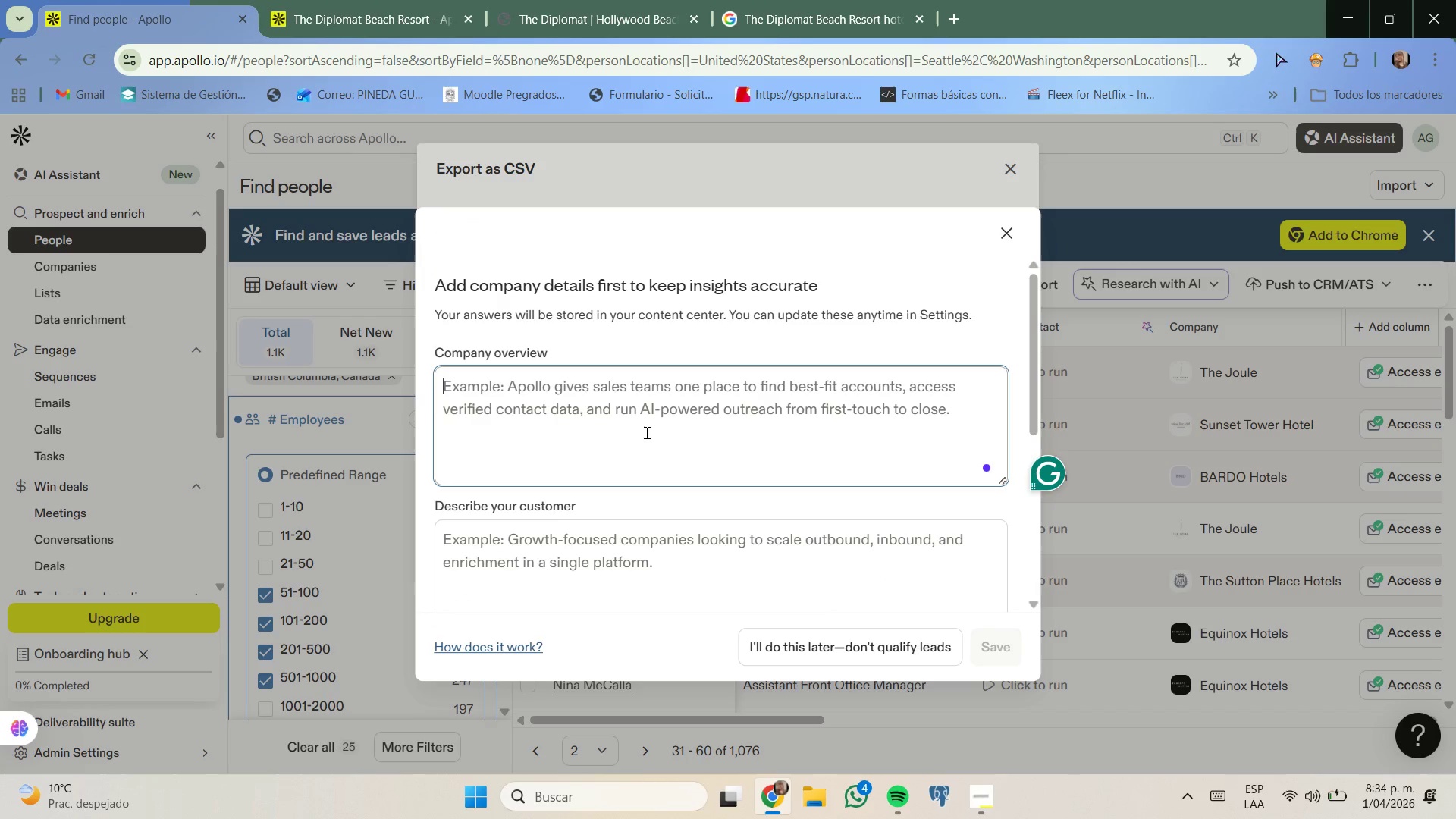 
type(Apollo gives lea)
key(Backspace)
type(ads )
key(Backspace)
key(Backspace)
key(Backspace)
key(Backspace)
key(Backspace)
key(Backspace)
type(pr)
key(Backspace)
type(otencial leads por )
key(Backspace)
key(Backspace)
key(Backspace)
key(Backspace)
type(for t)
 